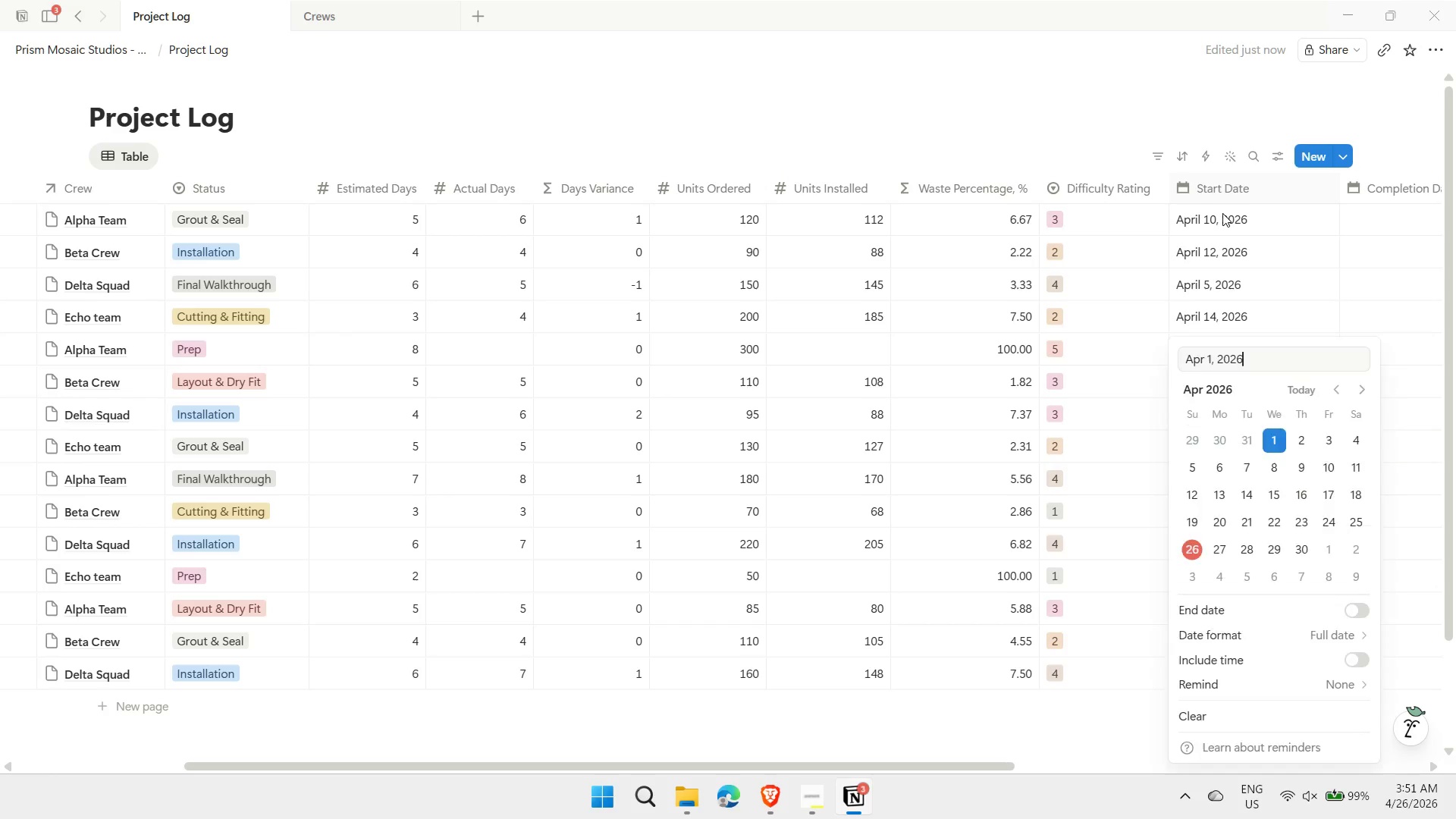 
key(Enter)
 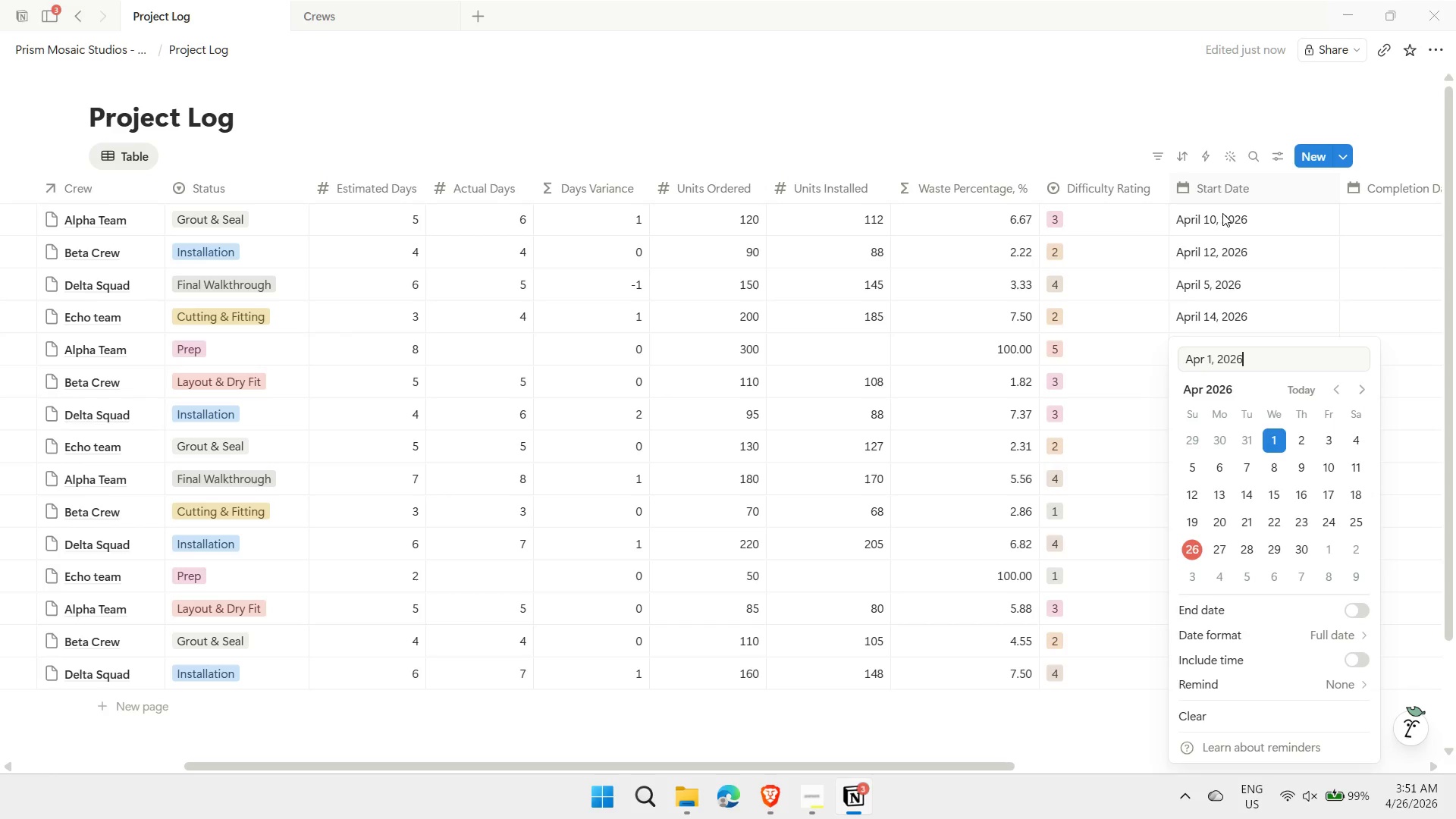 
key(Enter)
 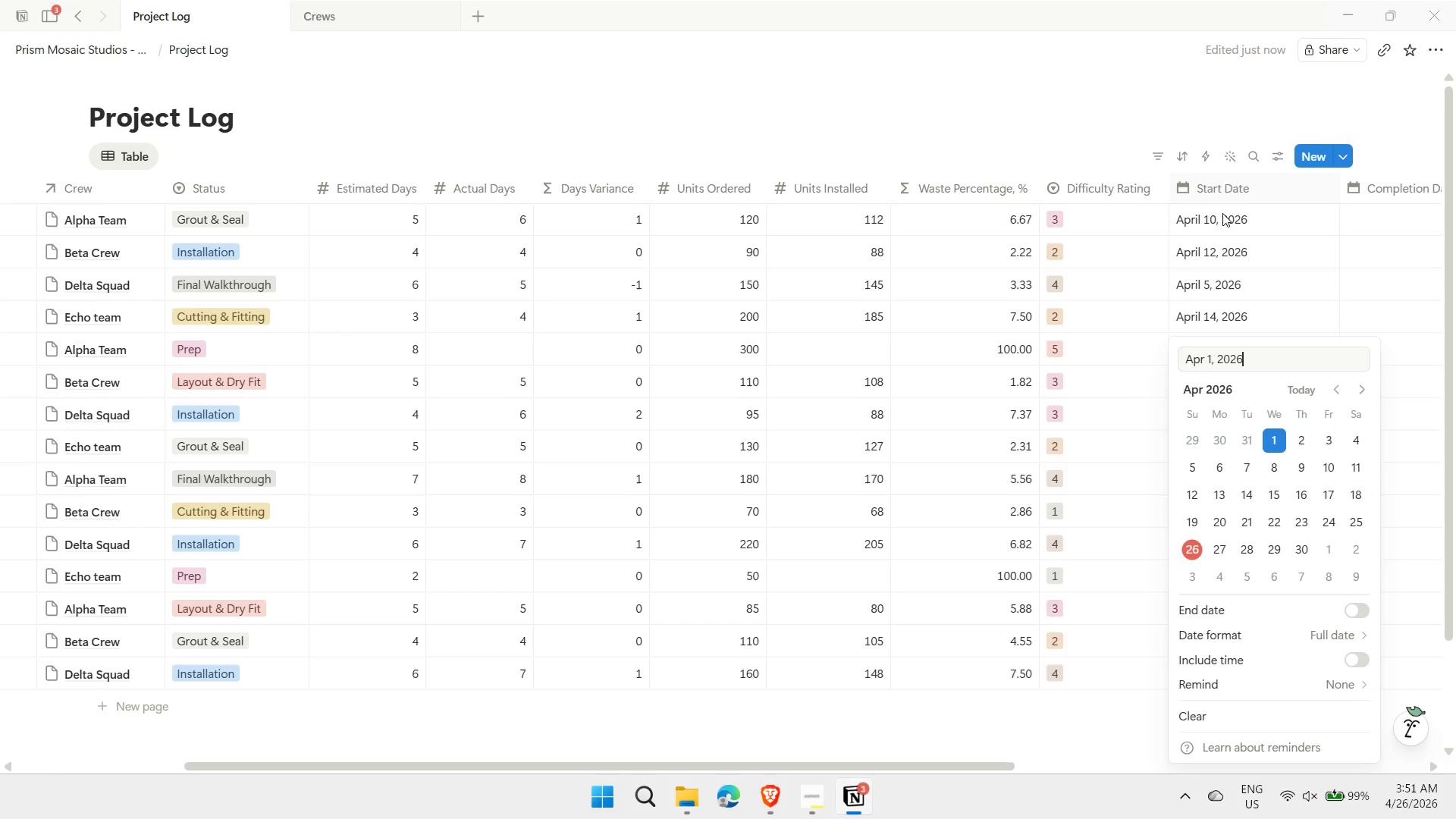 
key(Escape)
 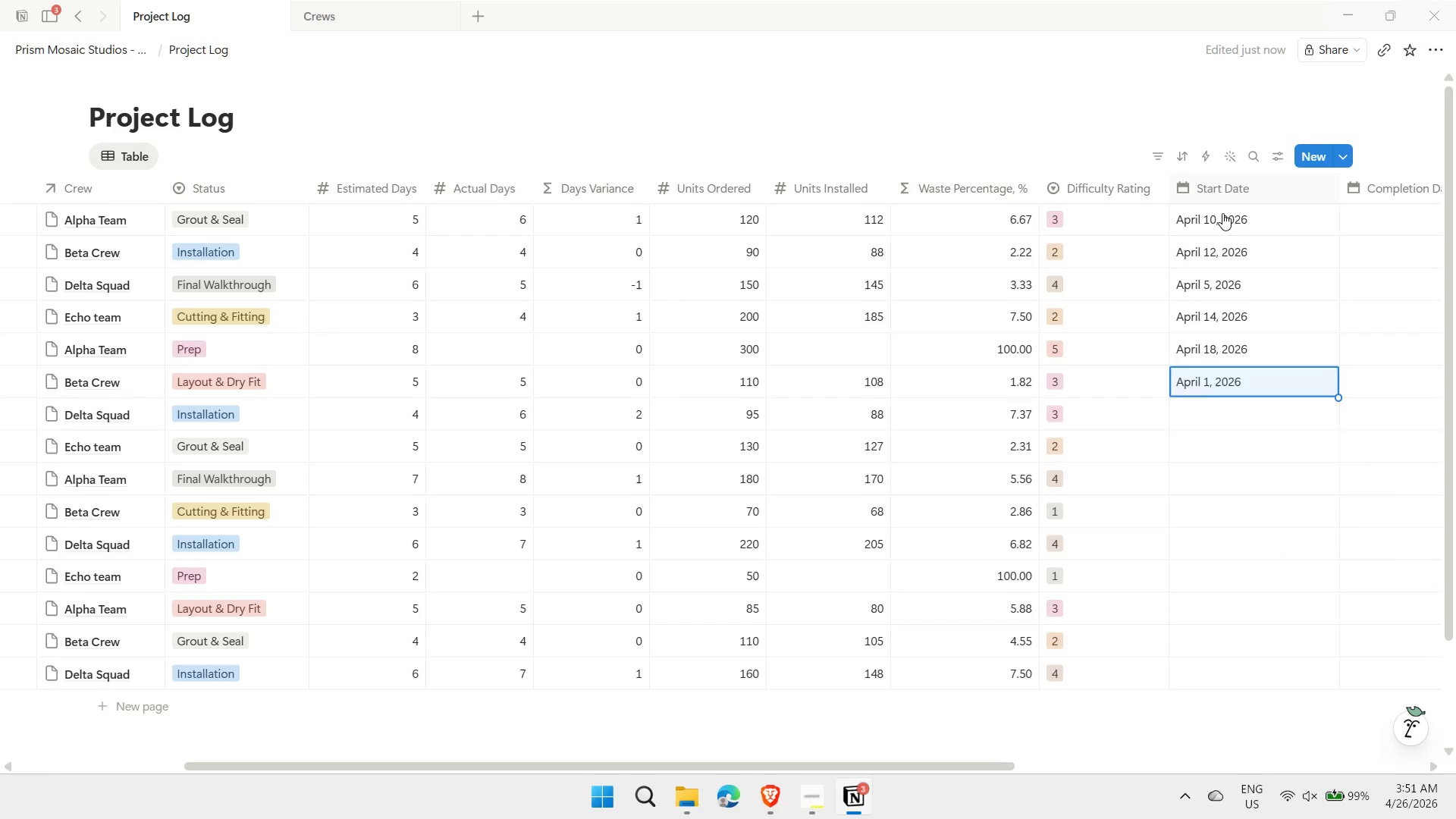 
key(Enter)
 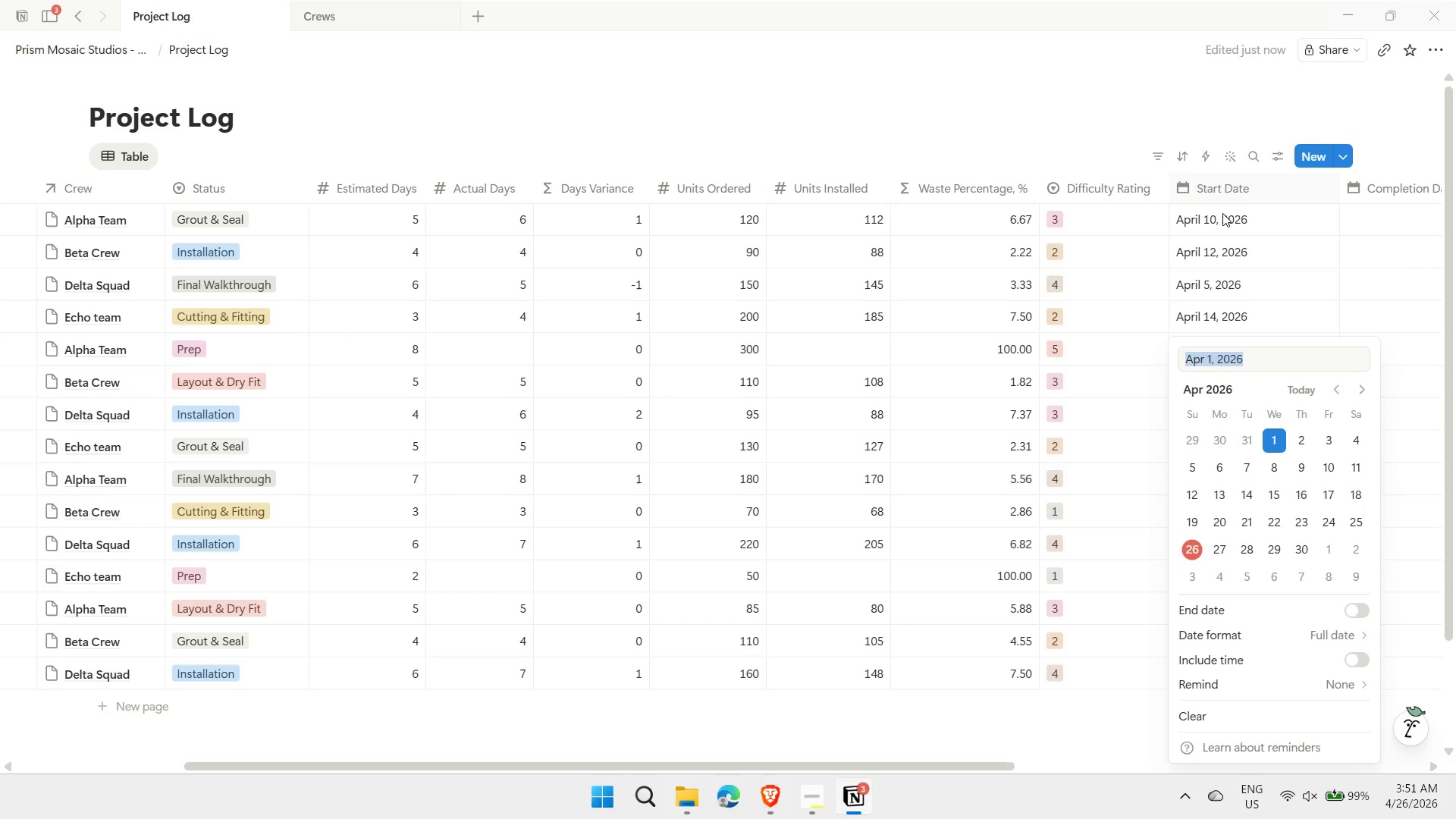 
type(4/11)
 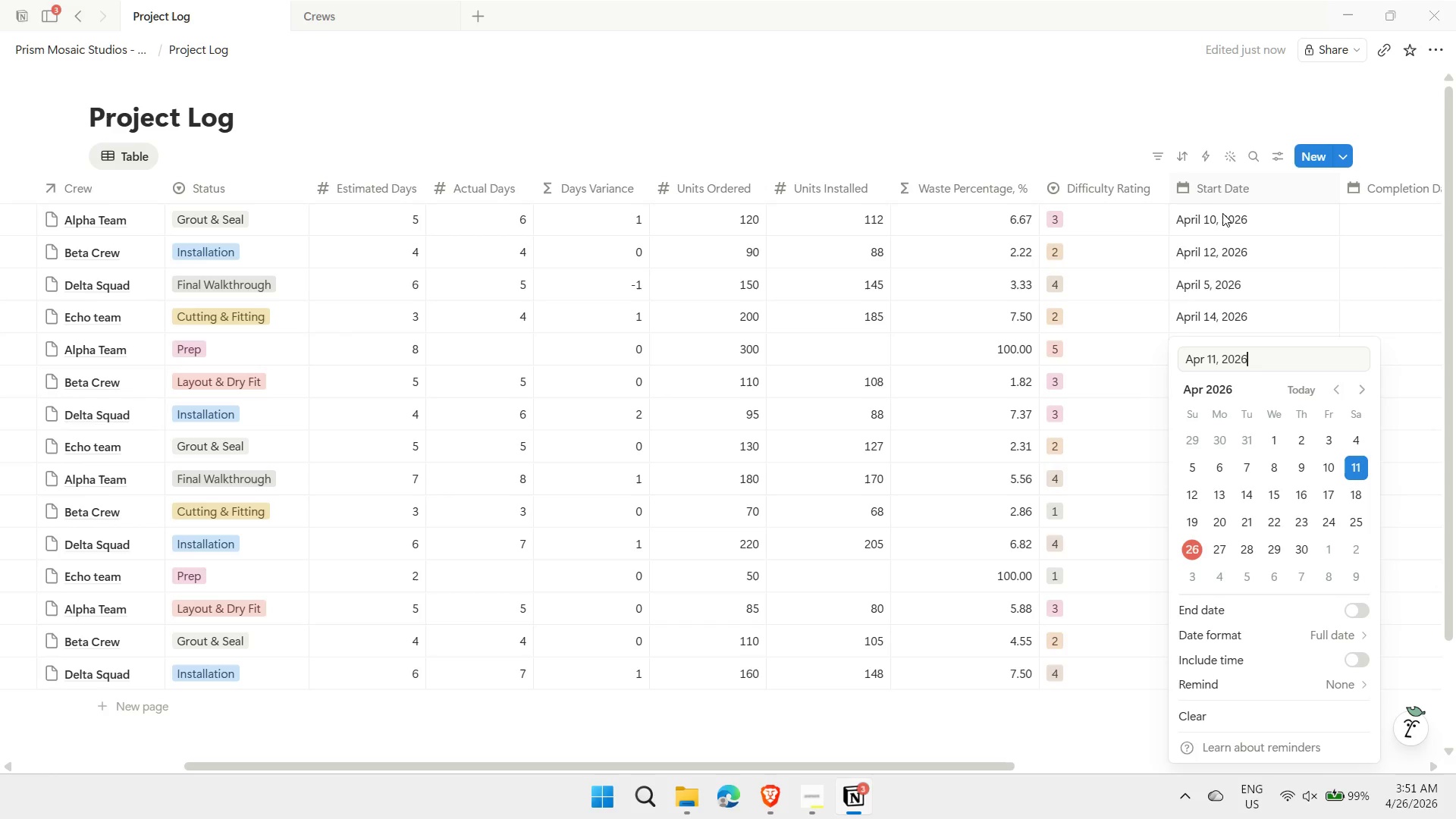 
key(Enter)
 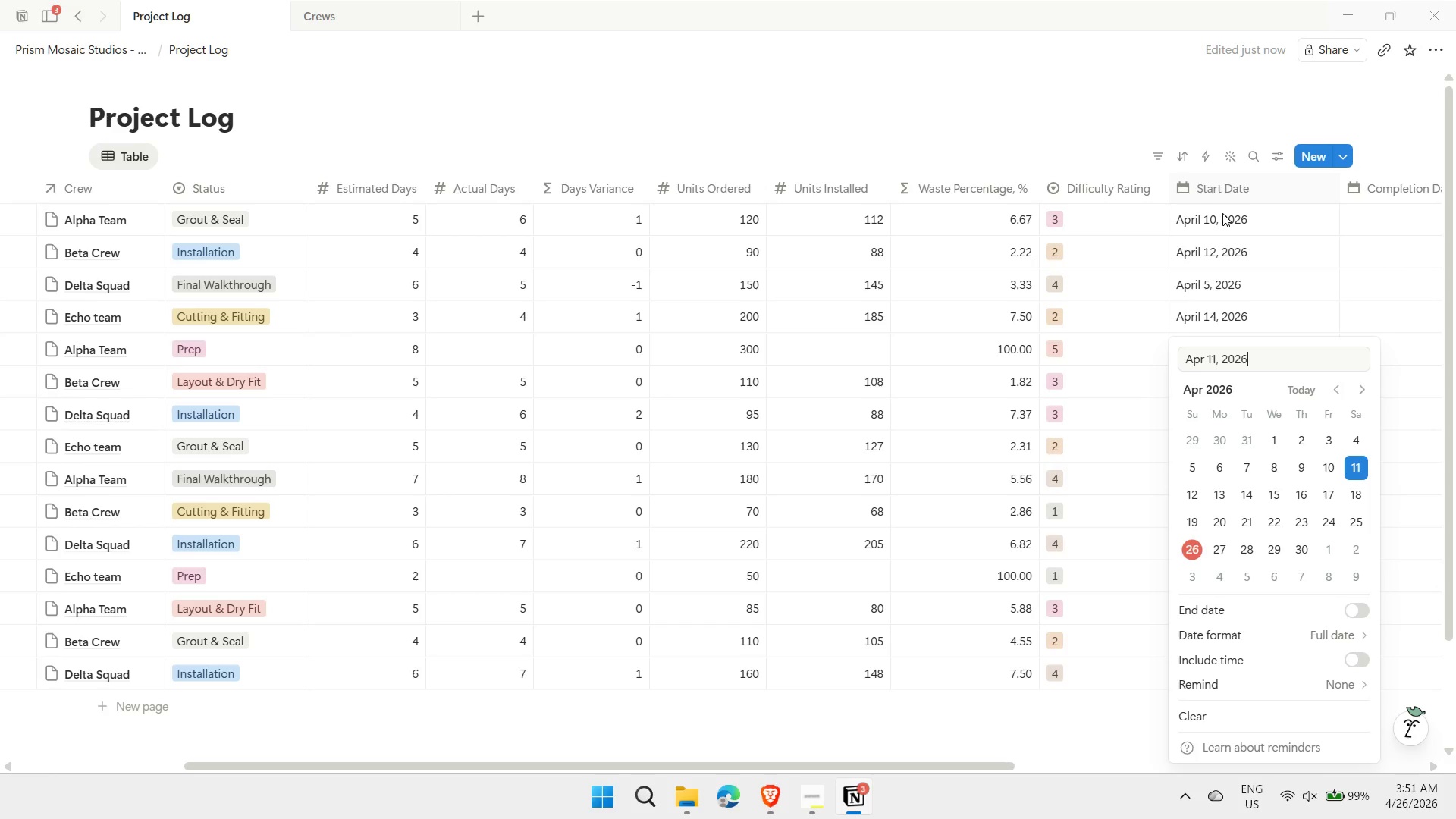 
key(Escape)
 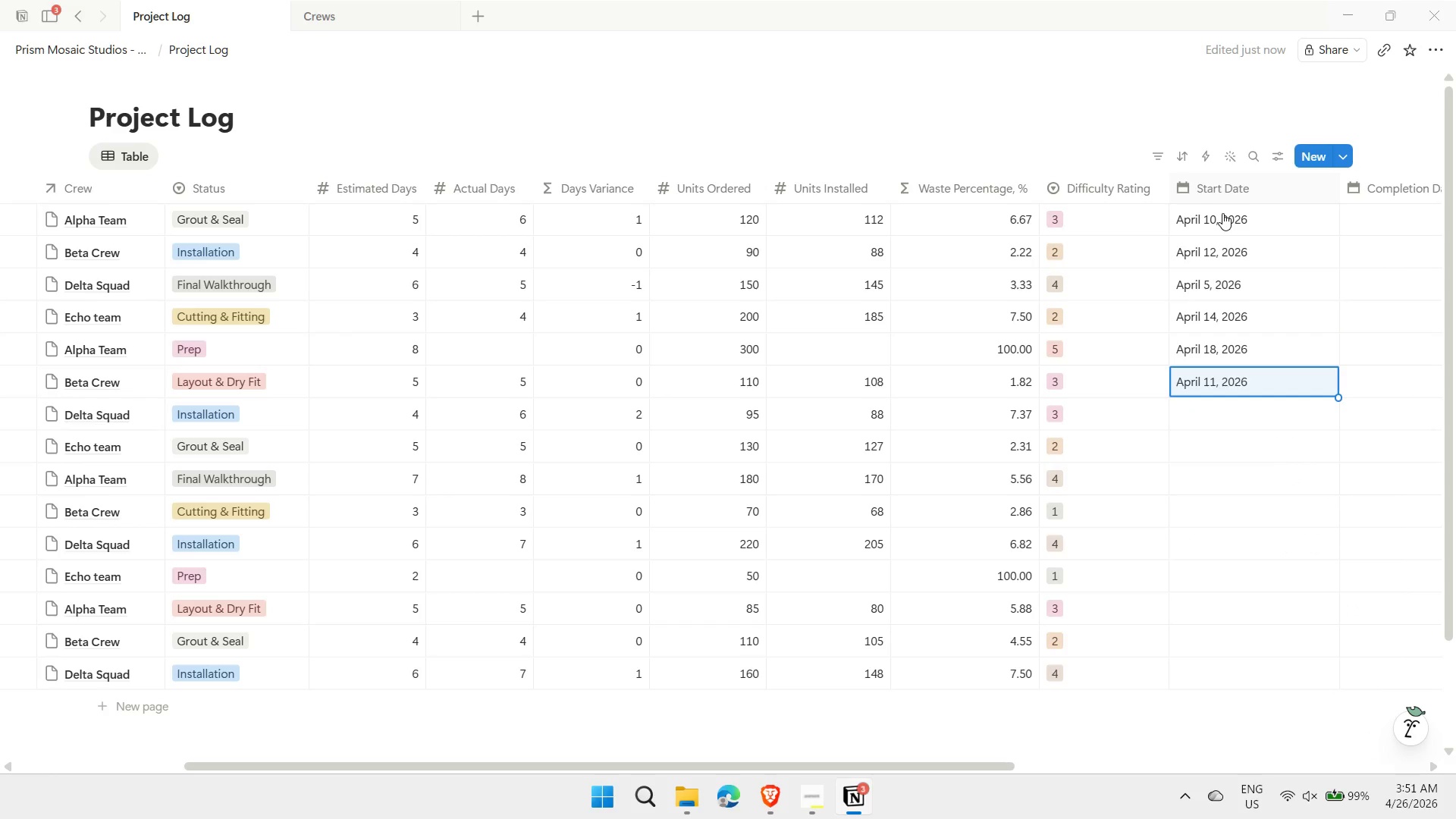 
key(ArrowDown)
 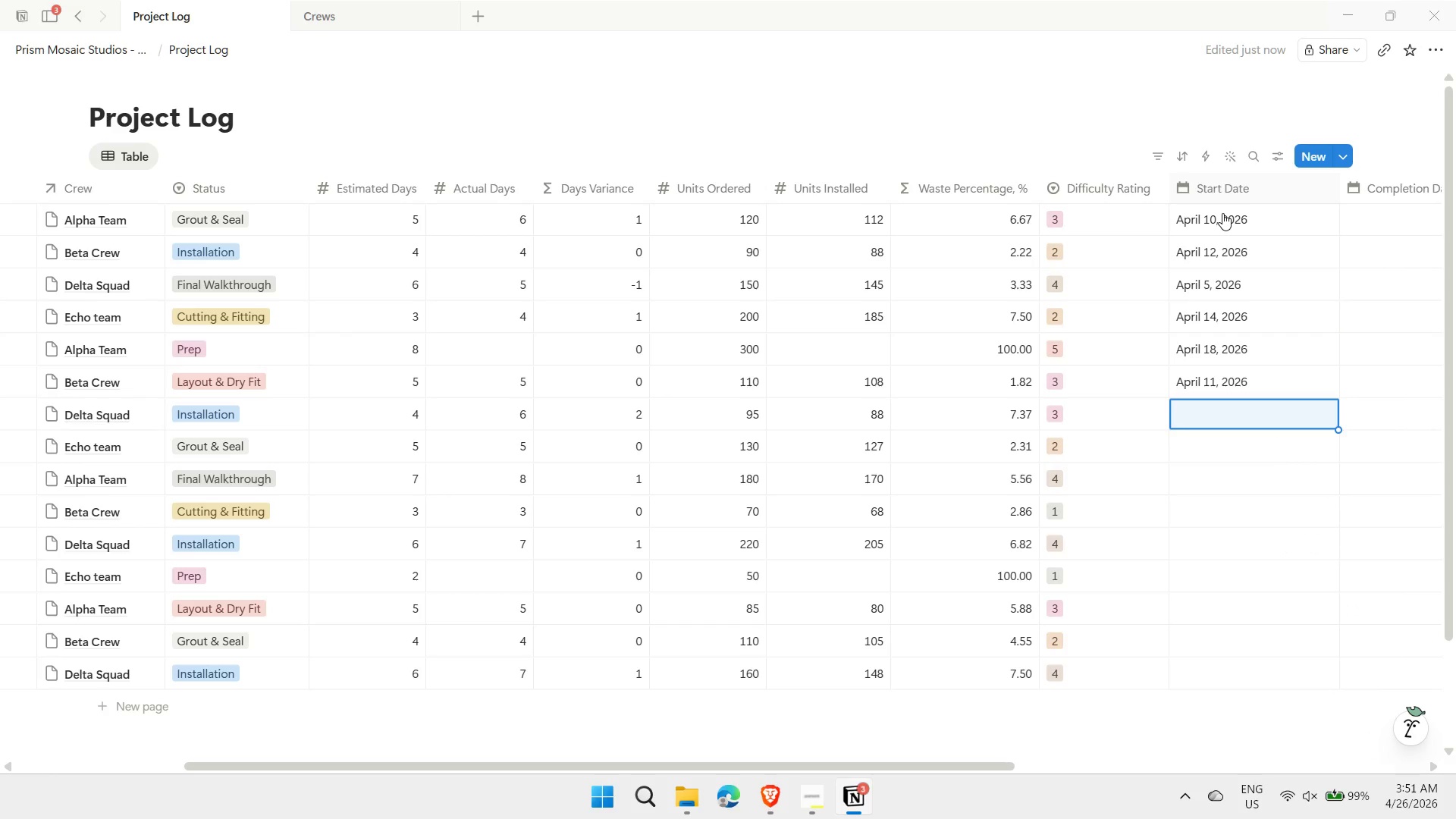 
key(Enter)
 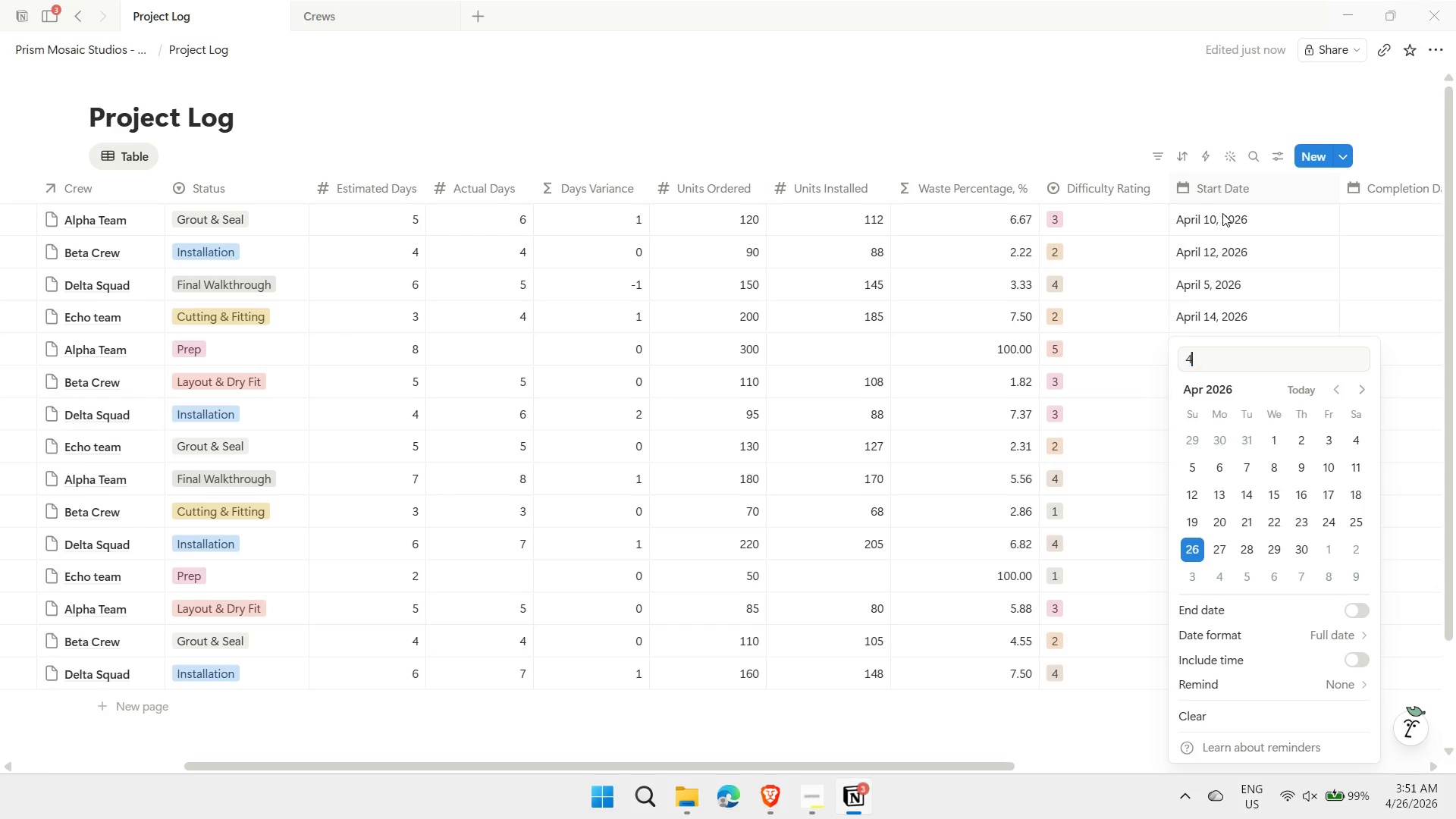 
key(4)
 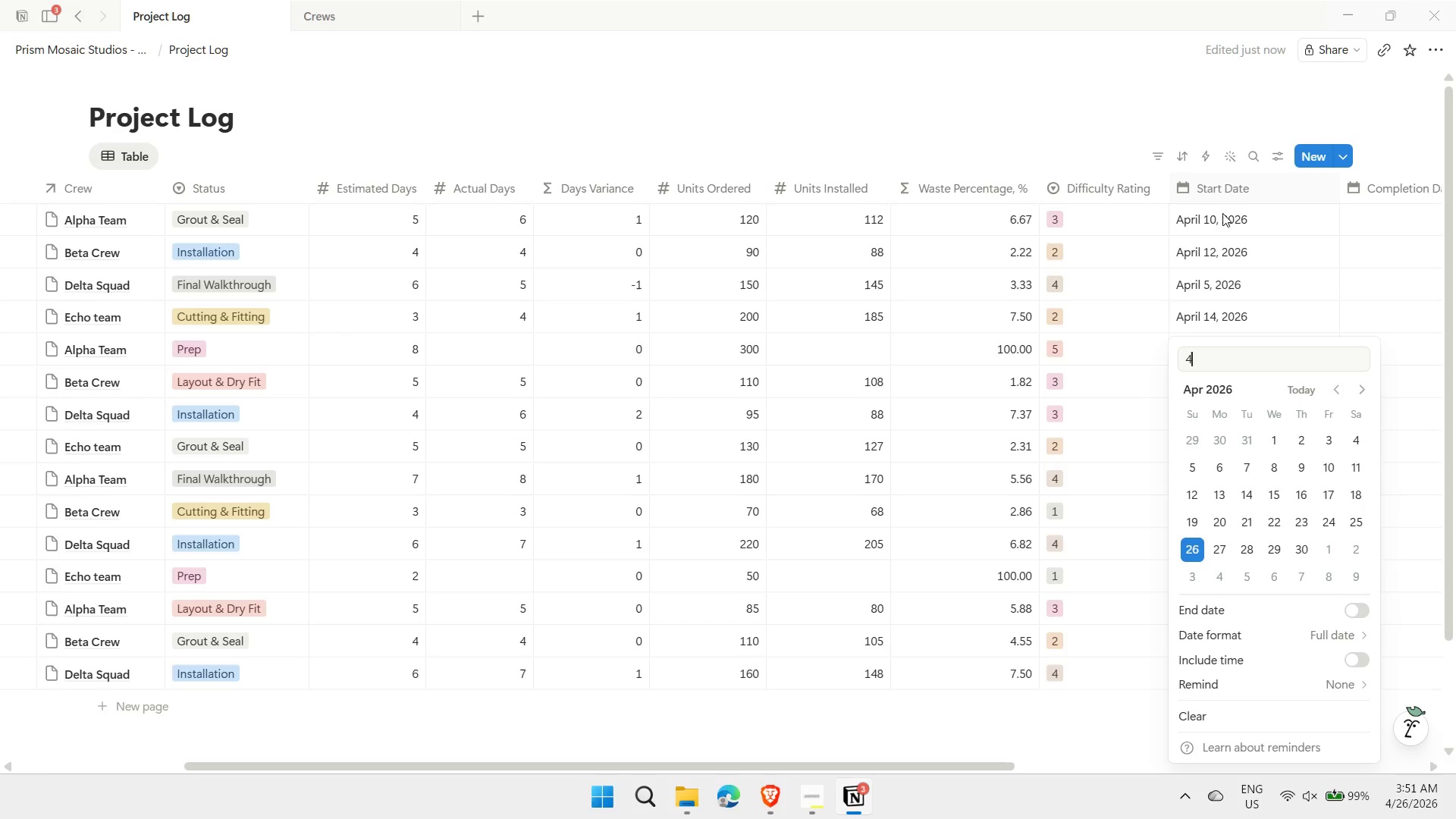 
key(Slash)
 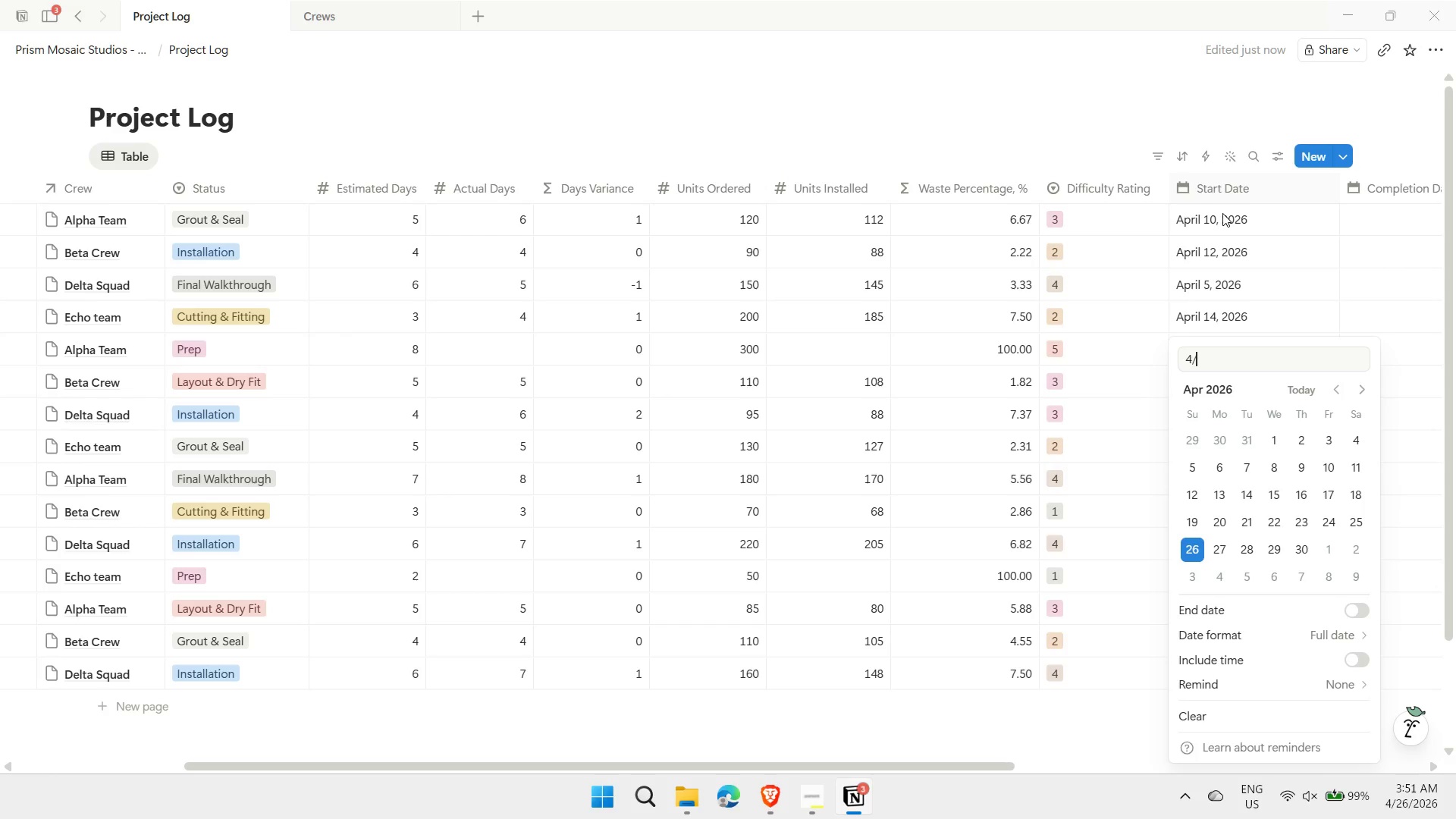 
key(8)
 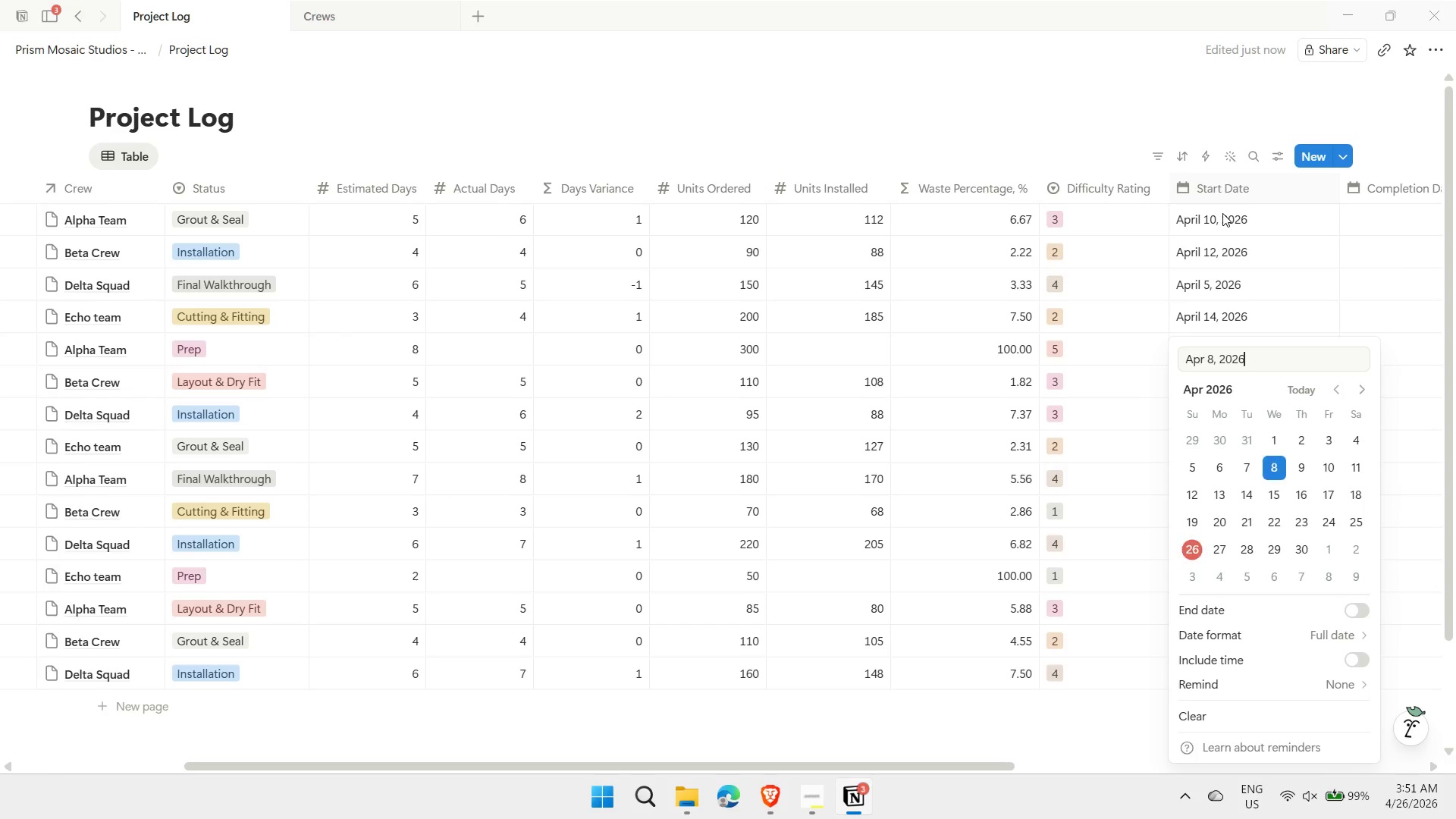 
key(Enter)
 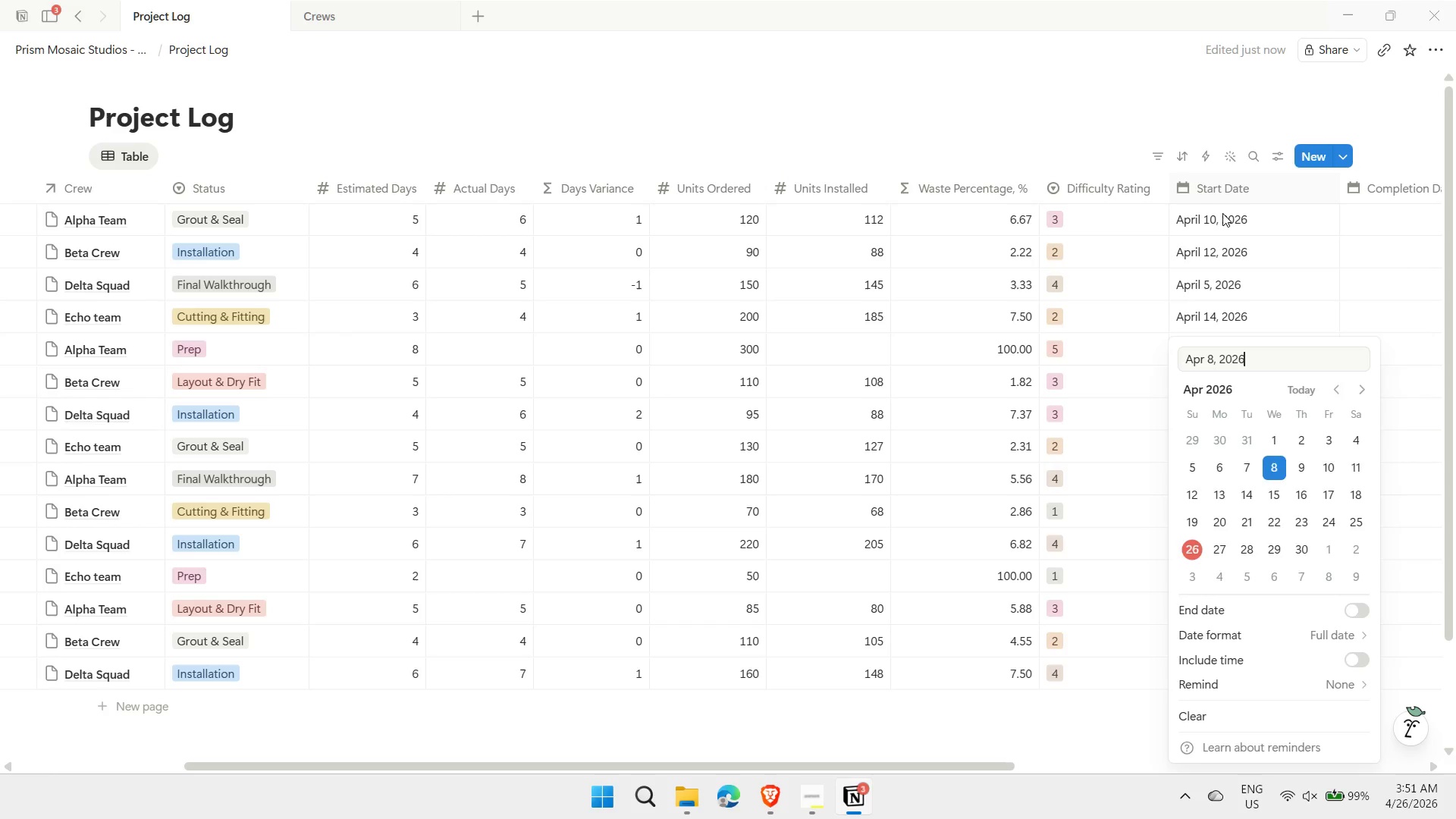 
key(Escape)
 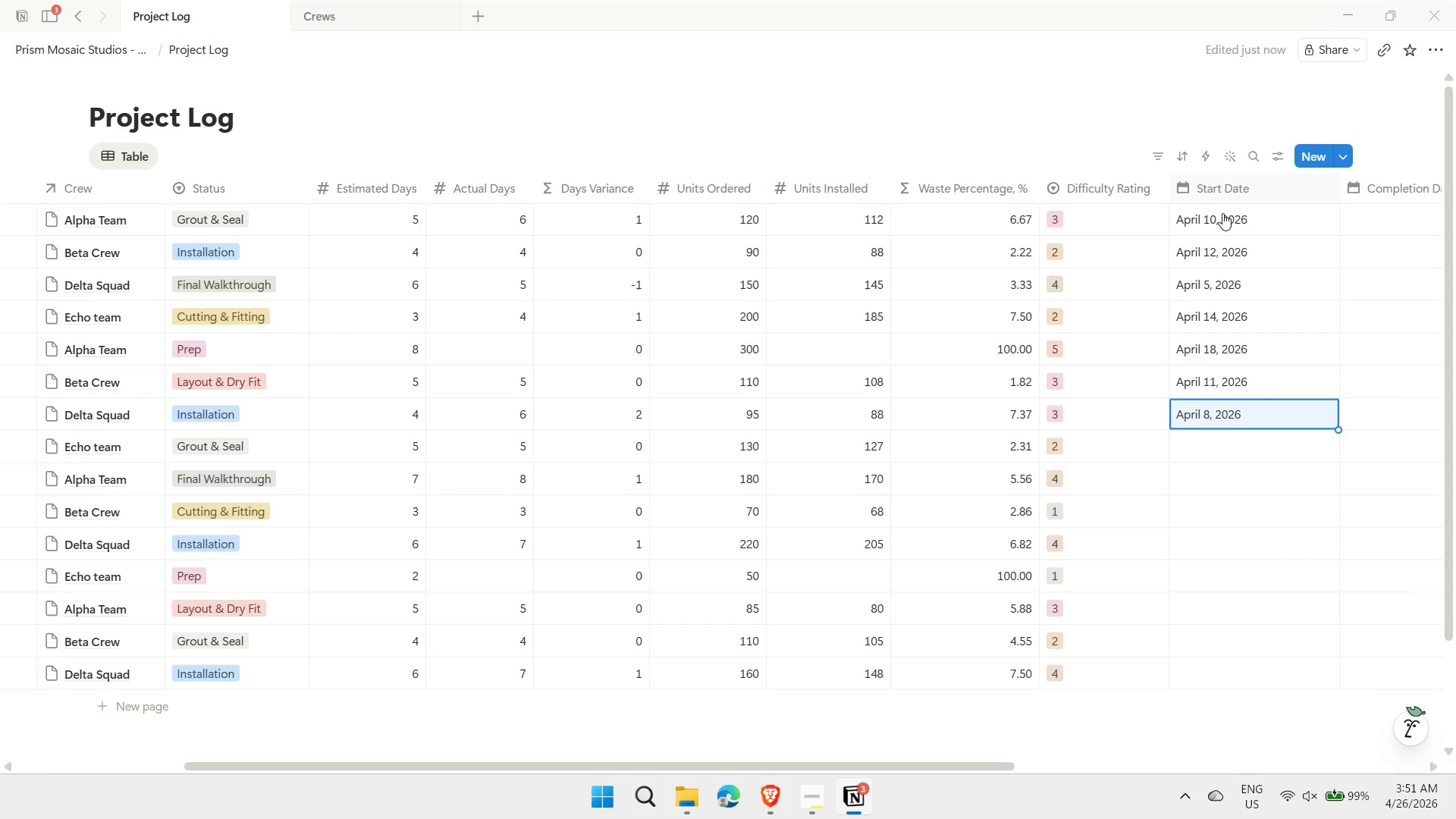 
key(ArrowDown)
 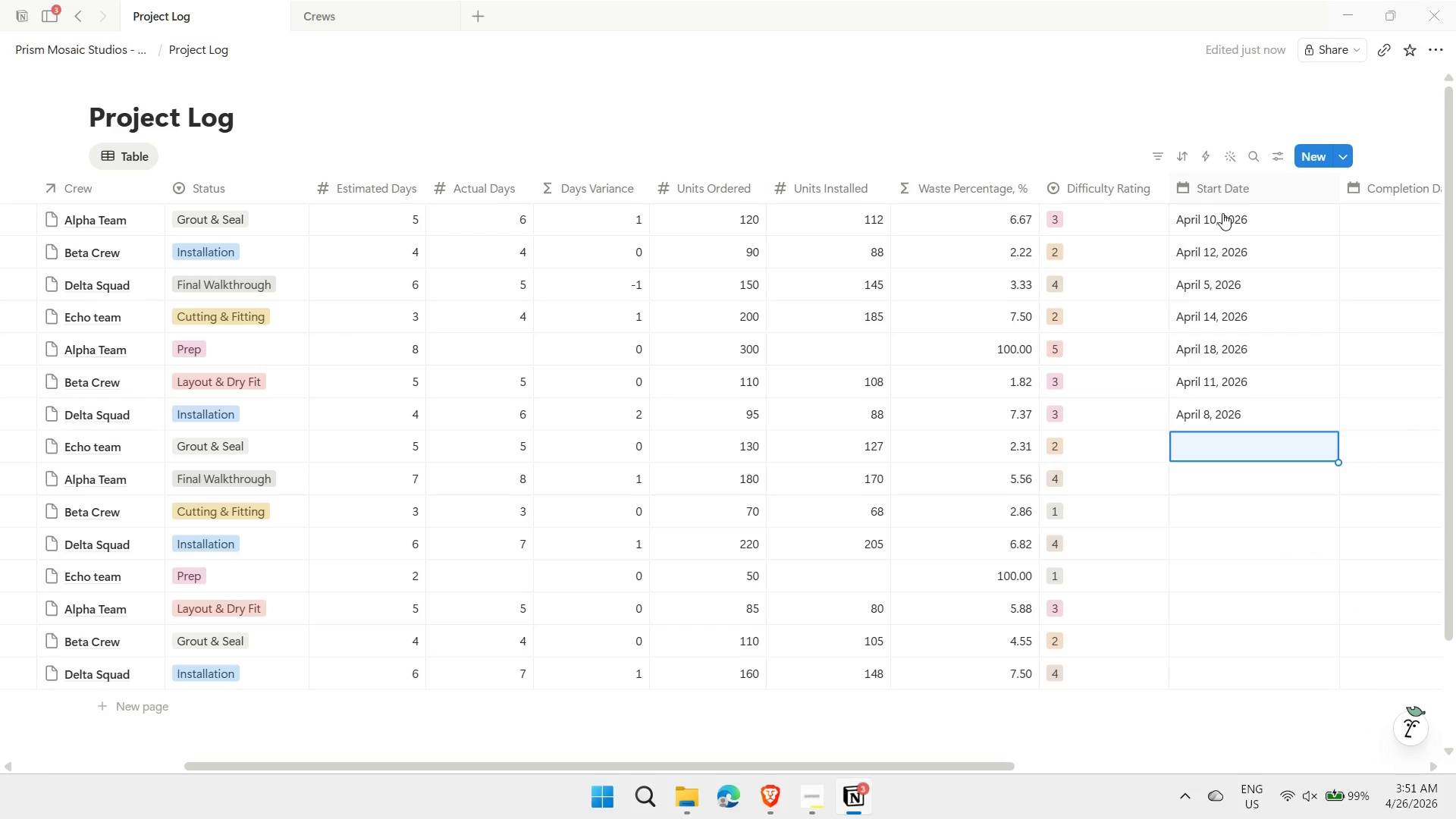 
key(Enter)
 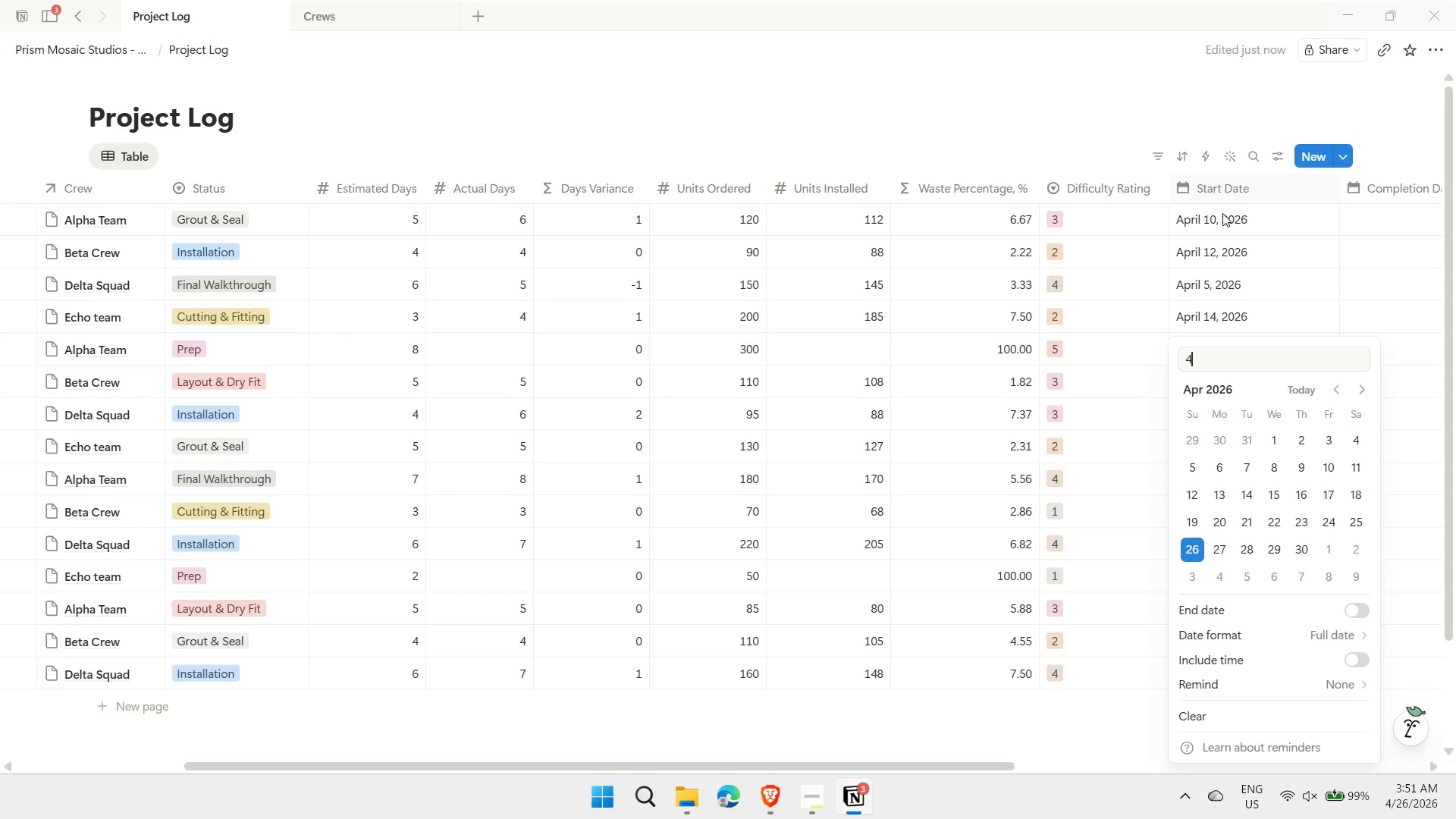 
key(4)
 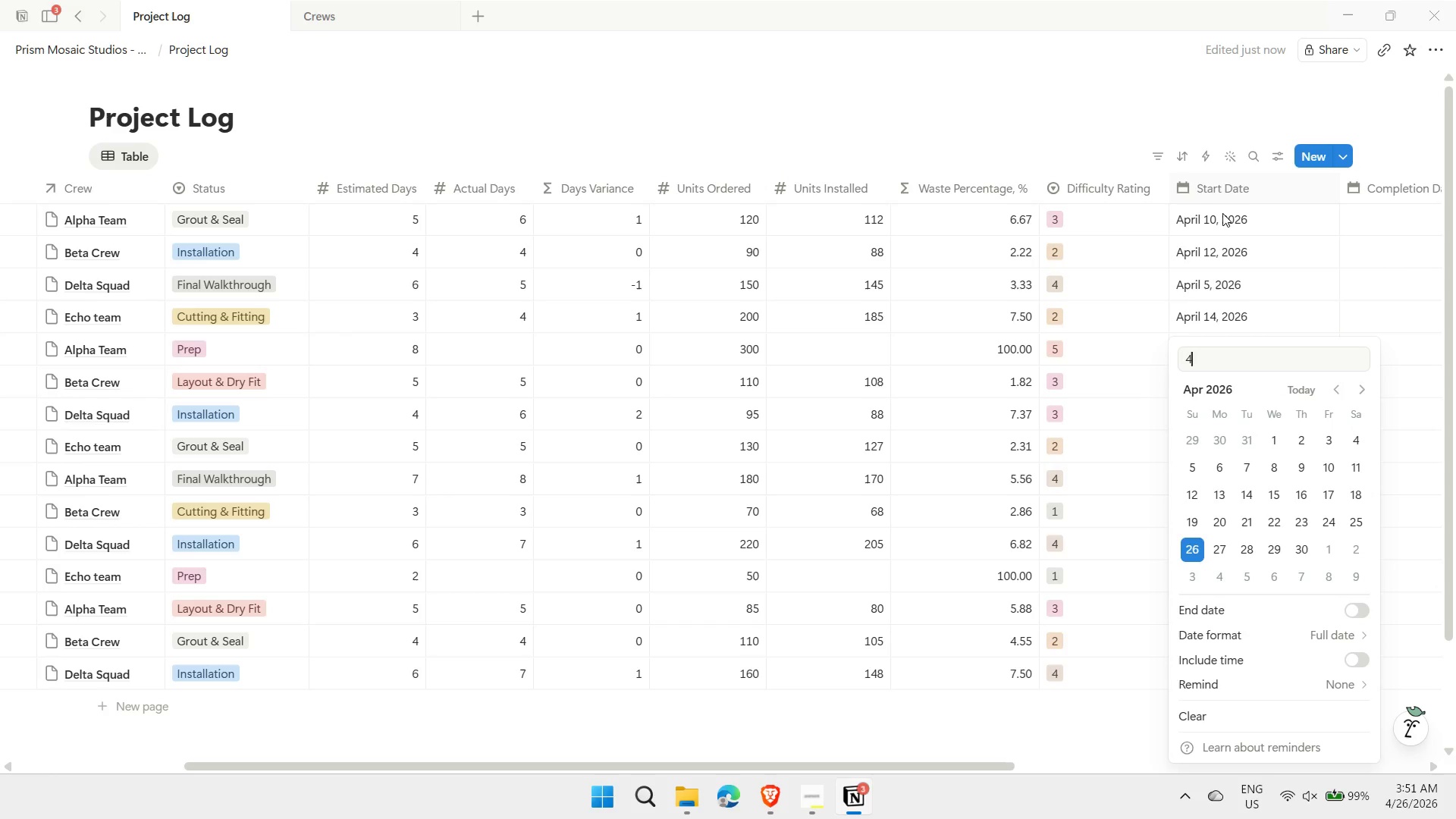 
key(Slash)
 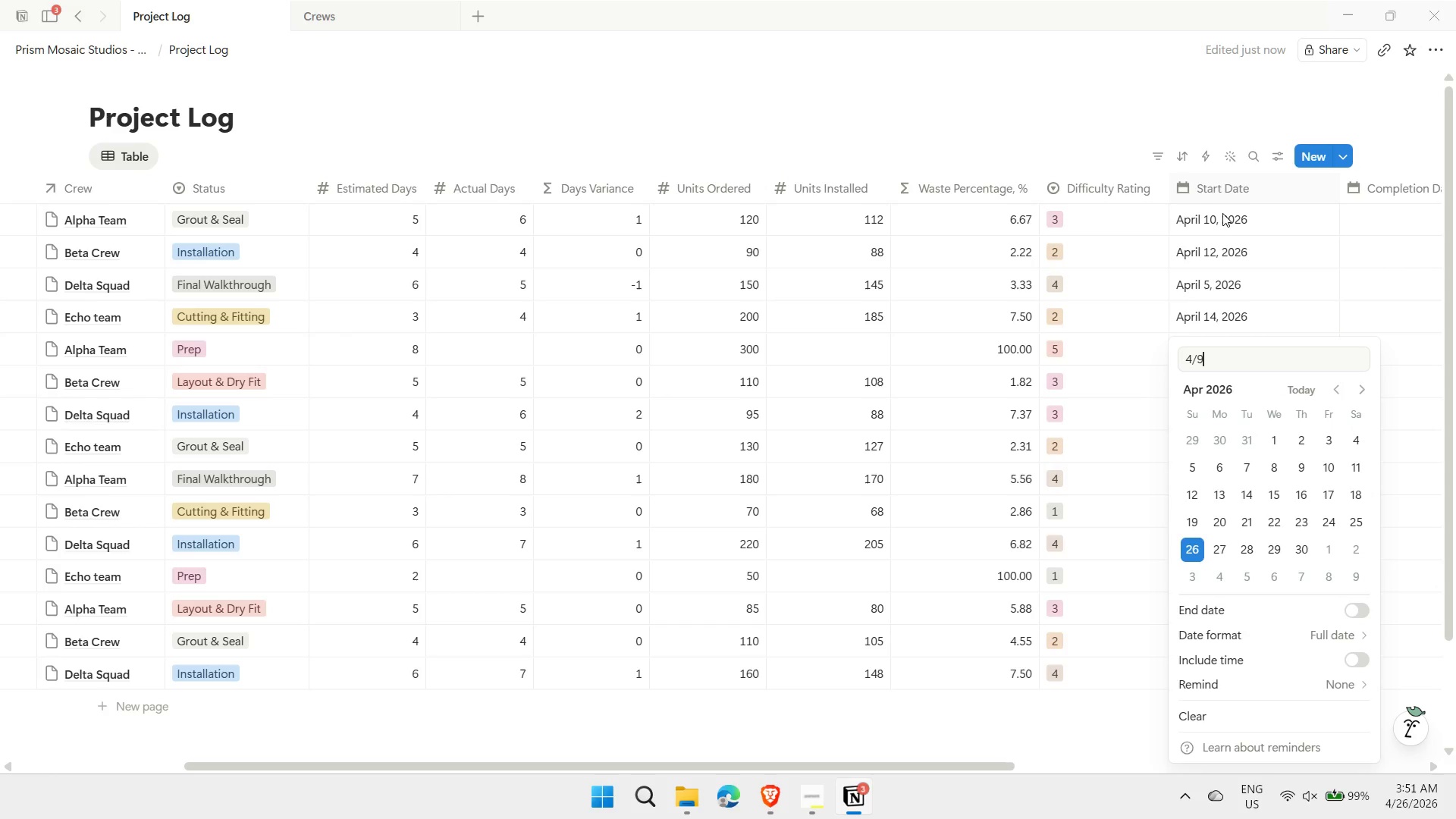 
key(9)
 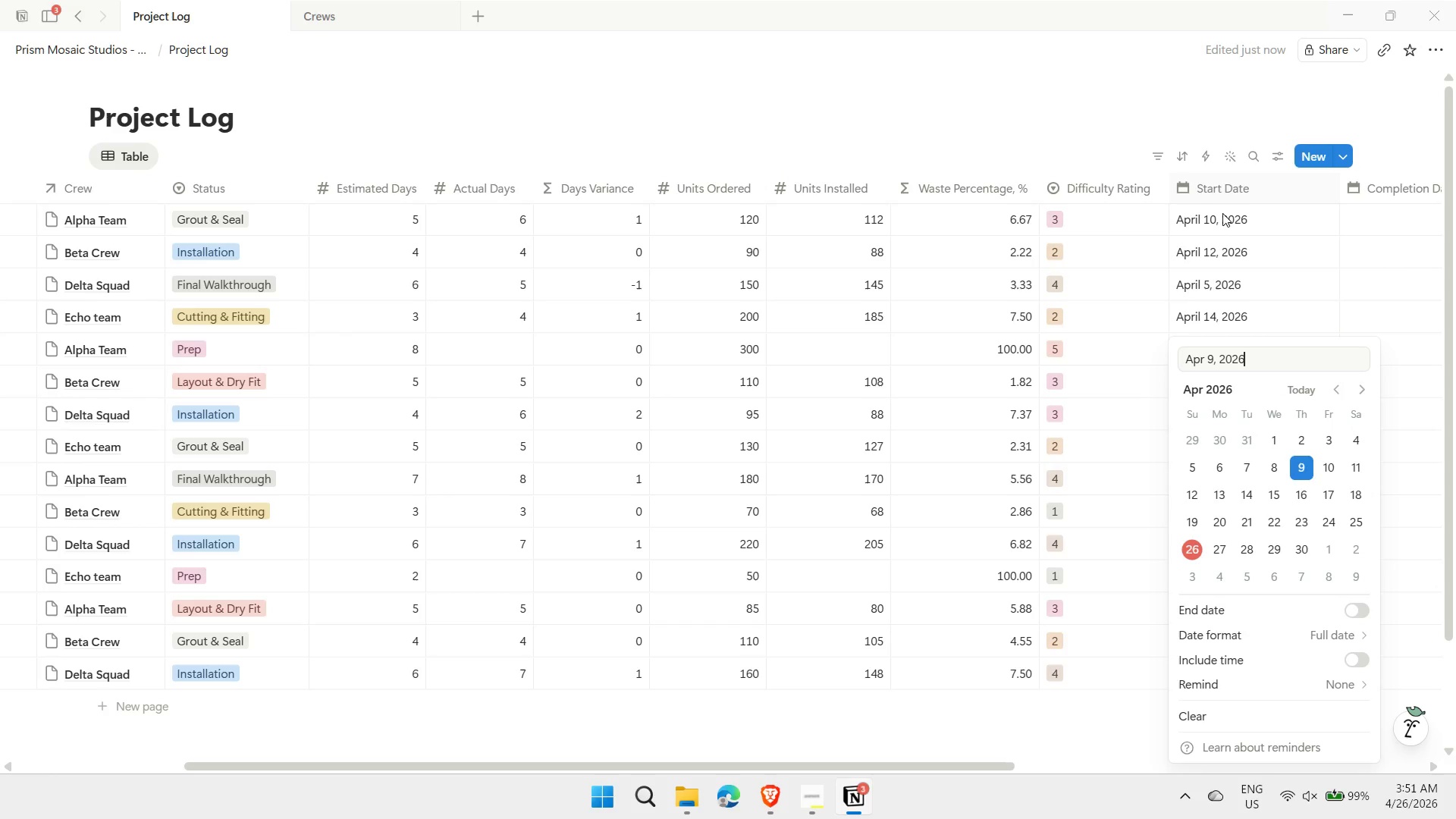 
key(Enter)
 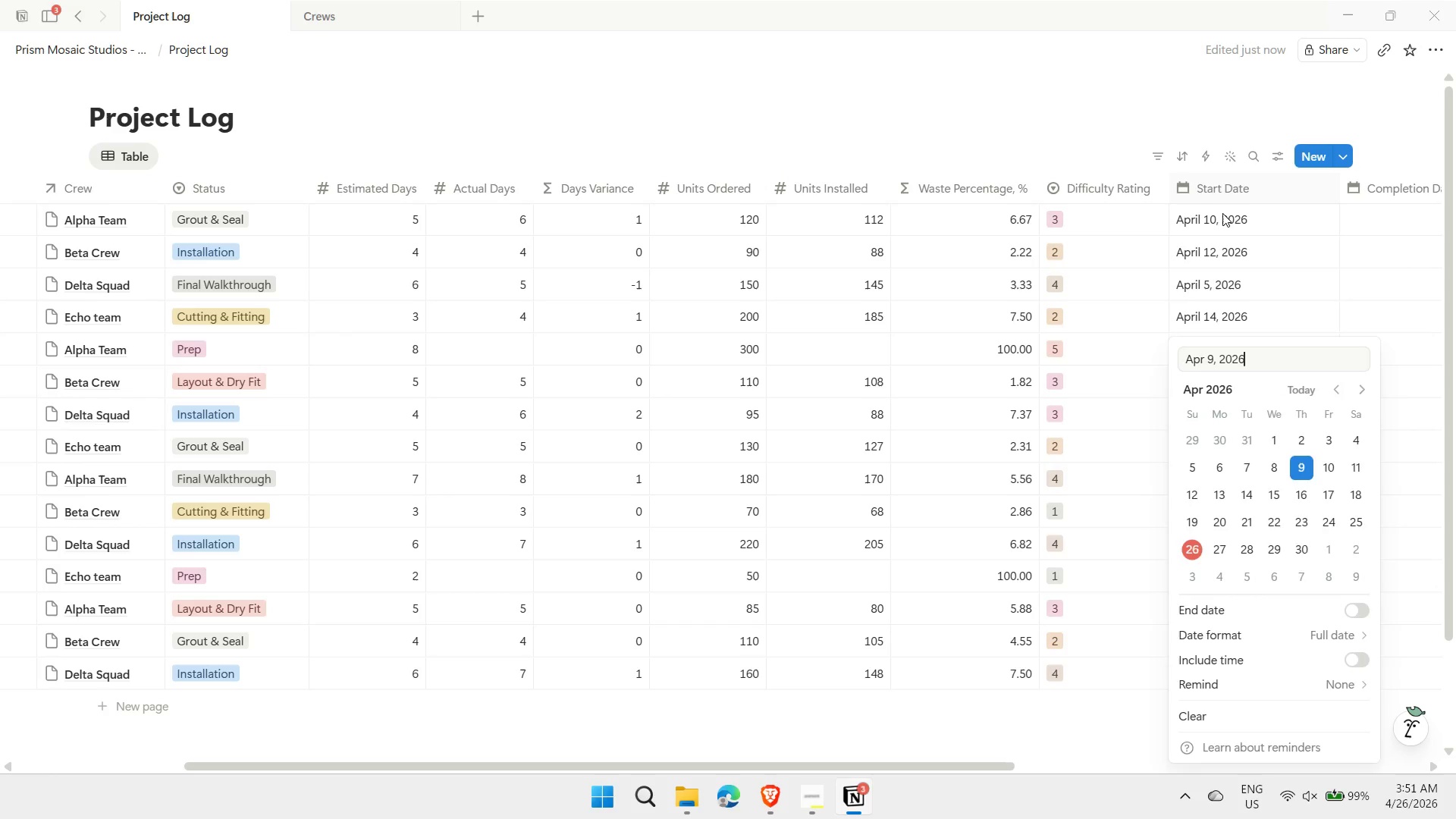 
key(Escape)
 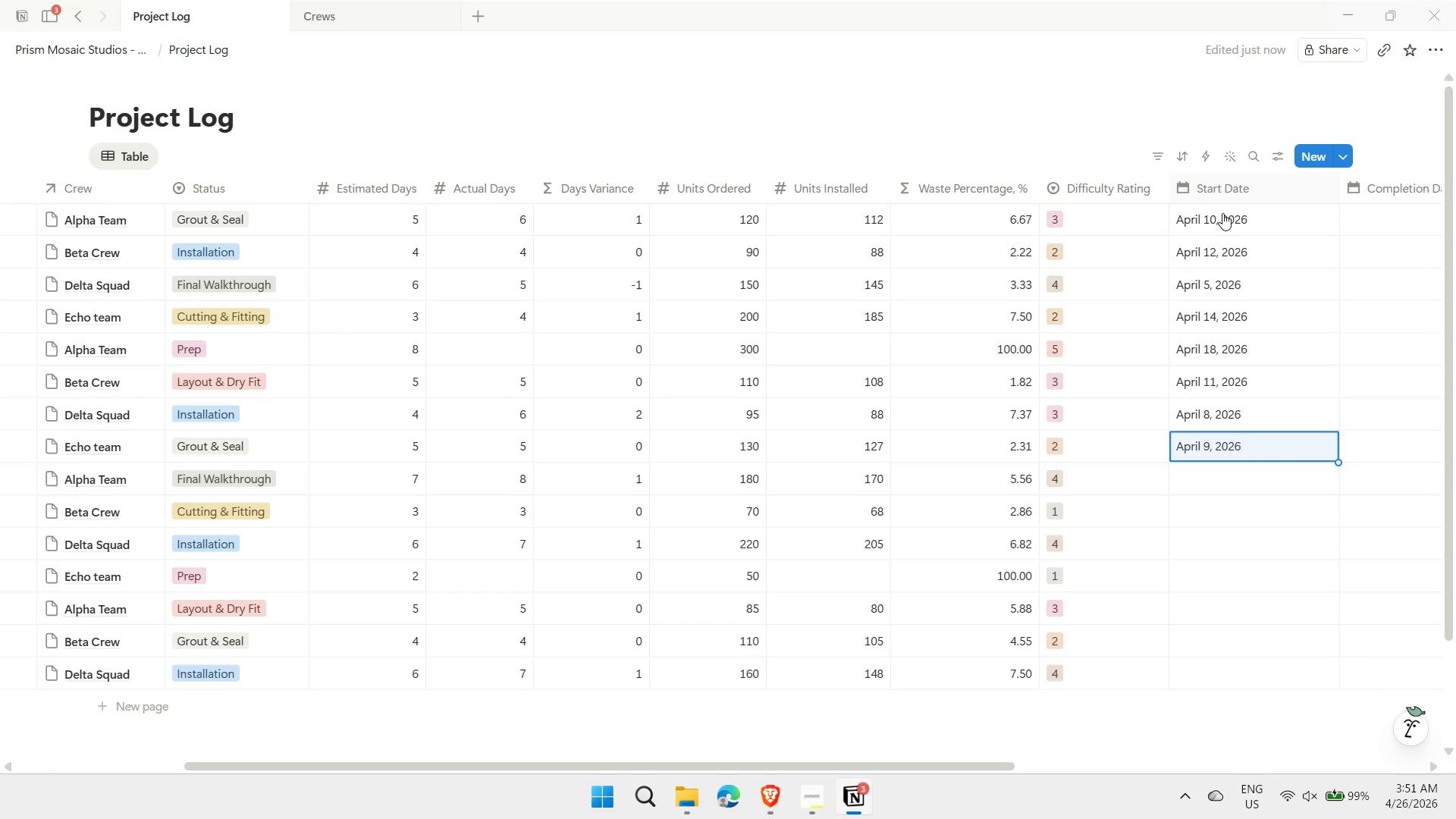 
key(ArrowDown)
 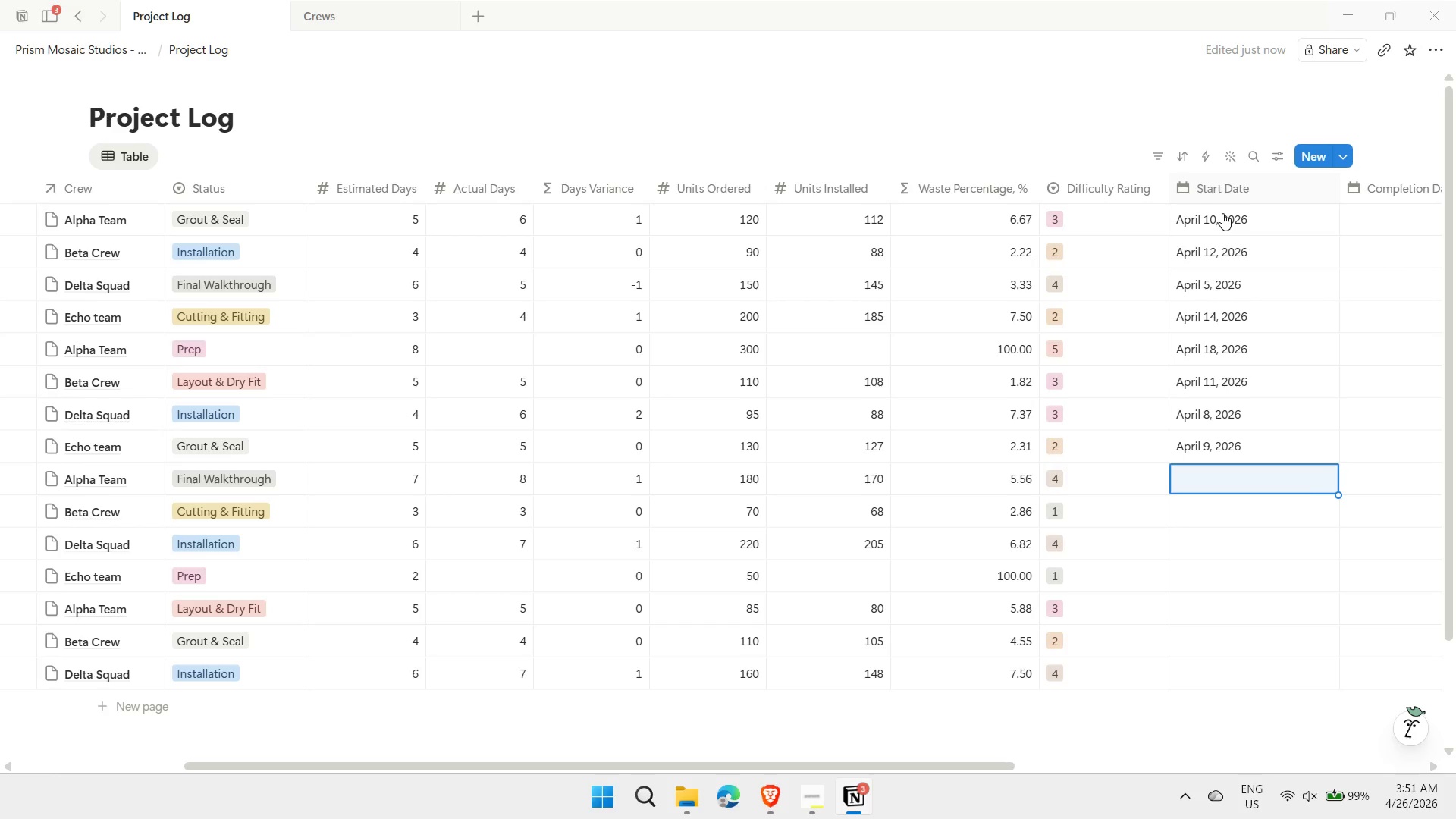 
key(Enter)
 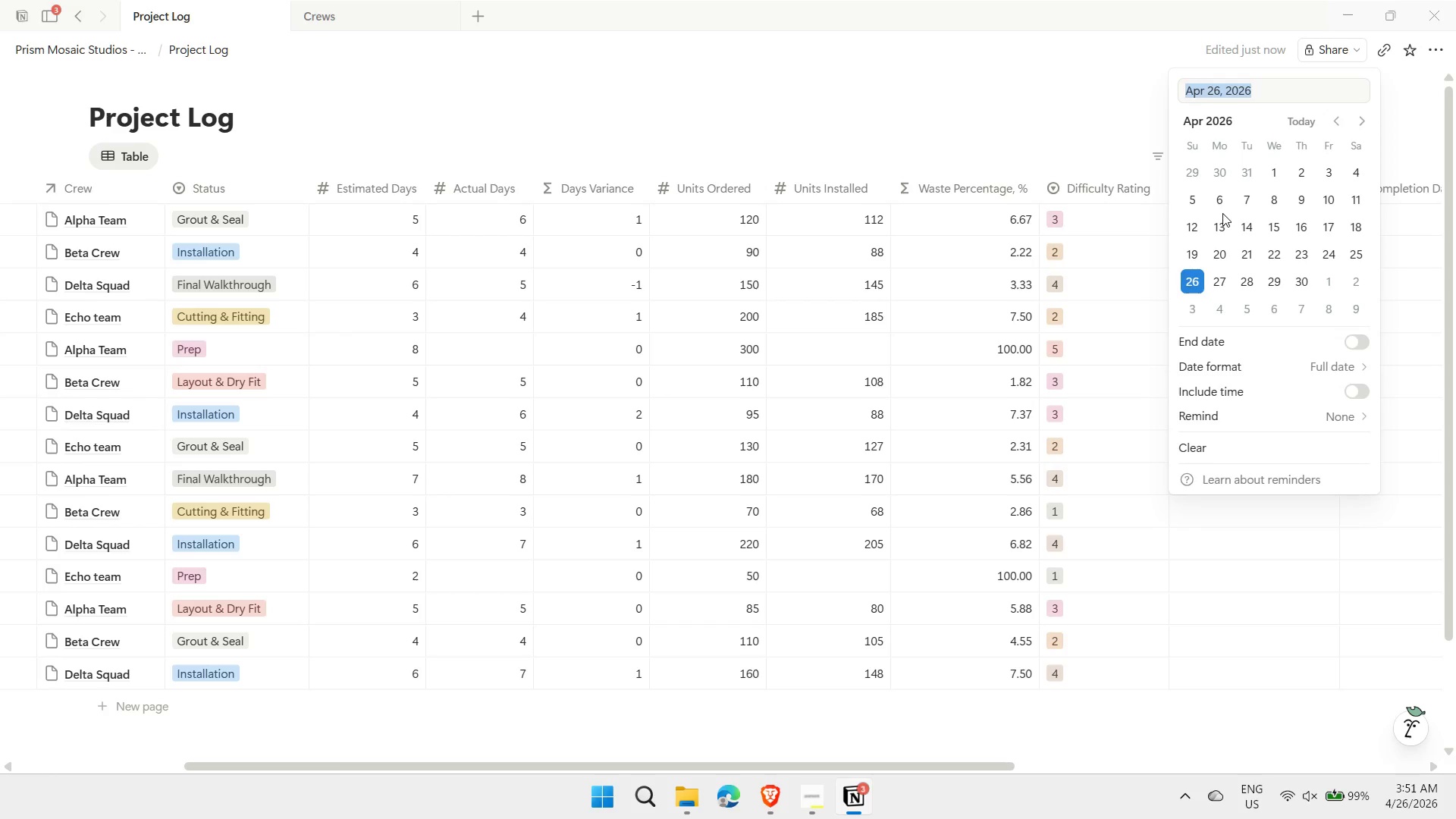 
key(4)
 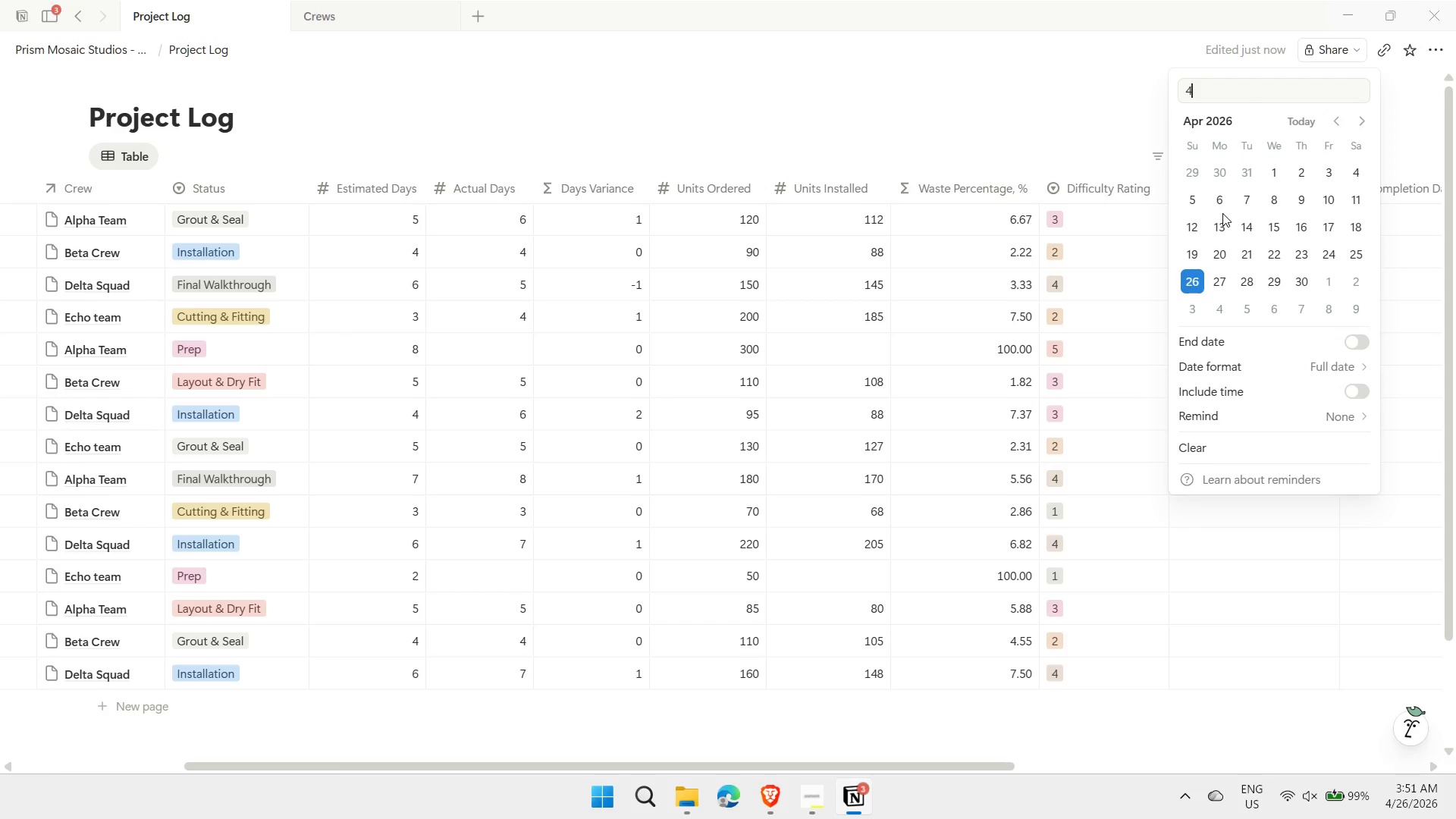 
key(Slash)
 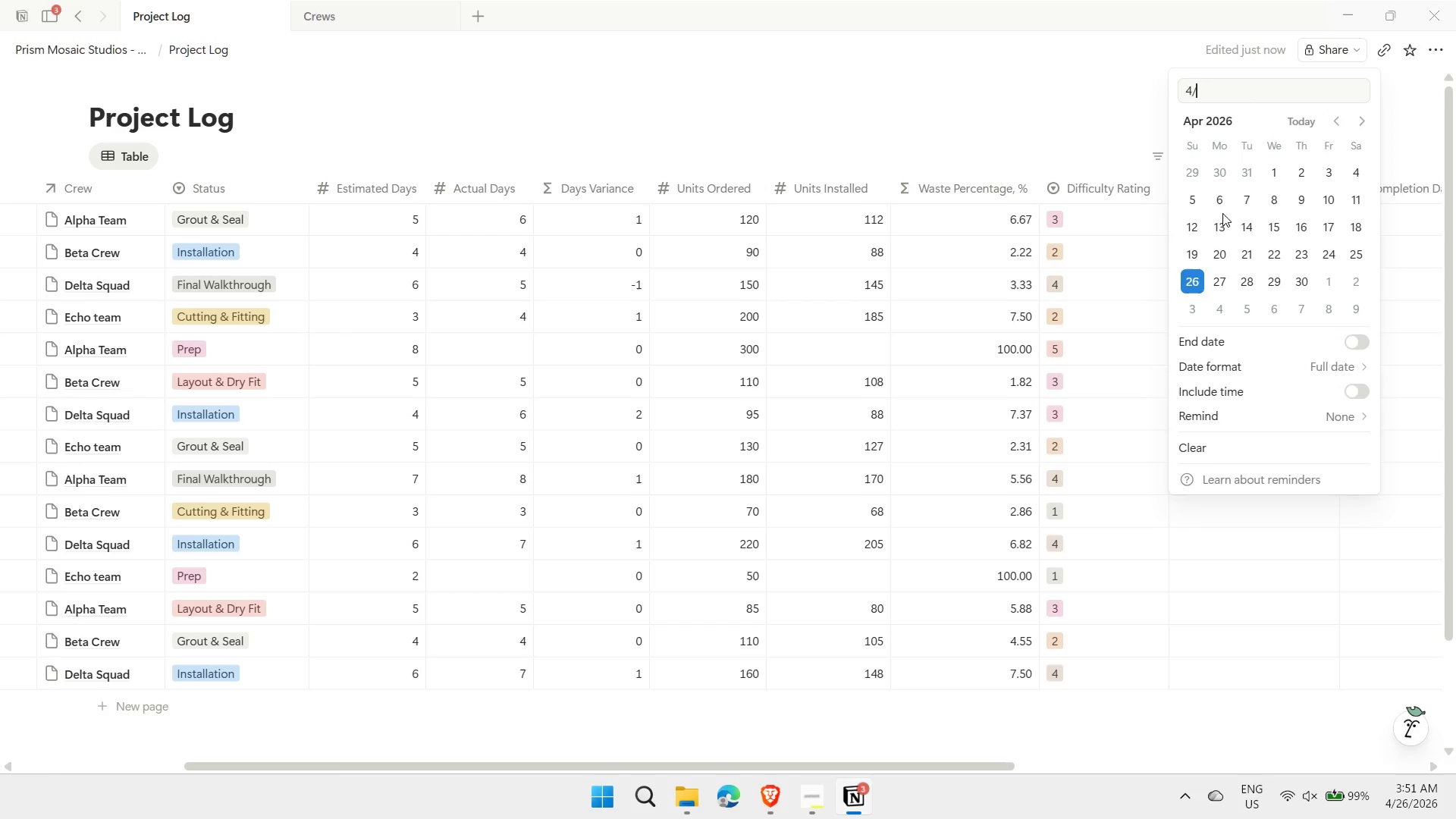 
key(1)
 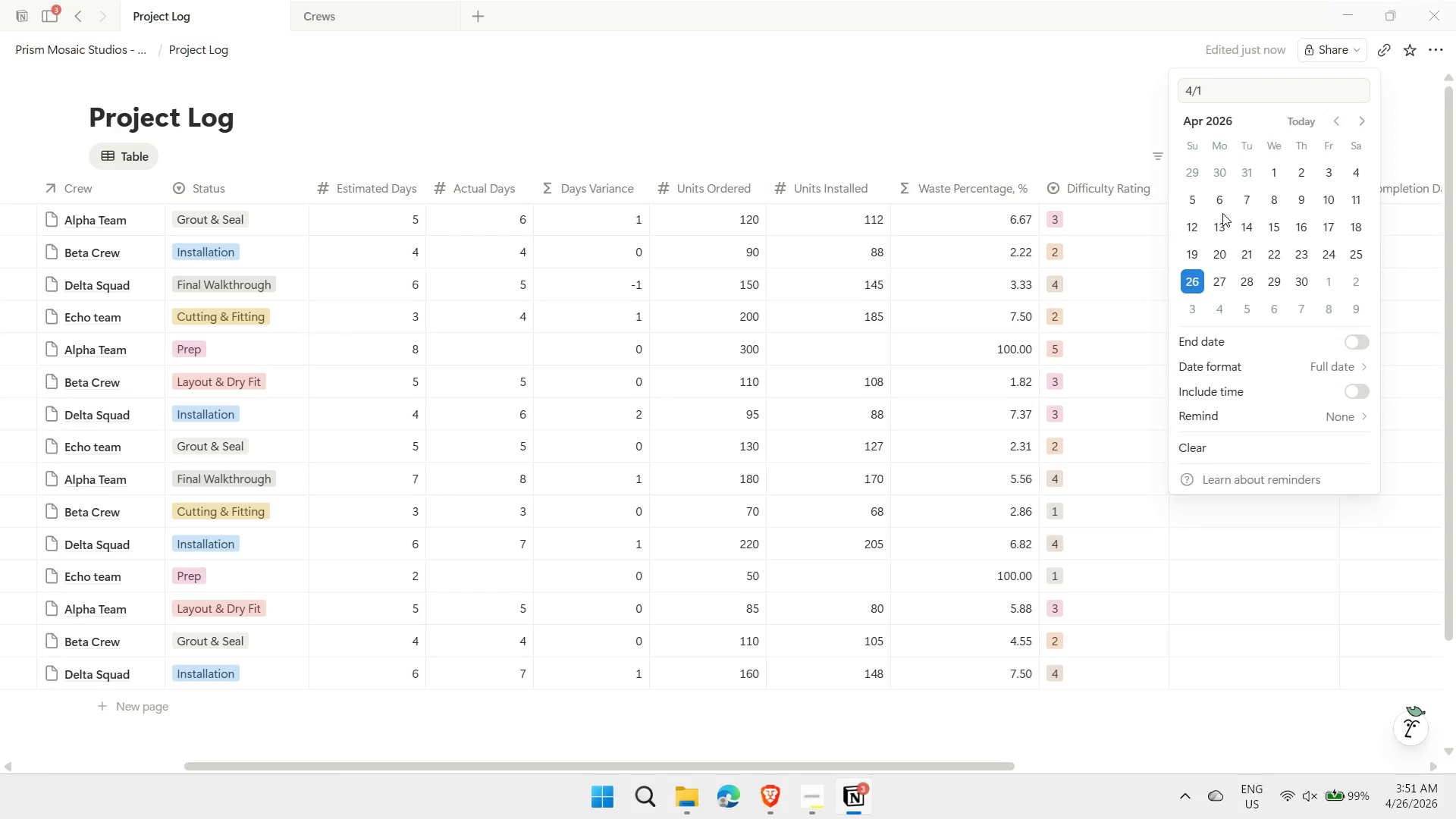 
key(Enter)
 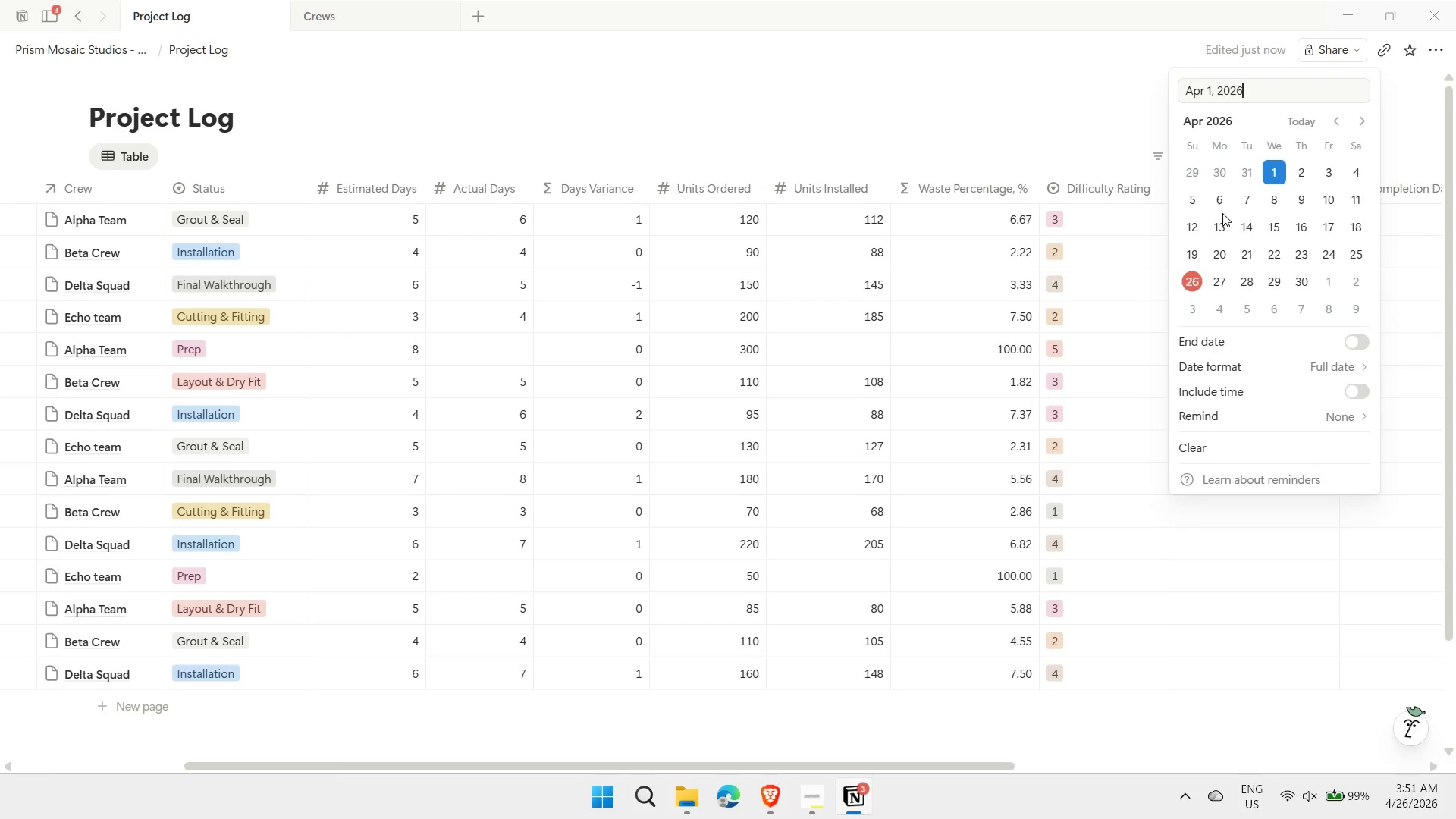 
key(Escape)
 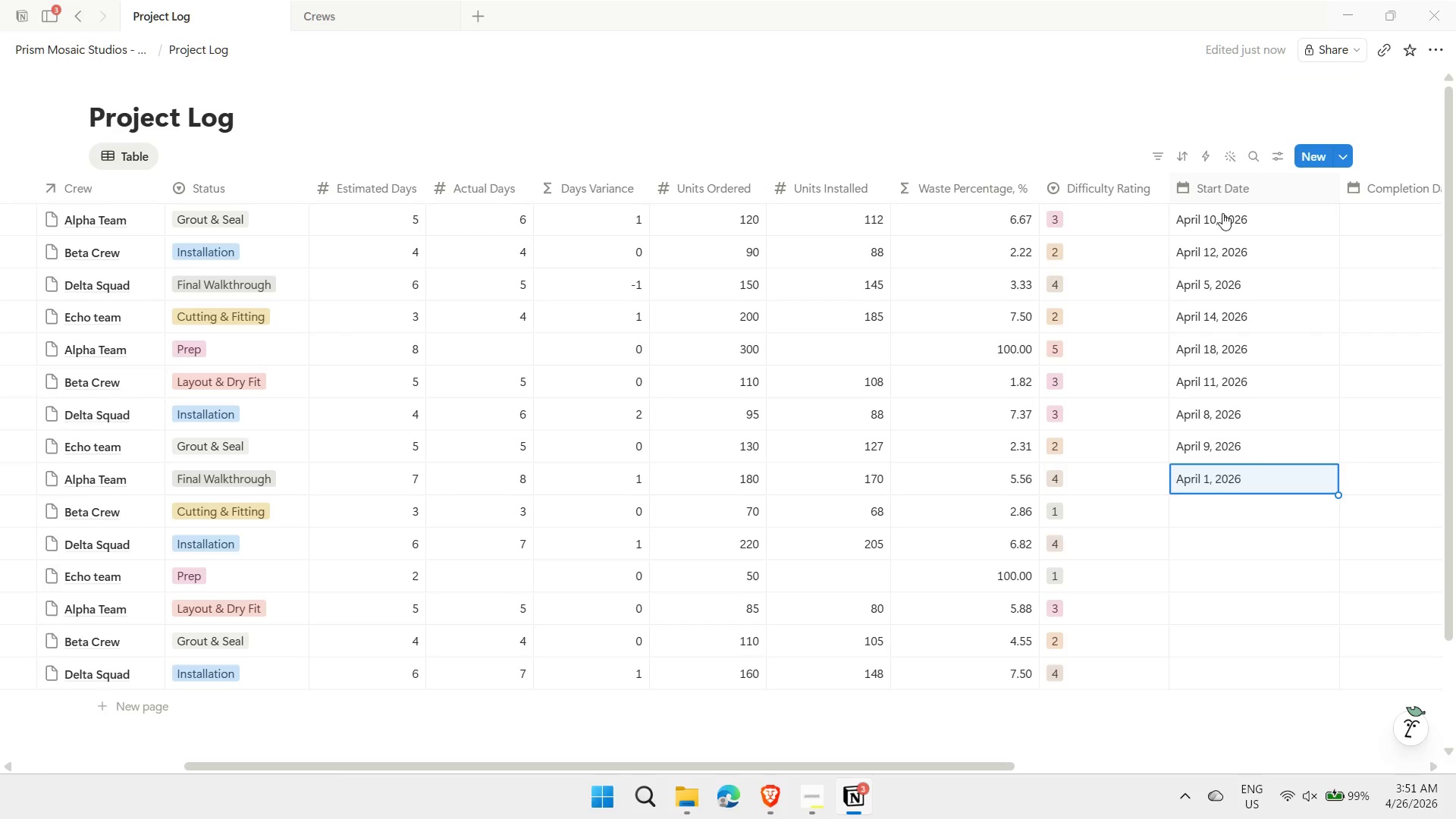 
key(ArrowDown)
 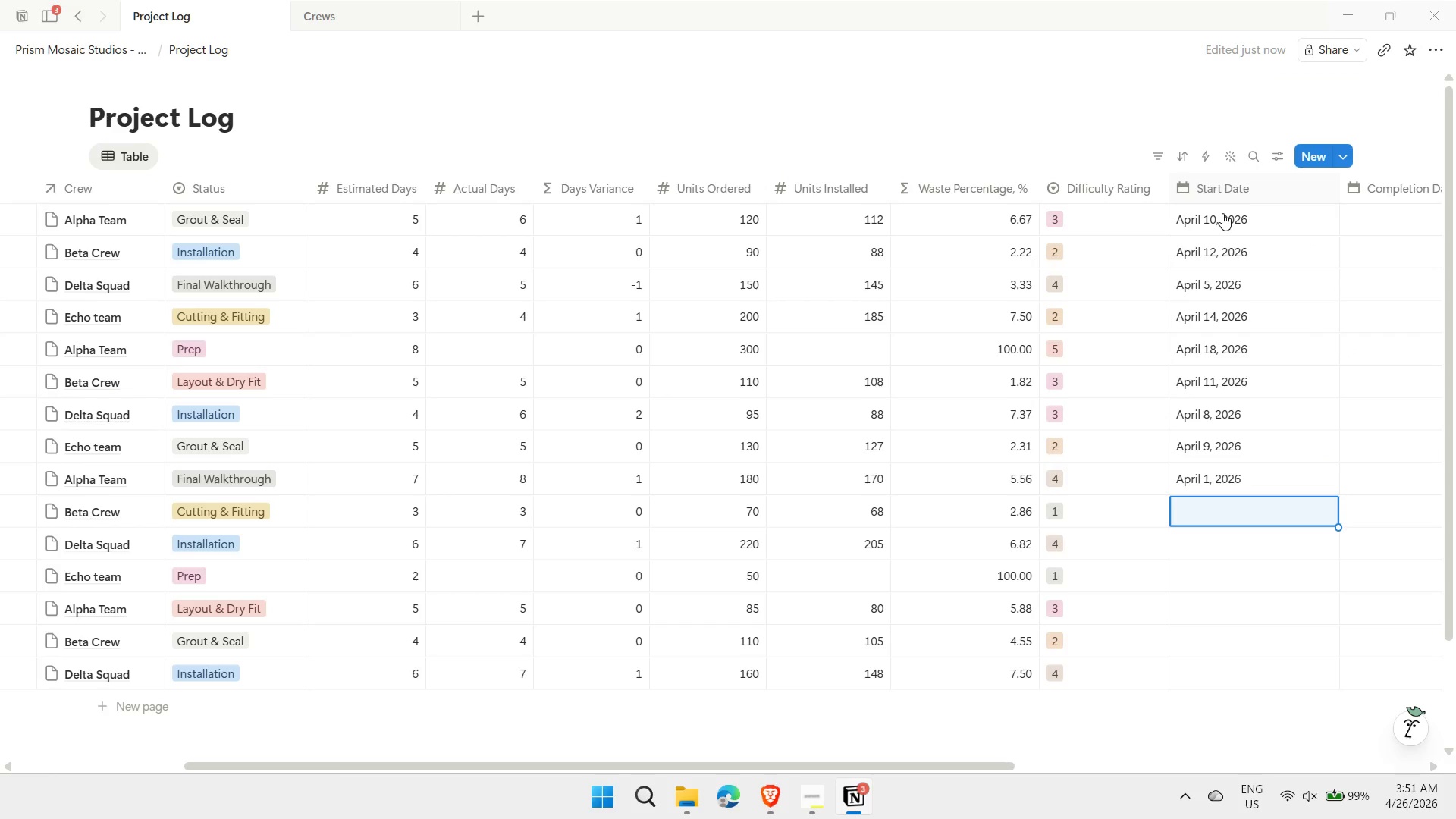 
key(Enter)
 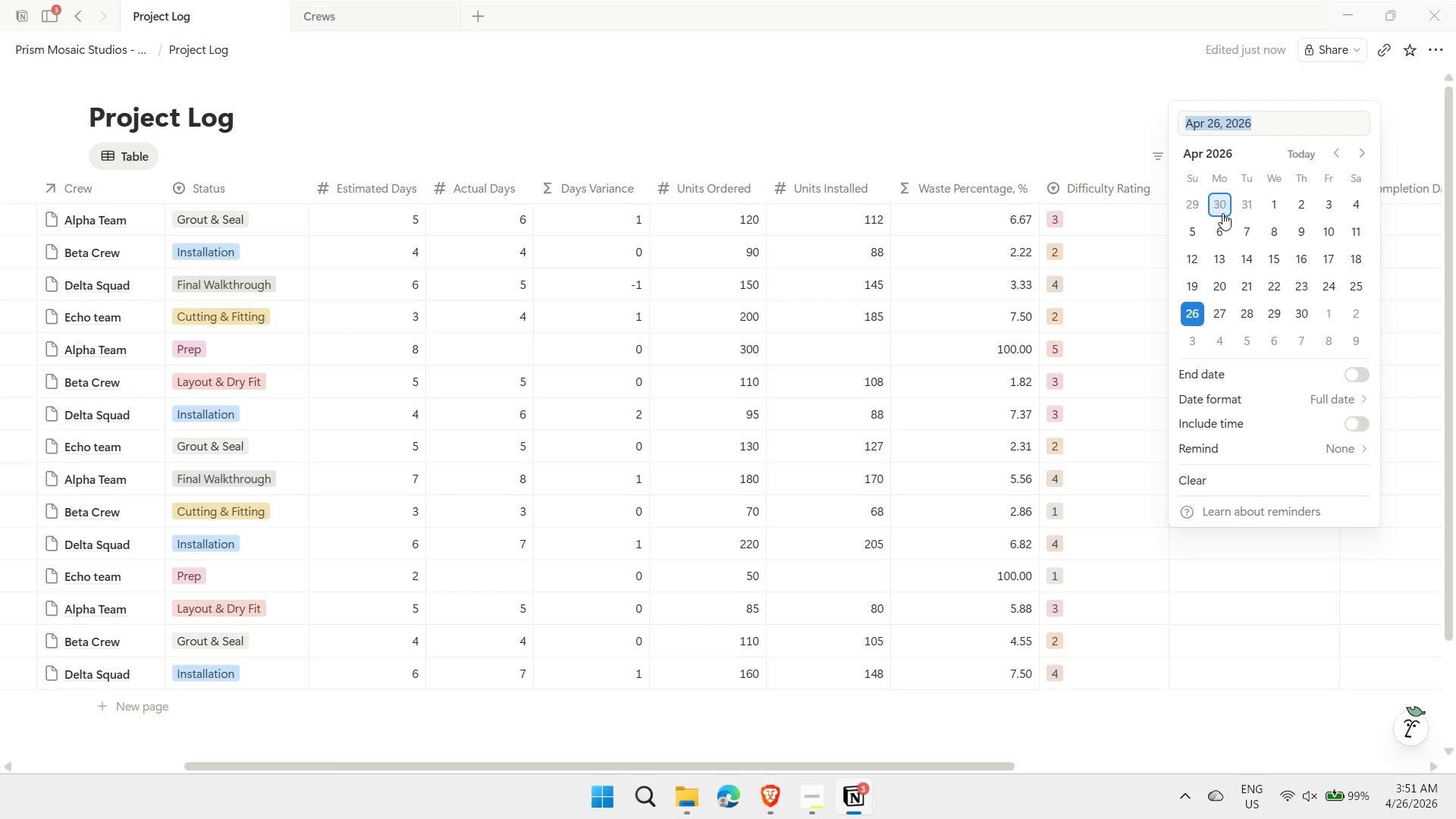 
type(4/15)
 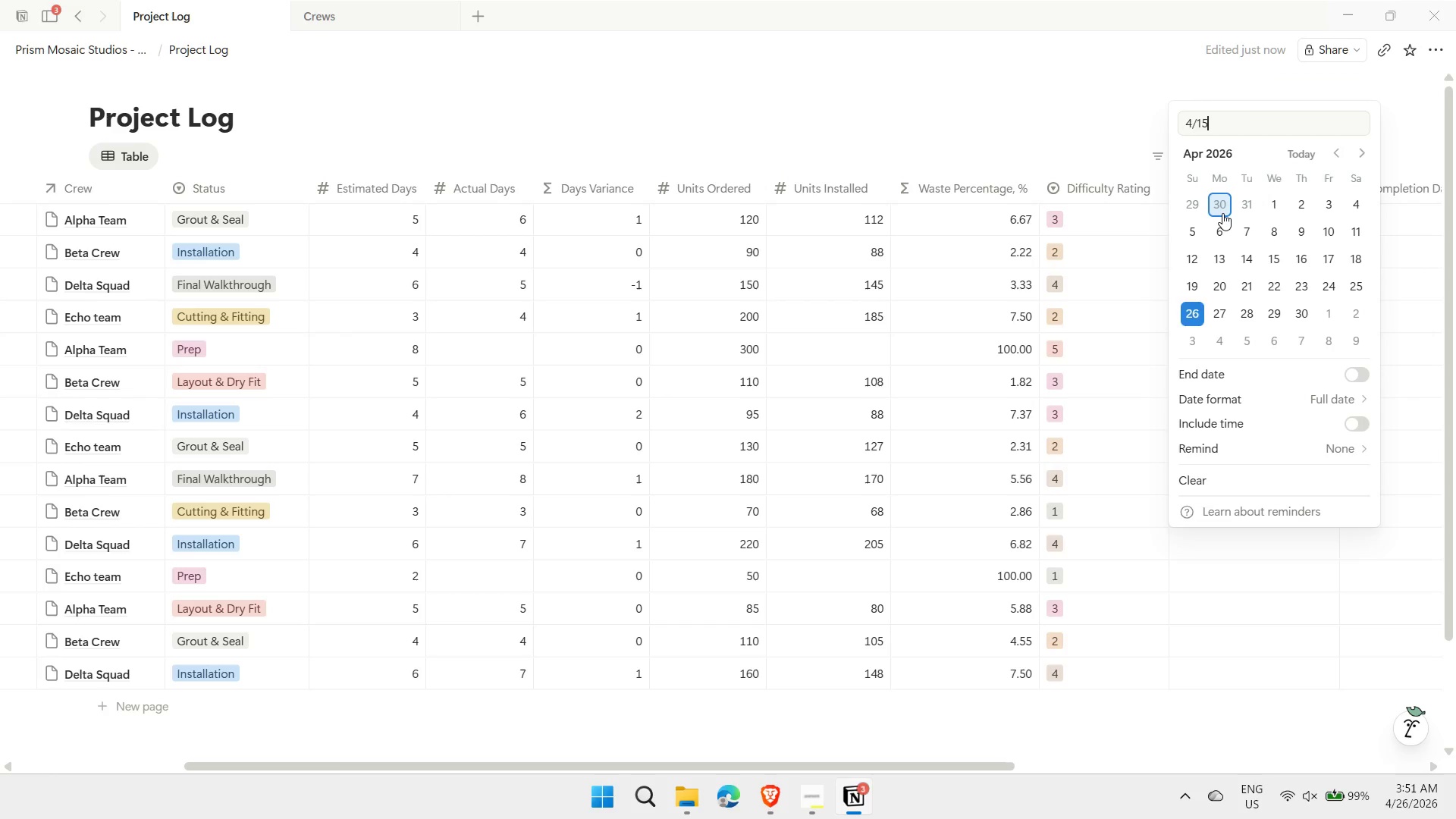 
key(Enter)
 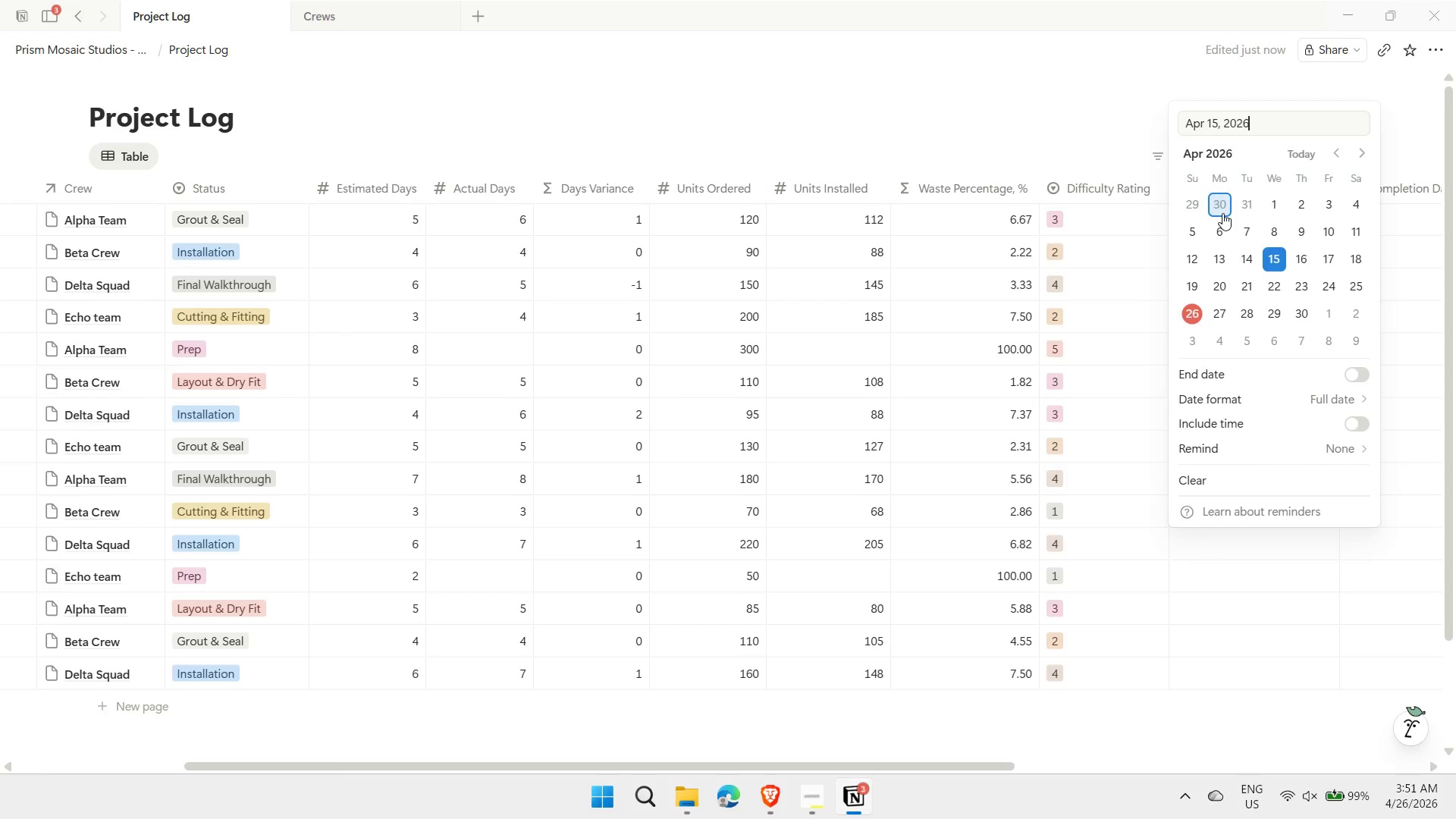 
key(Escape)
 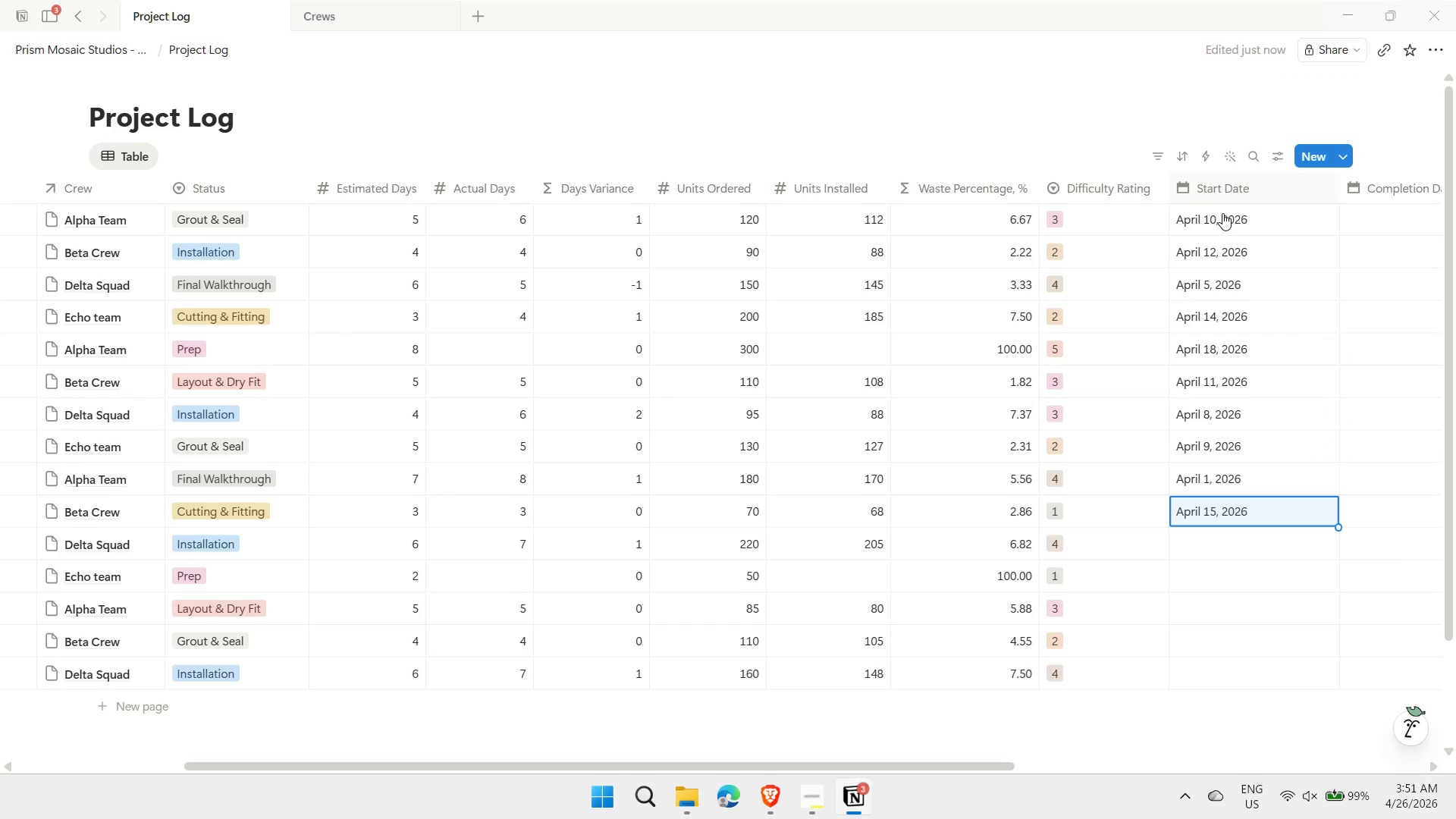 
key(ArrowDown)
 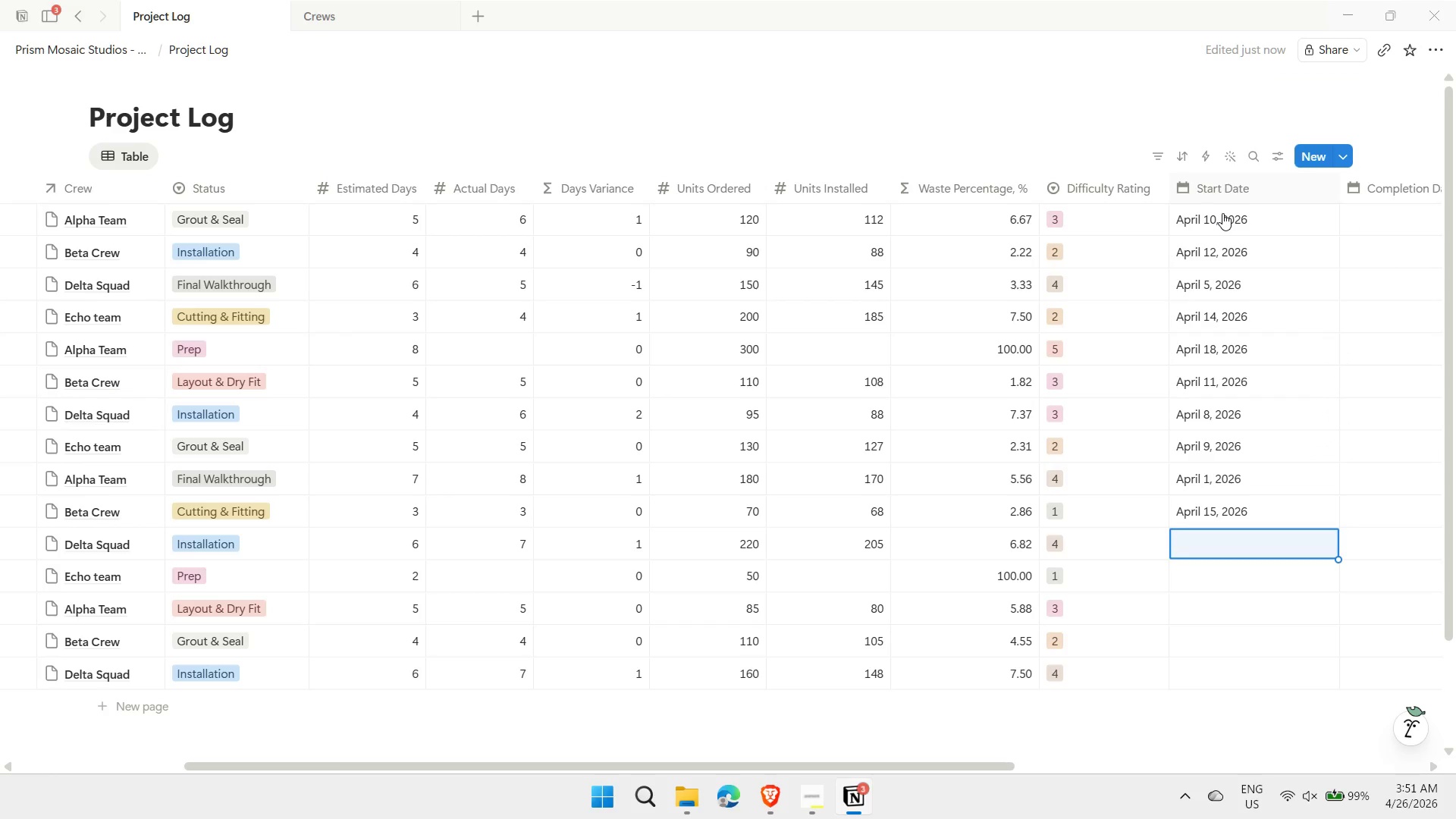 
key(Enter)
 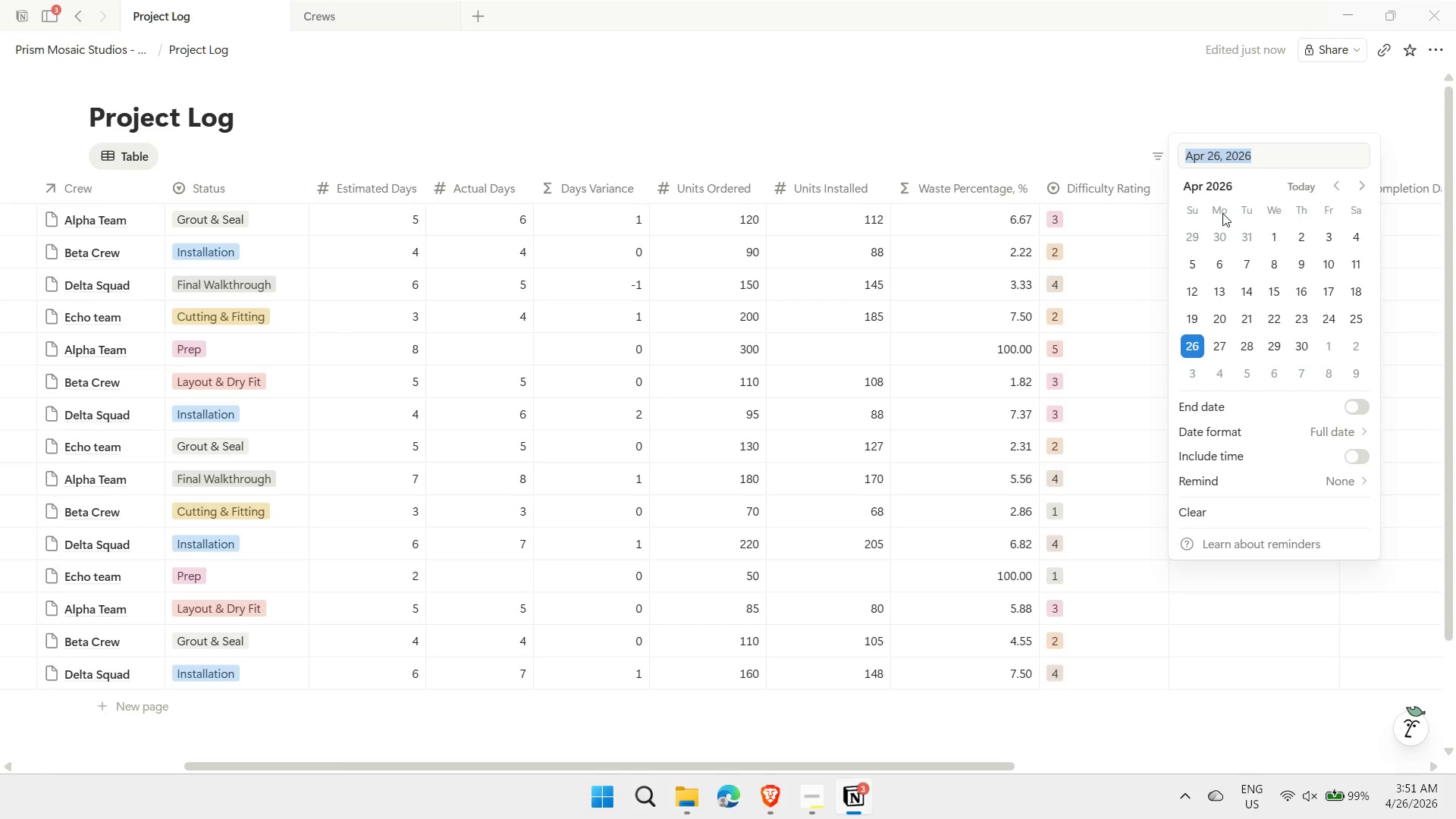 
key(4)
 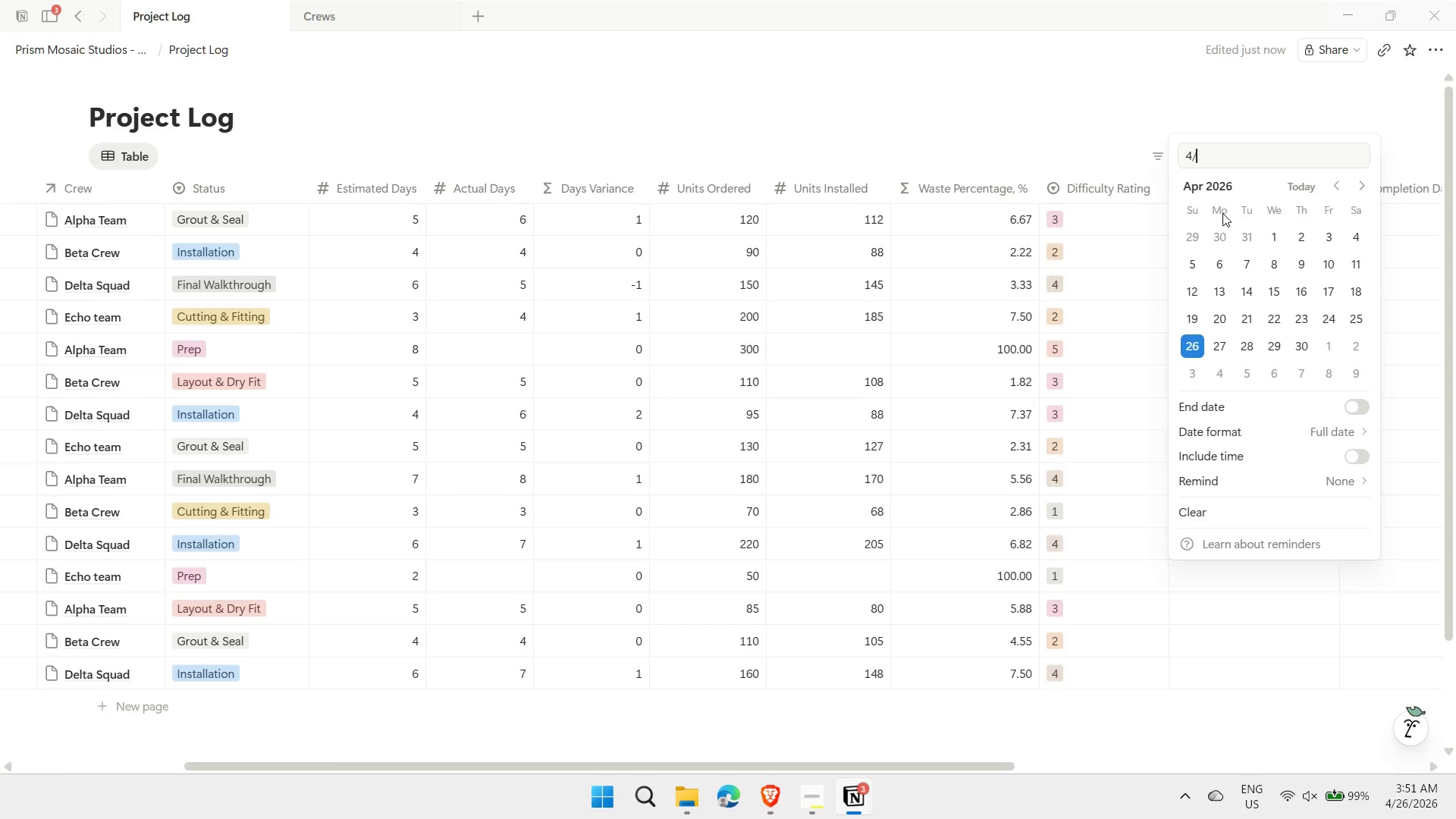 
key(Slash)
 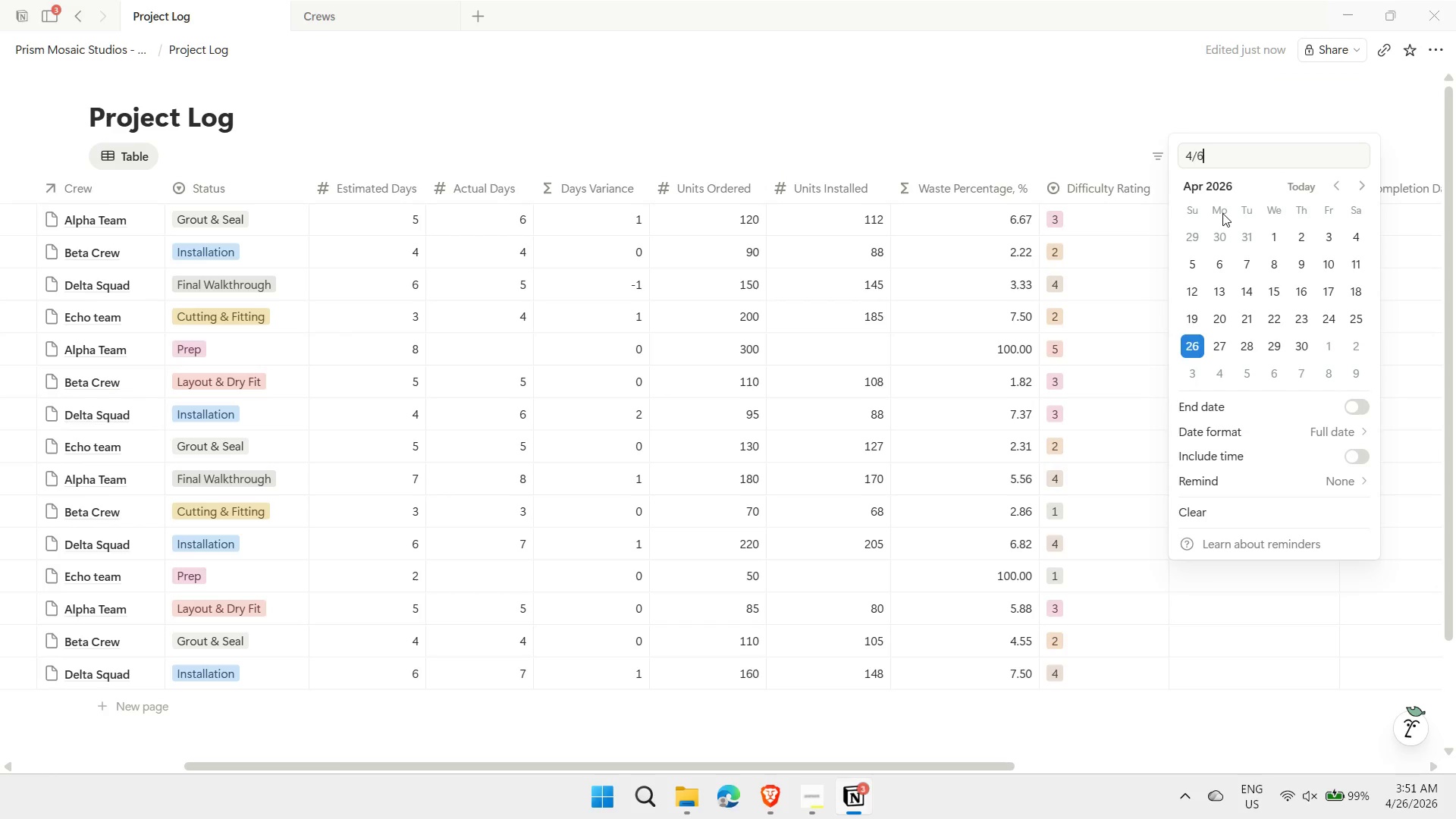 
key(6)
 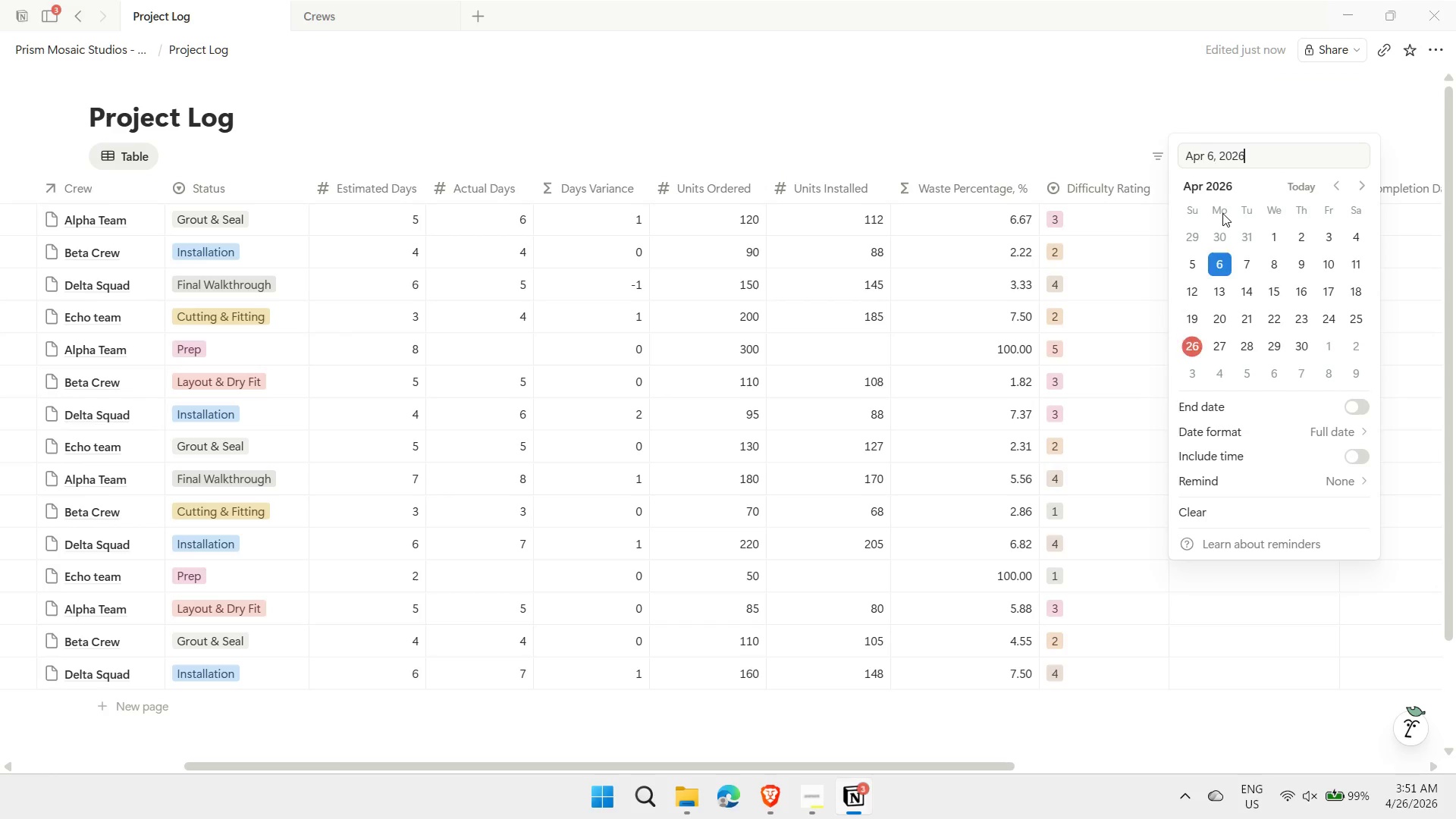 
key(Enter)
 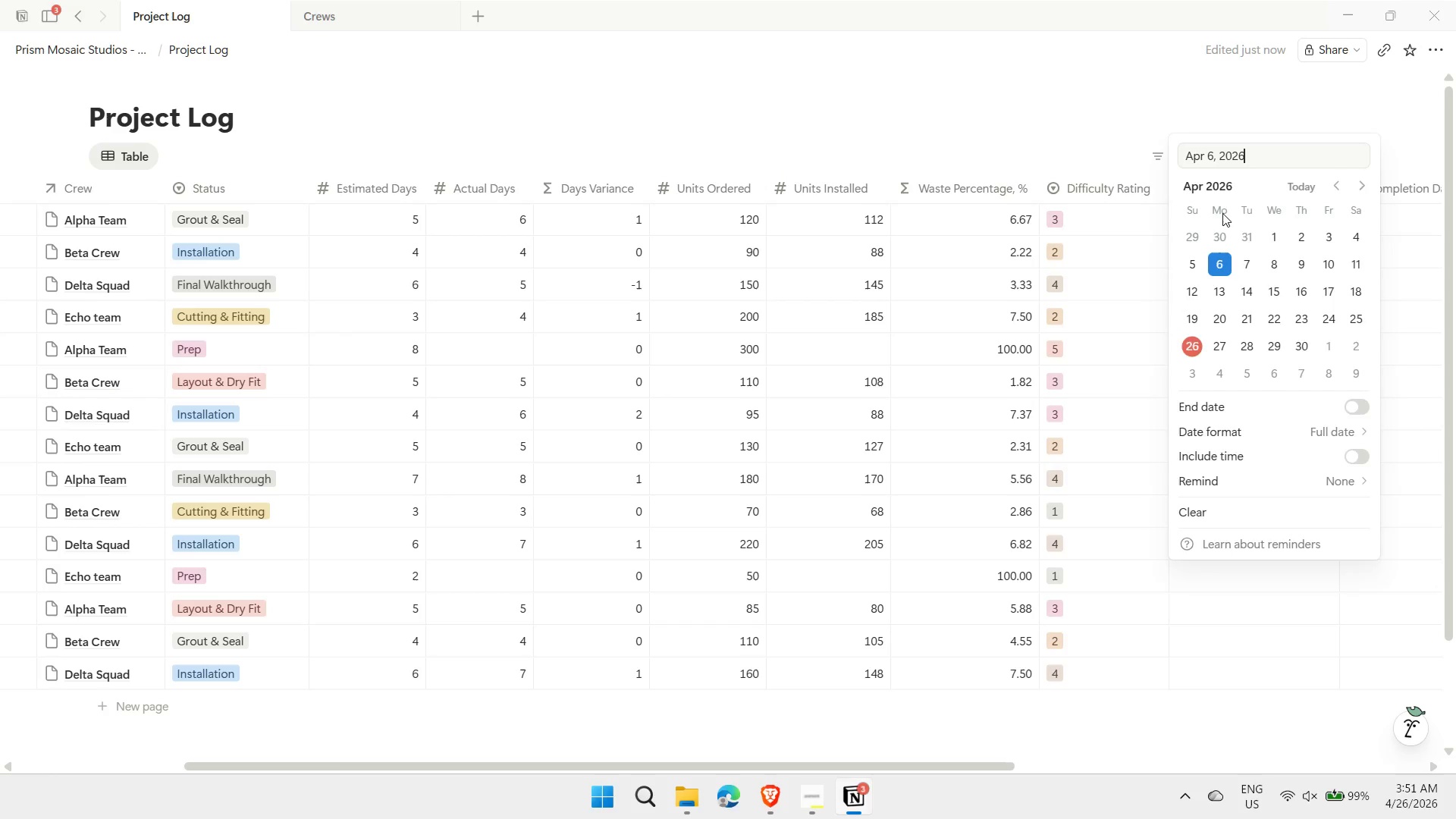 
key(Escape)
 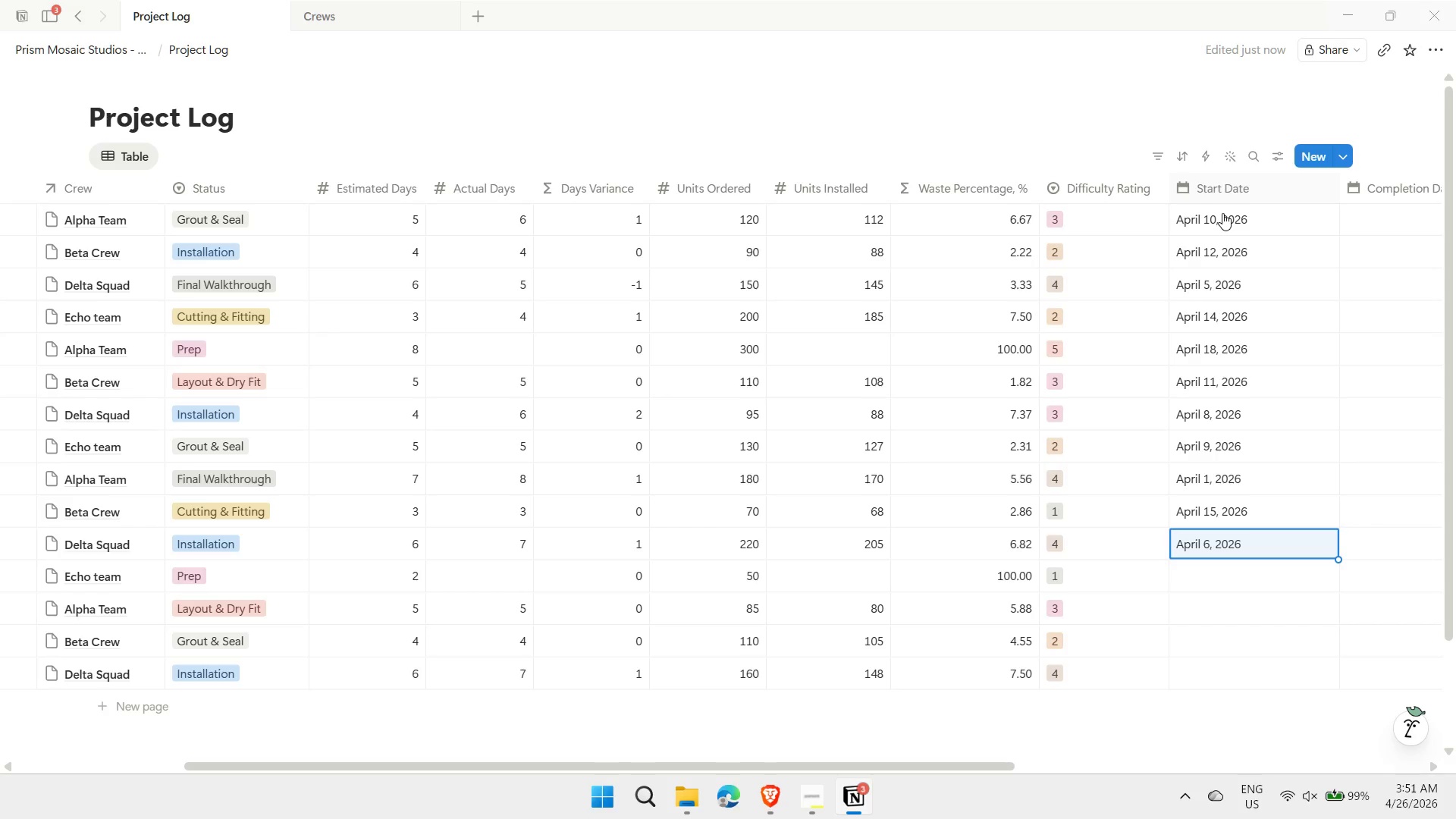 
key(ArrowDown)
 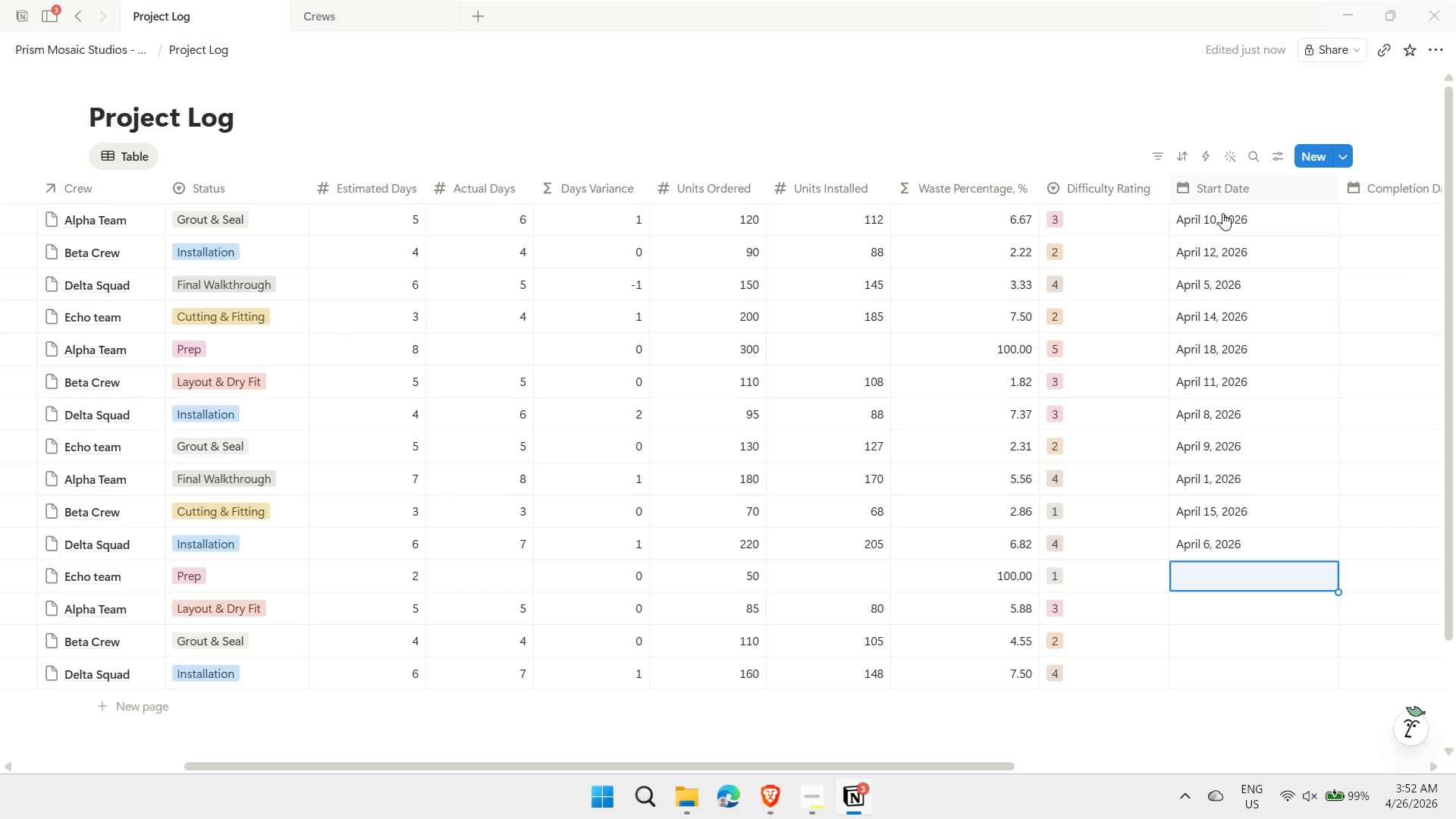 
key(Enter)
 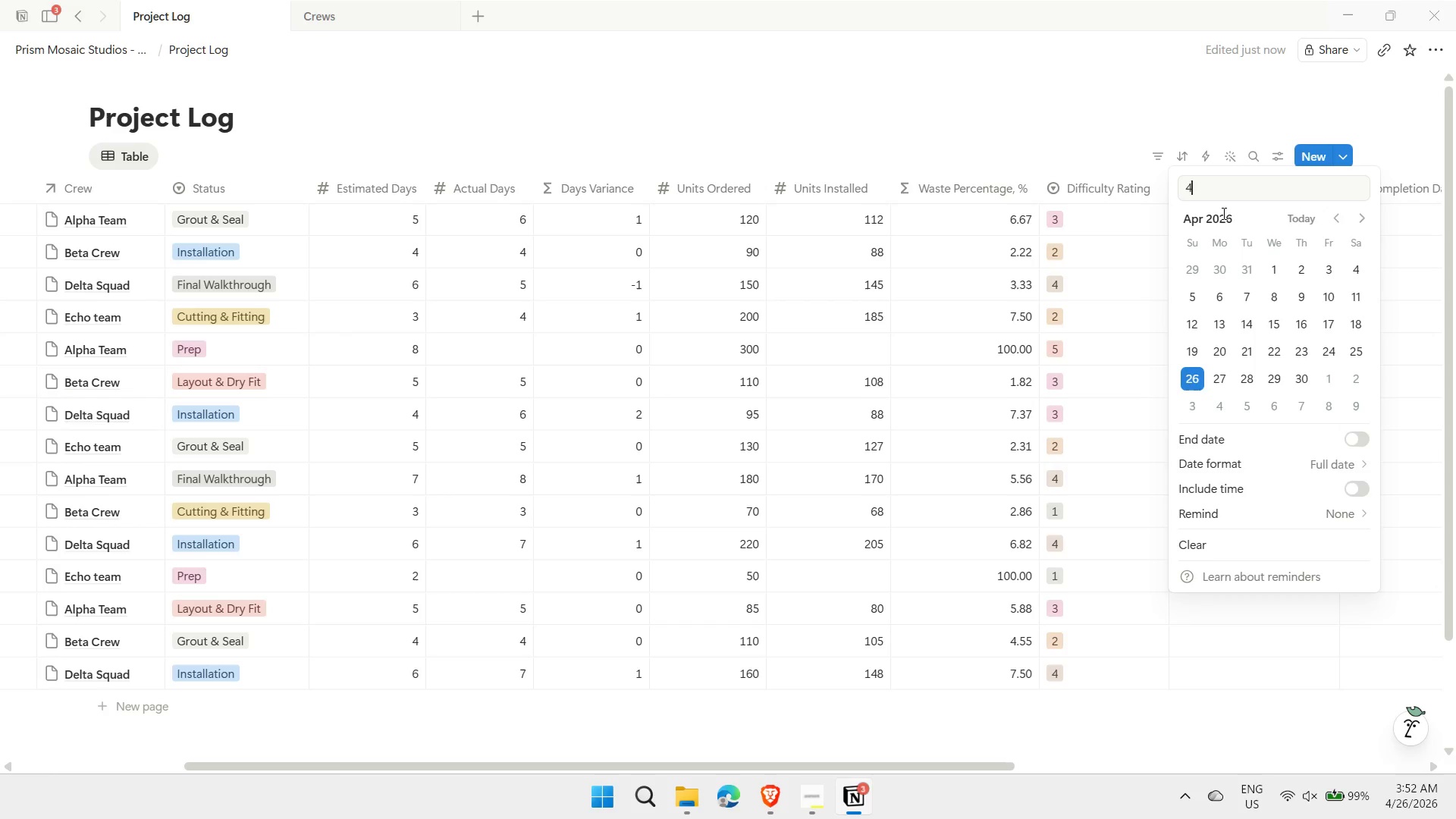 
type(4/17)
 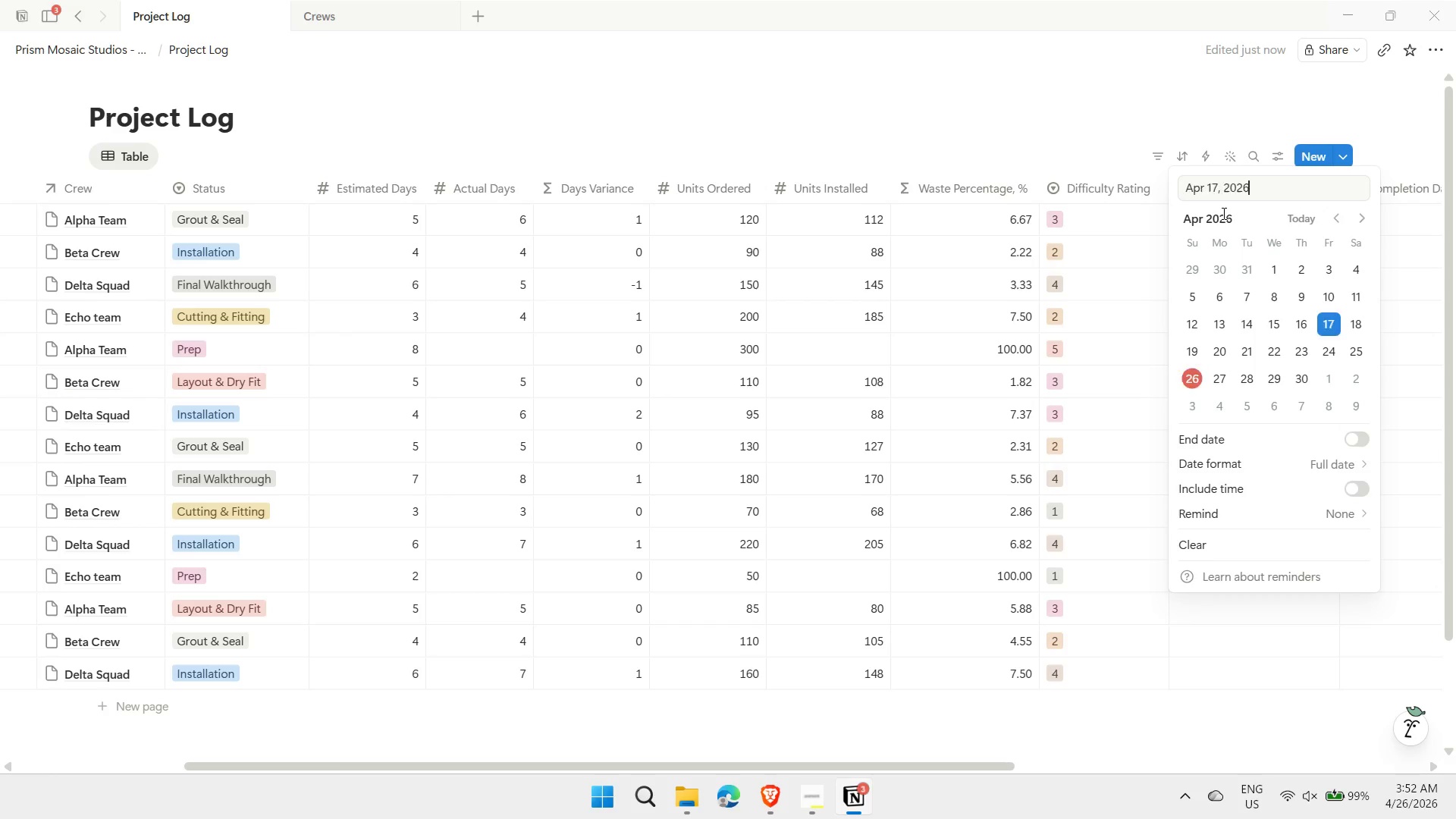 
key(Enter)
 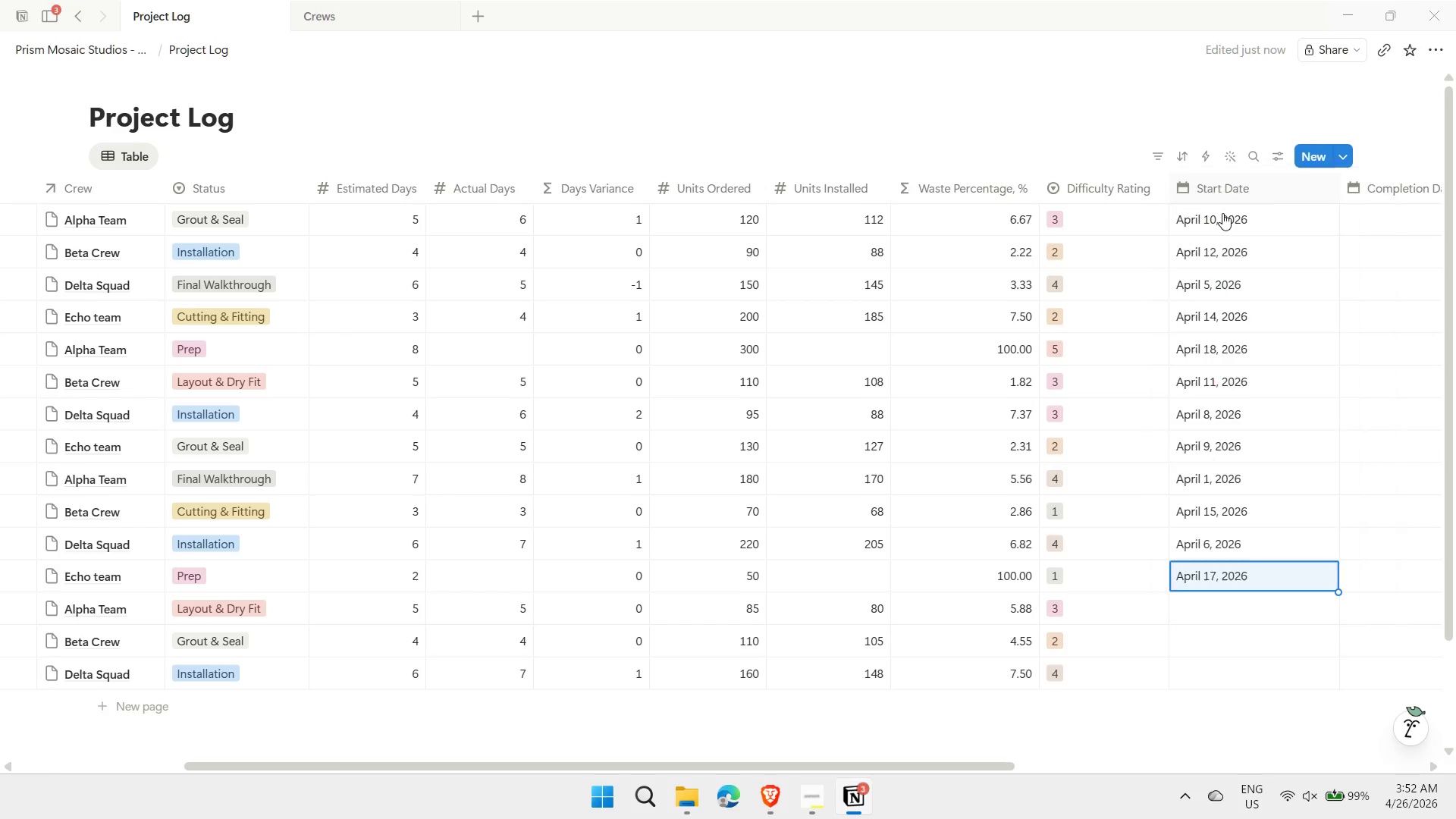 
key(Escape)
 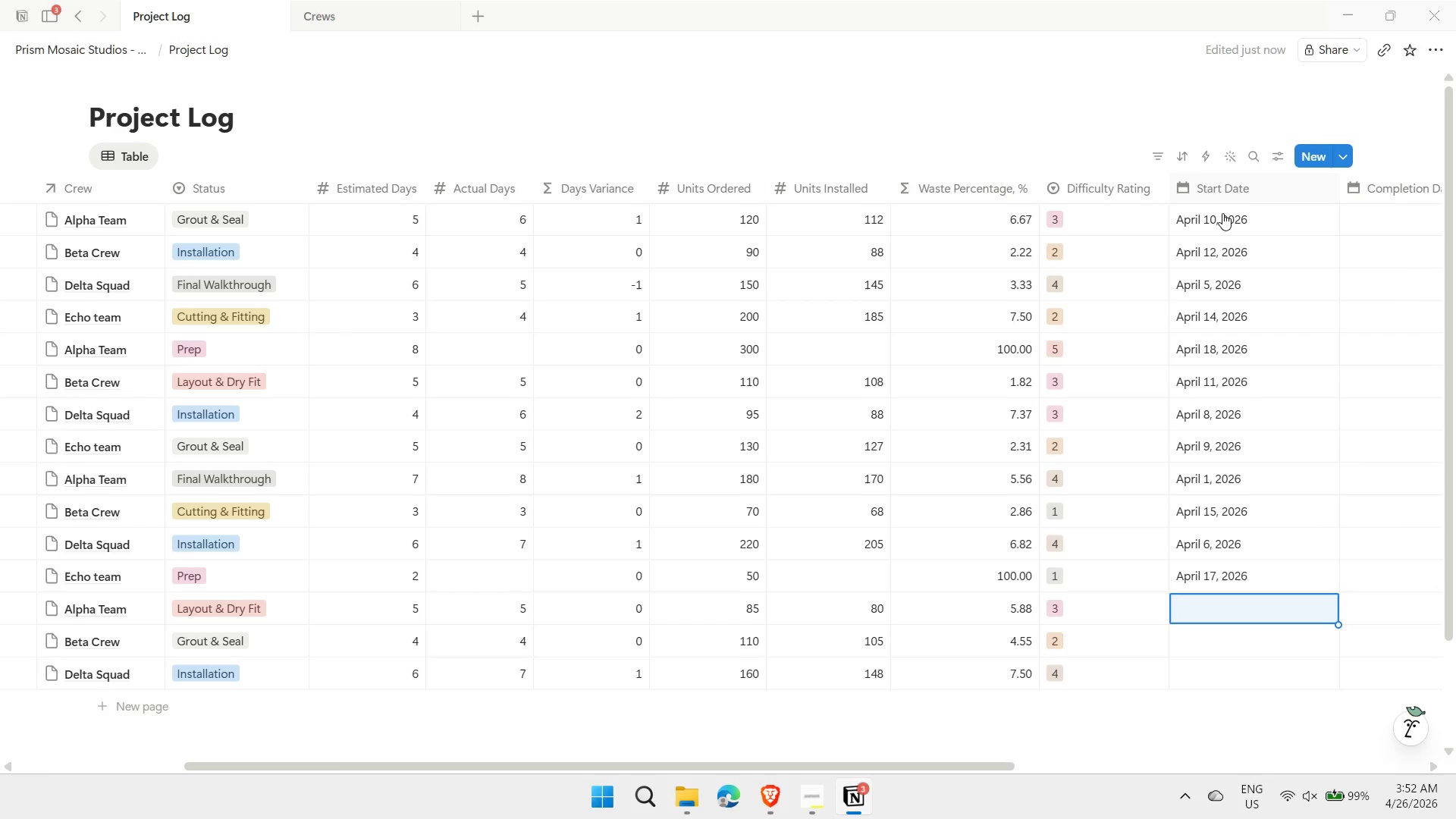 
key(ArrowDown)
 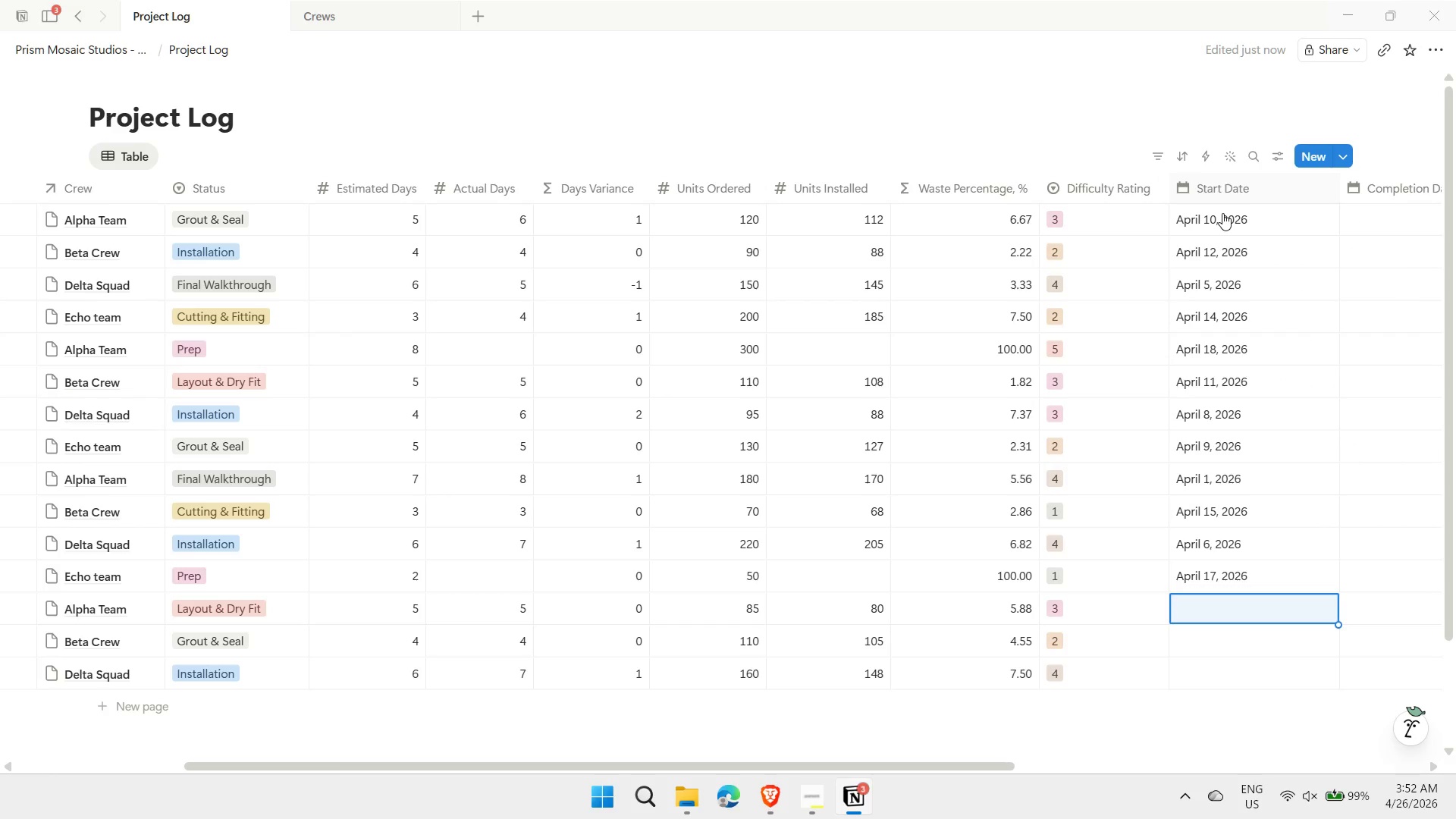 
key(Enter)
 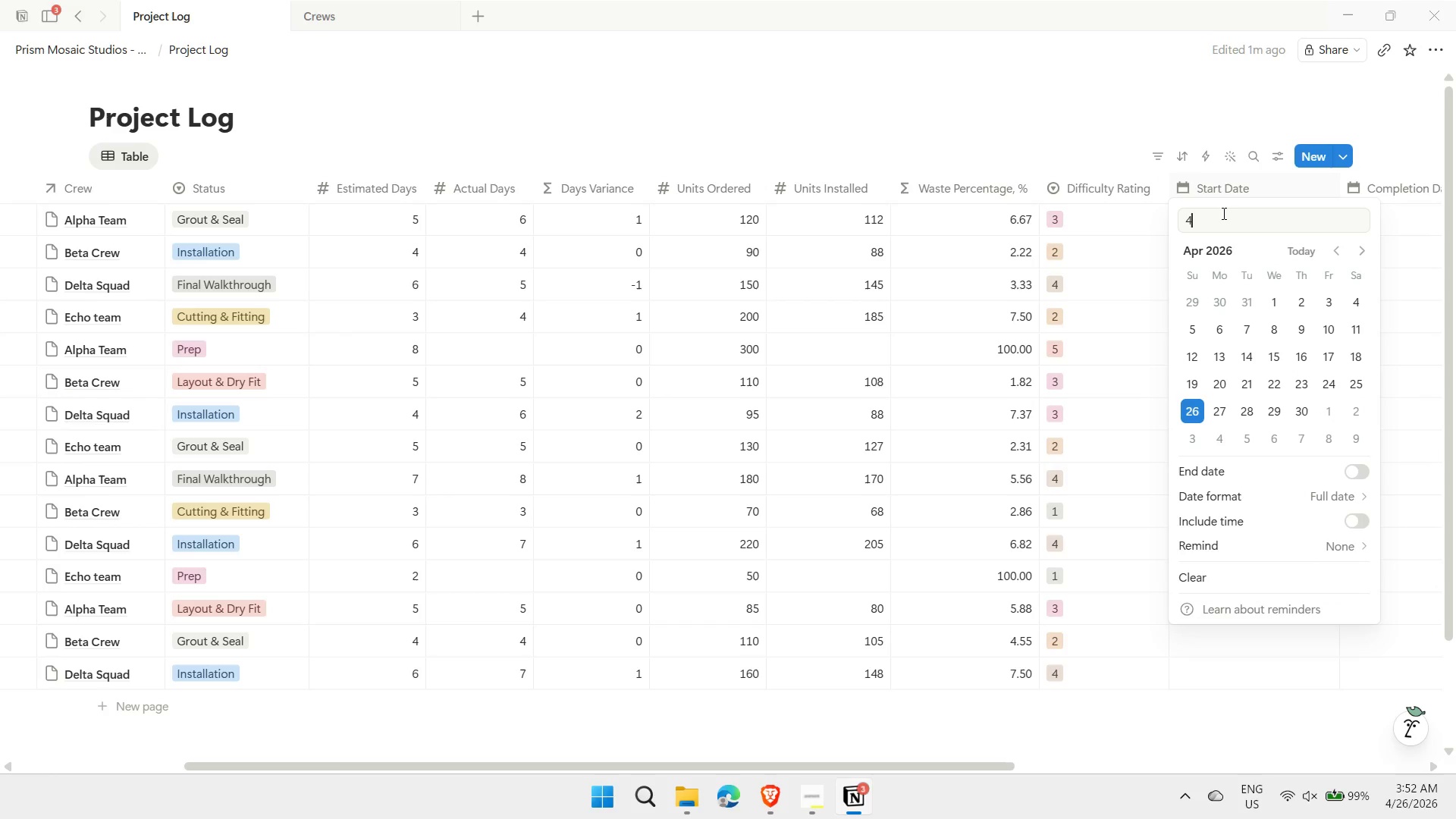 
type(4/13)
 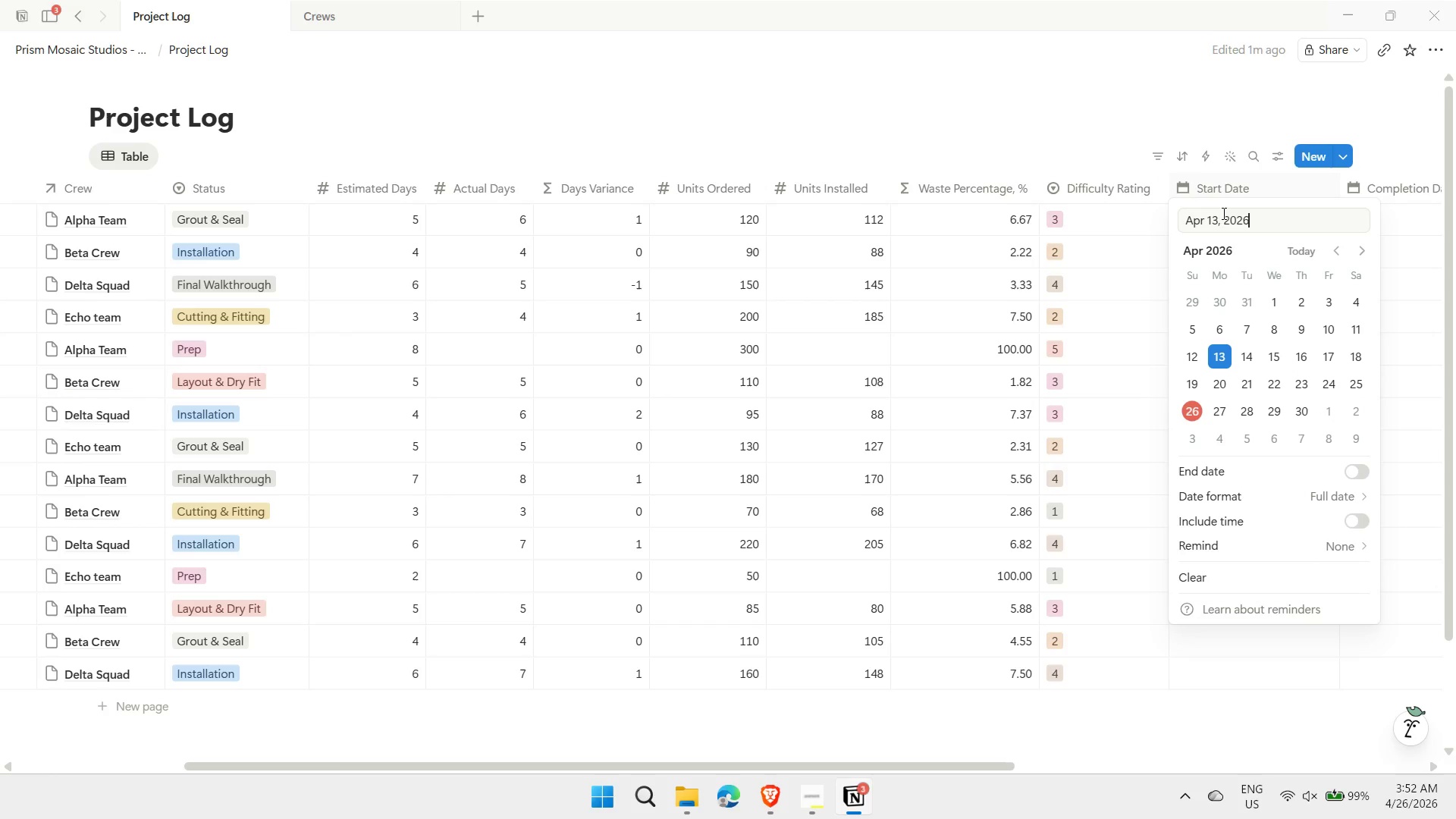 
key(Enter)
 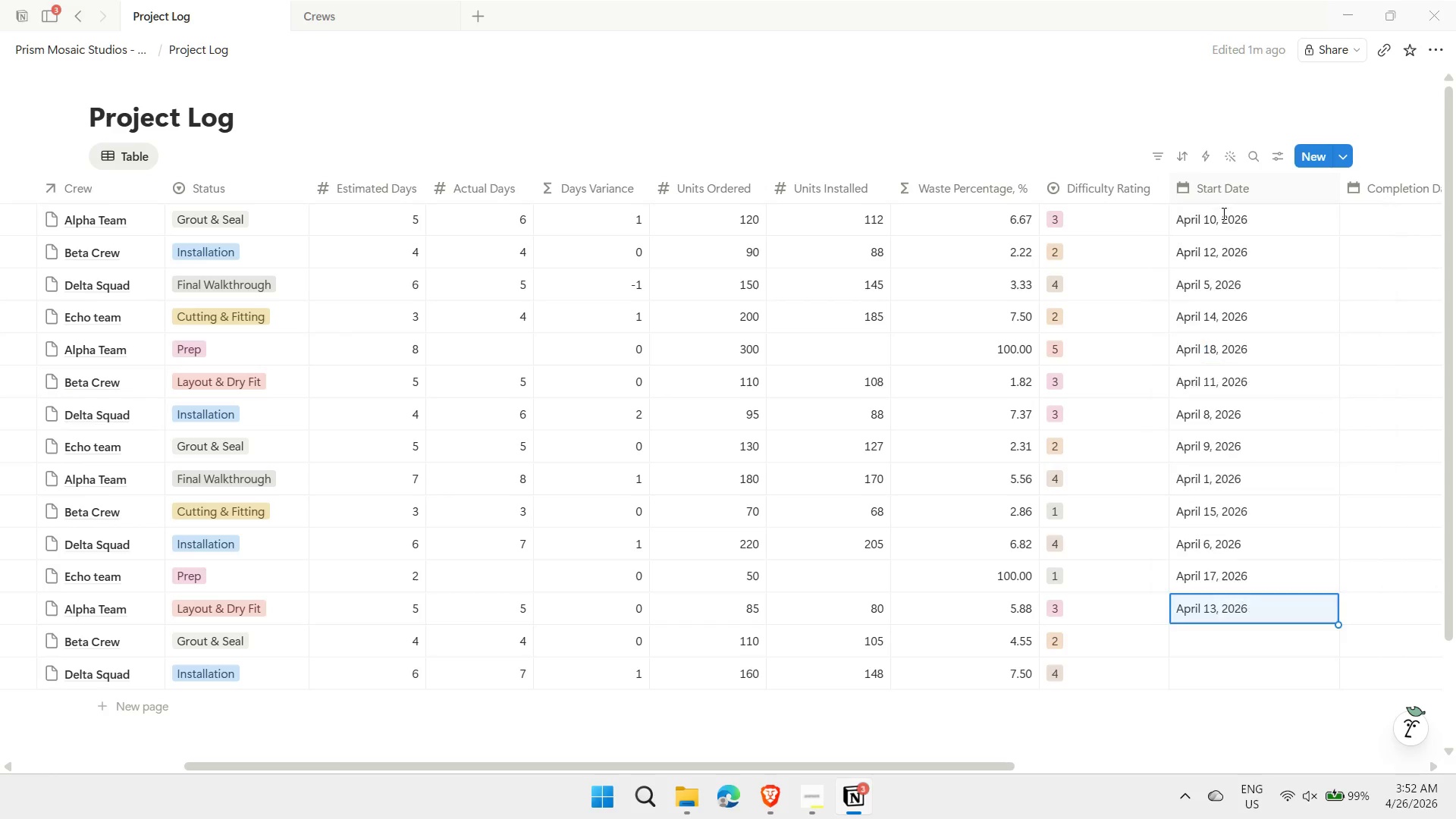 
key(Escape)
 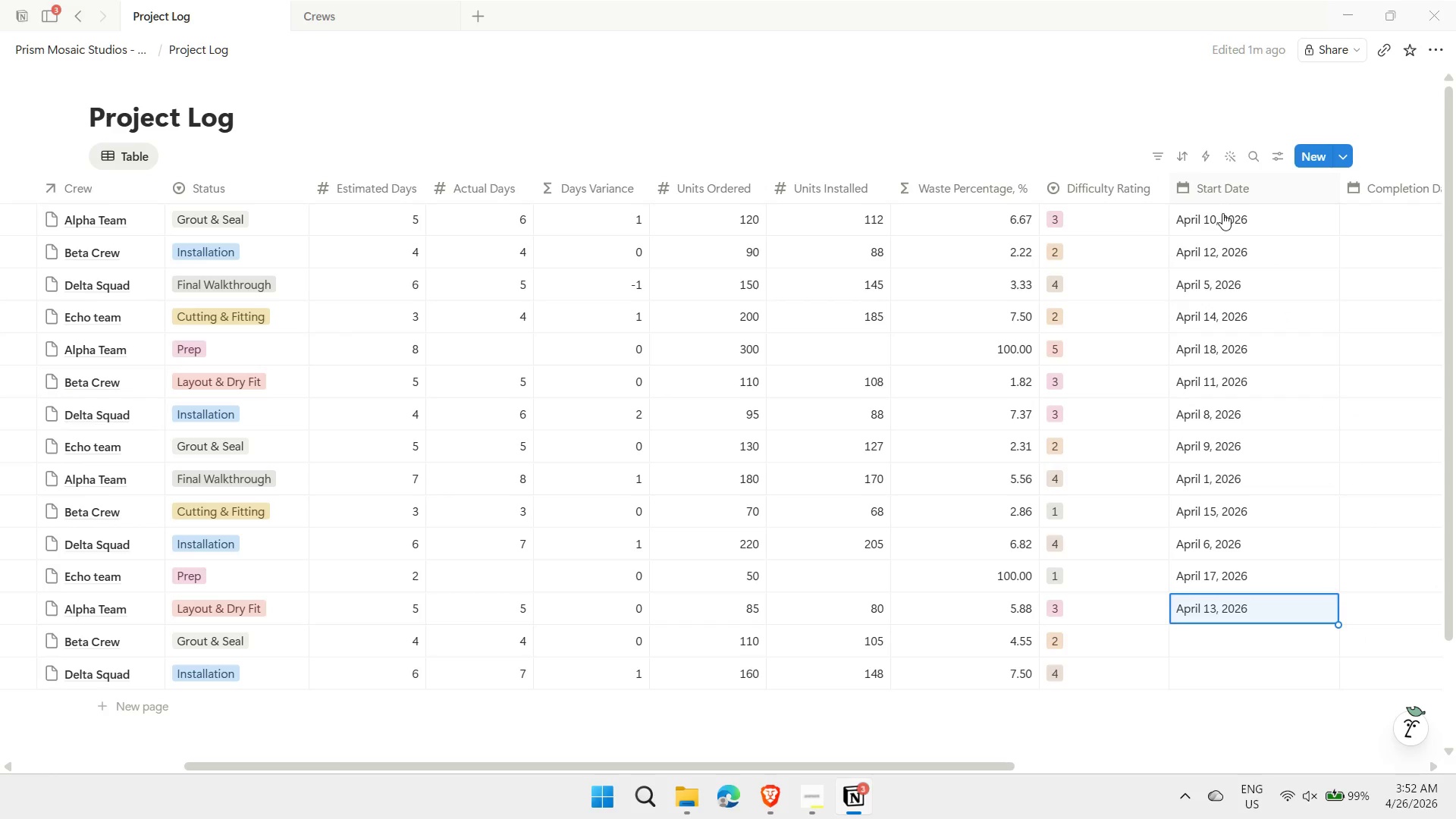 
key(ArrowDown)
 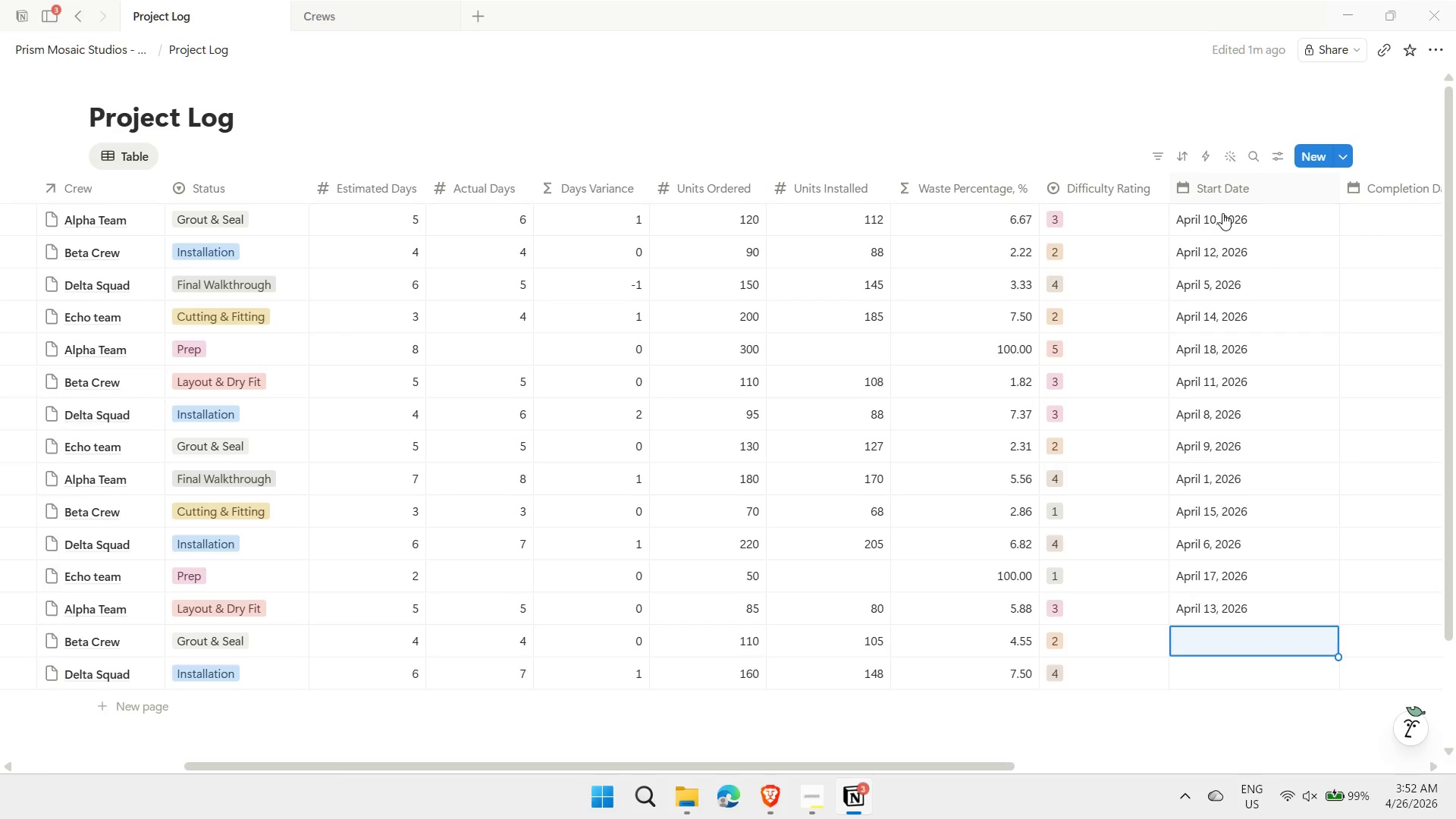 
key(4)
 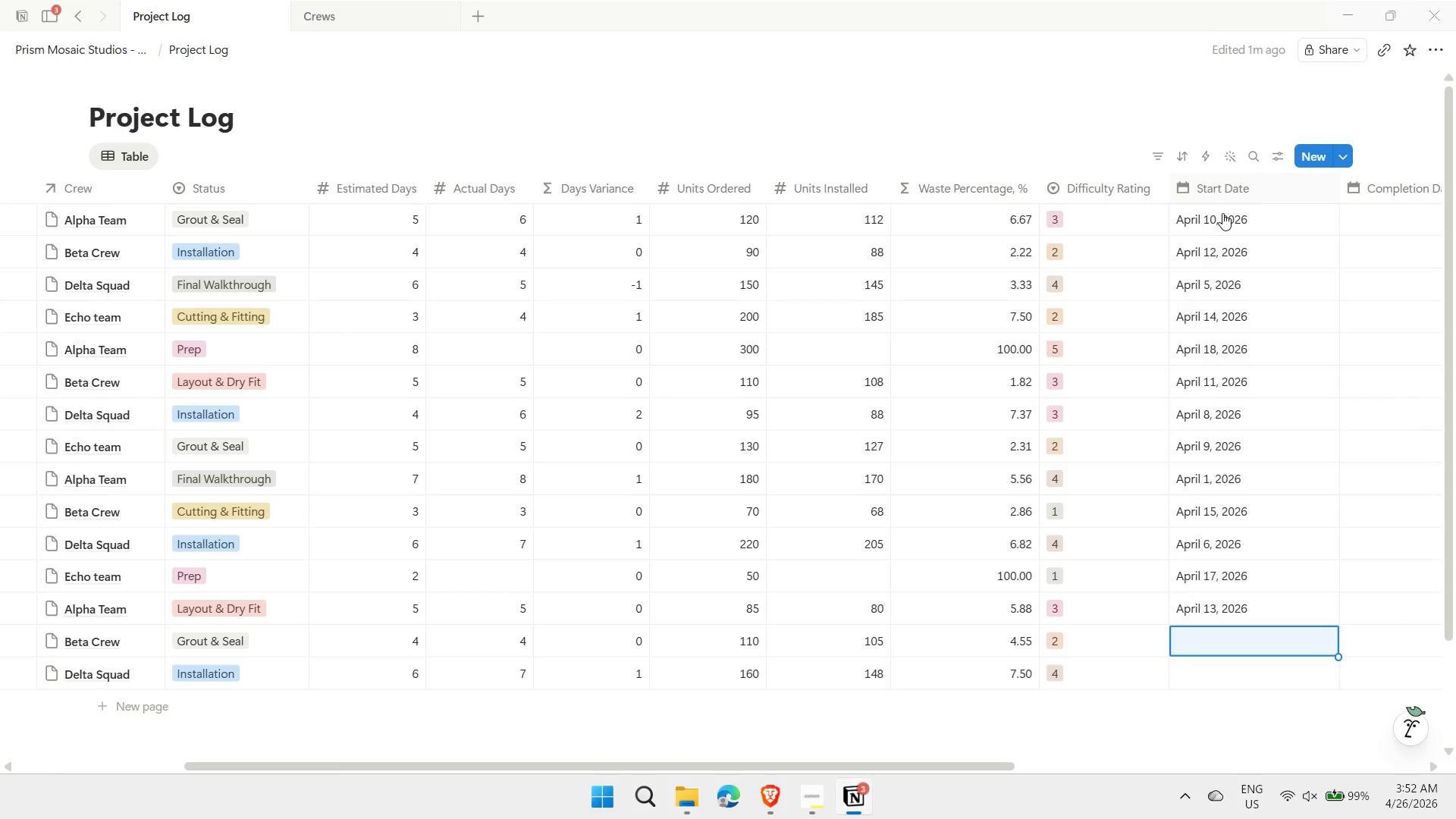 
key(Enter)
 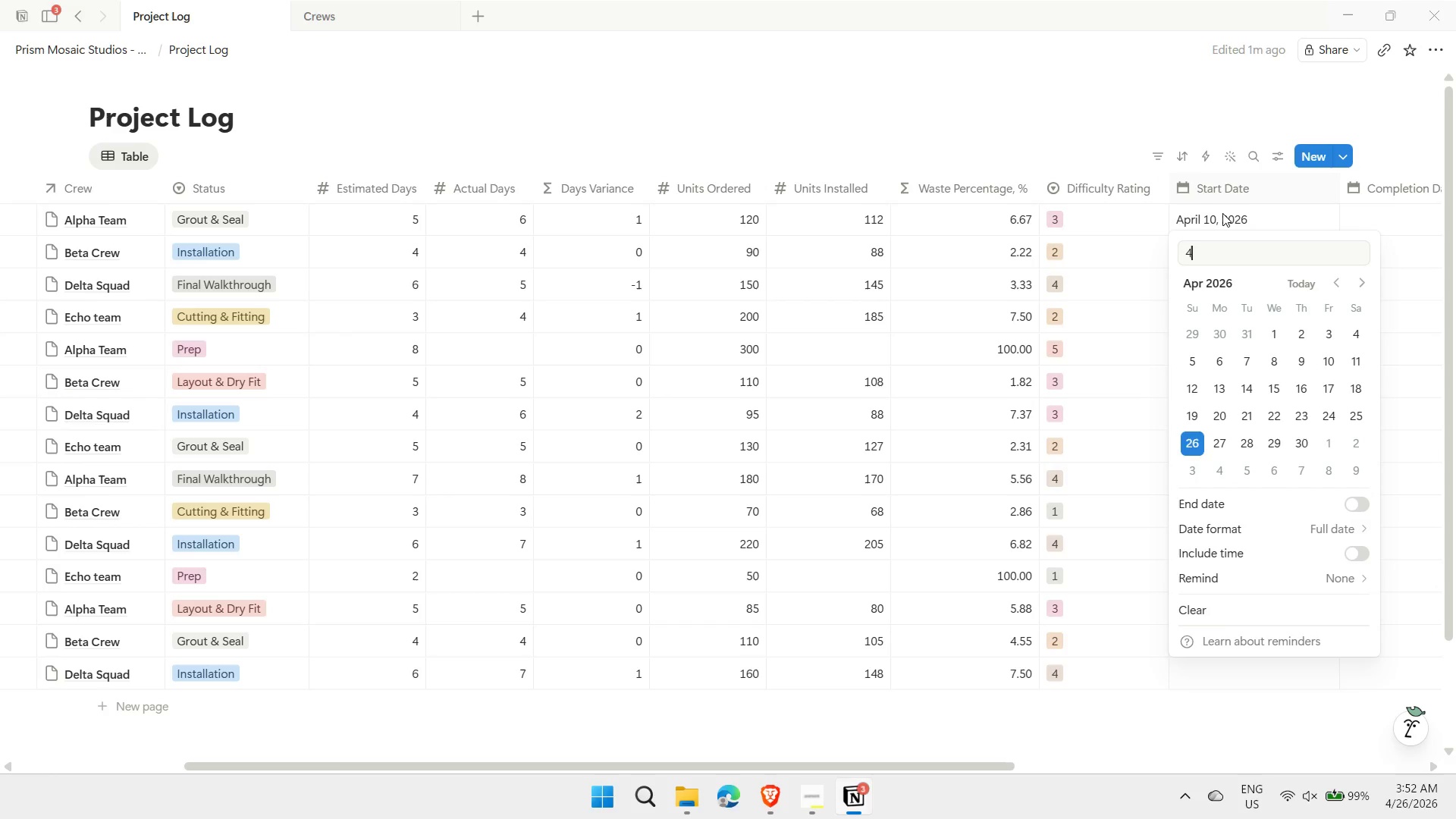 
type(4/14)
 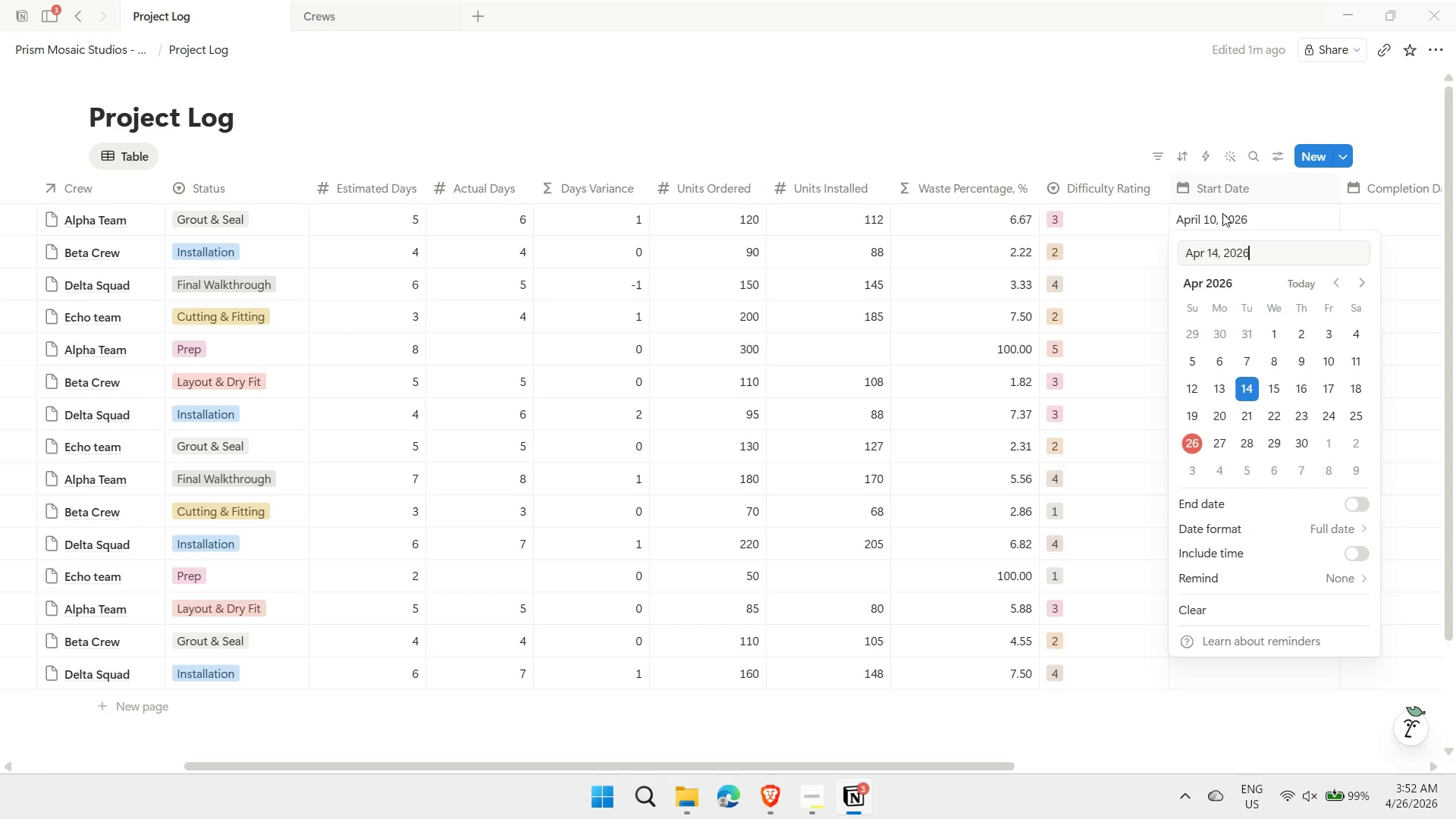 
key(Enter)
 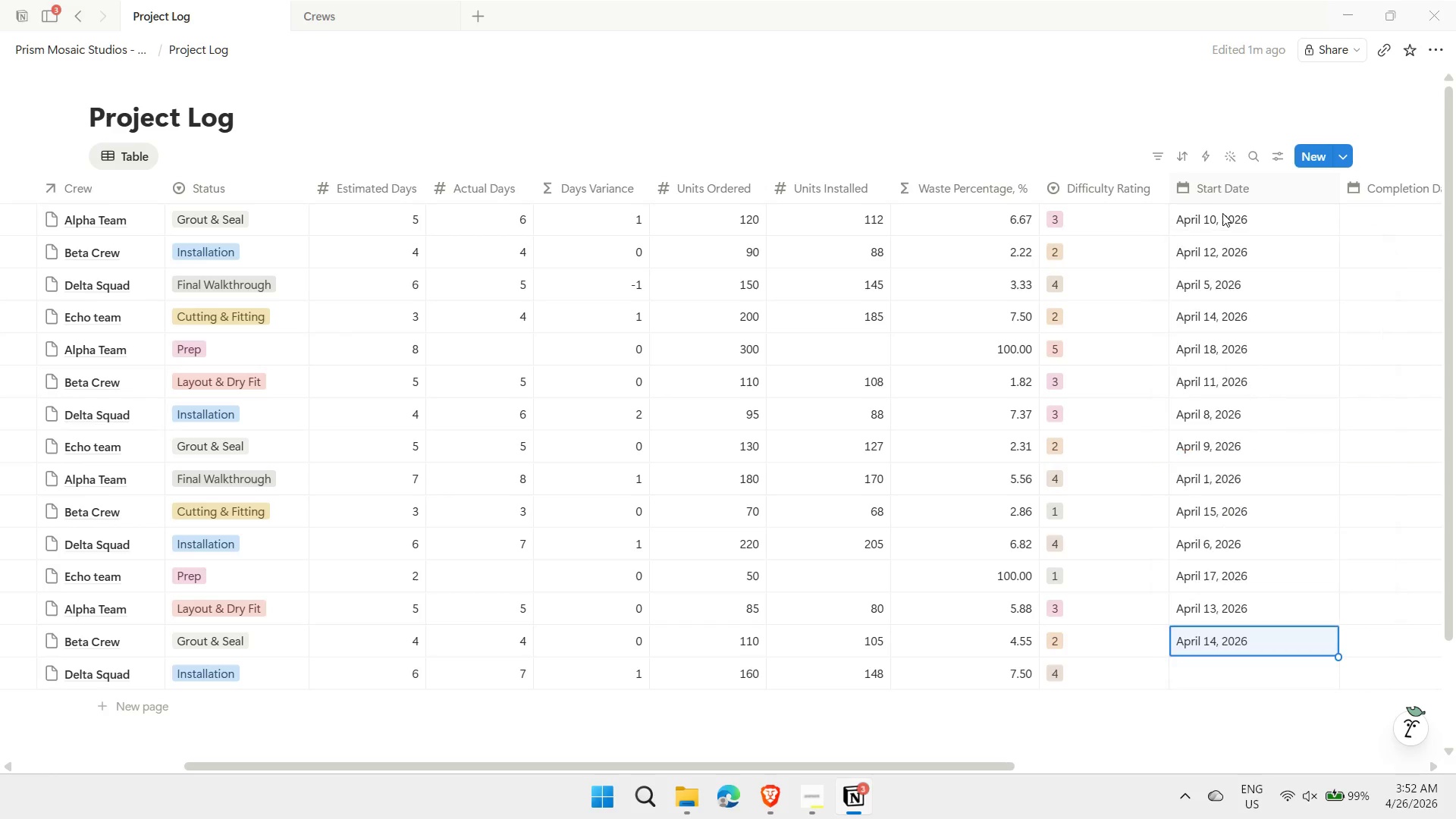 
key(Escape)
 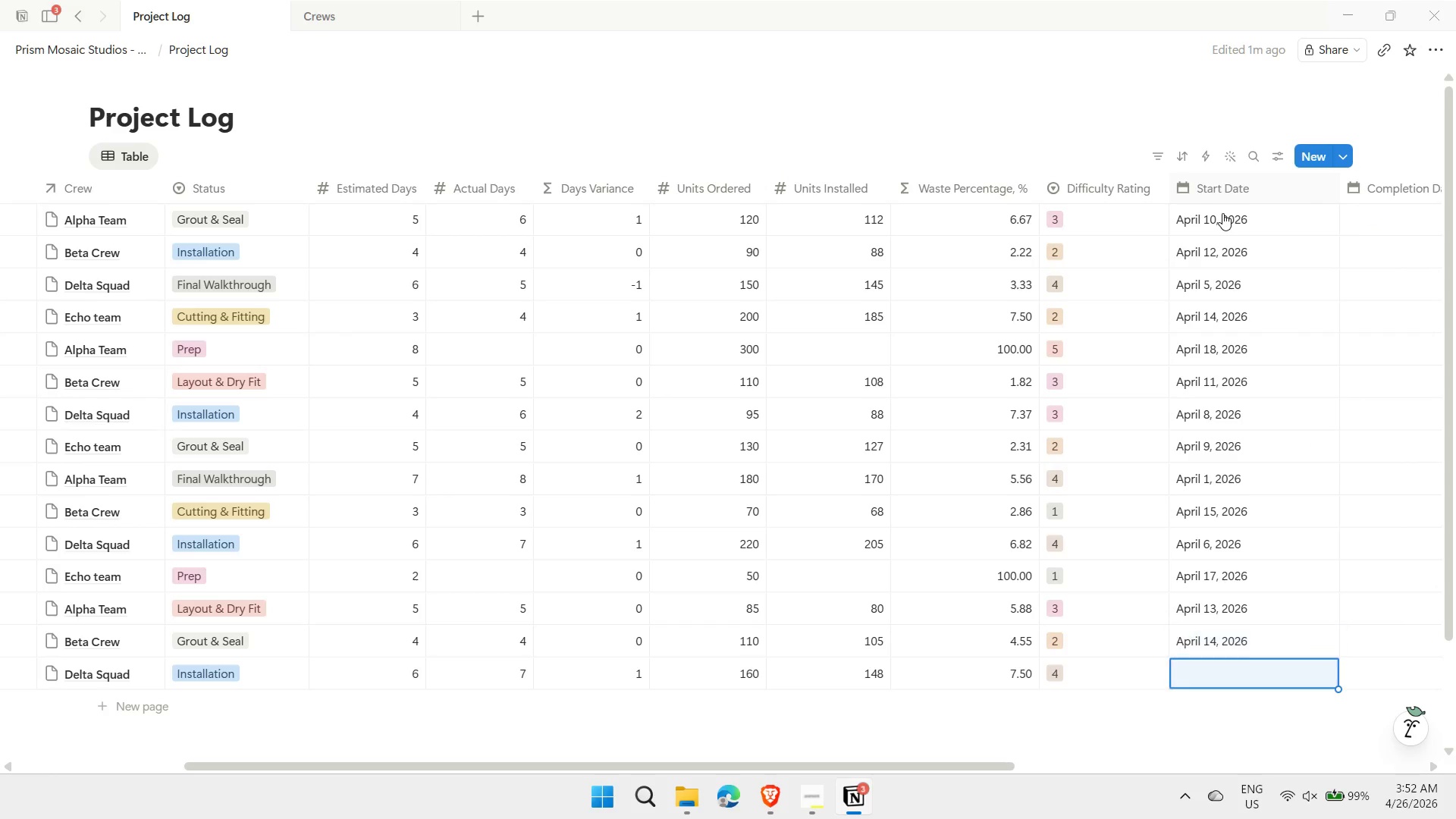 
key(ArrowDown)
 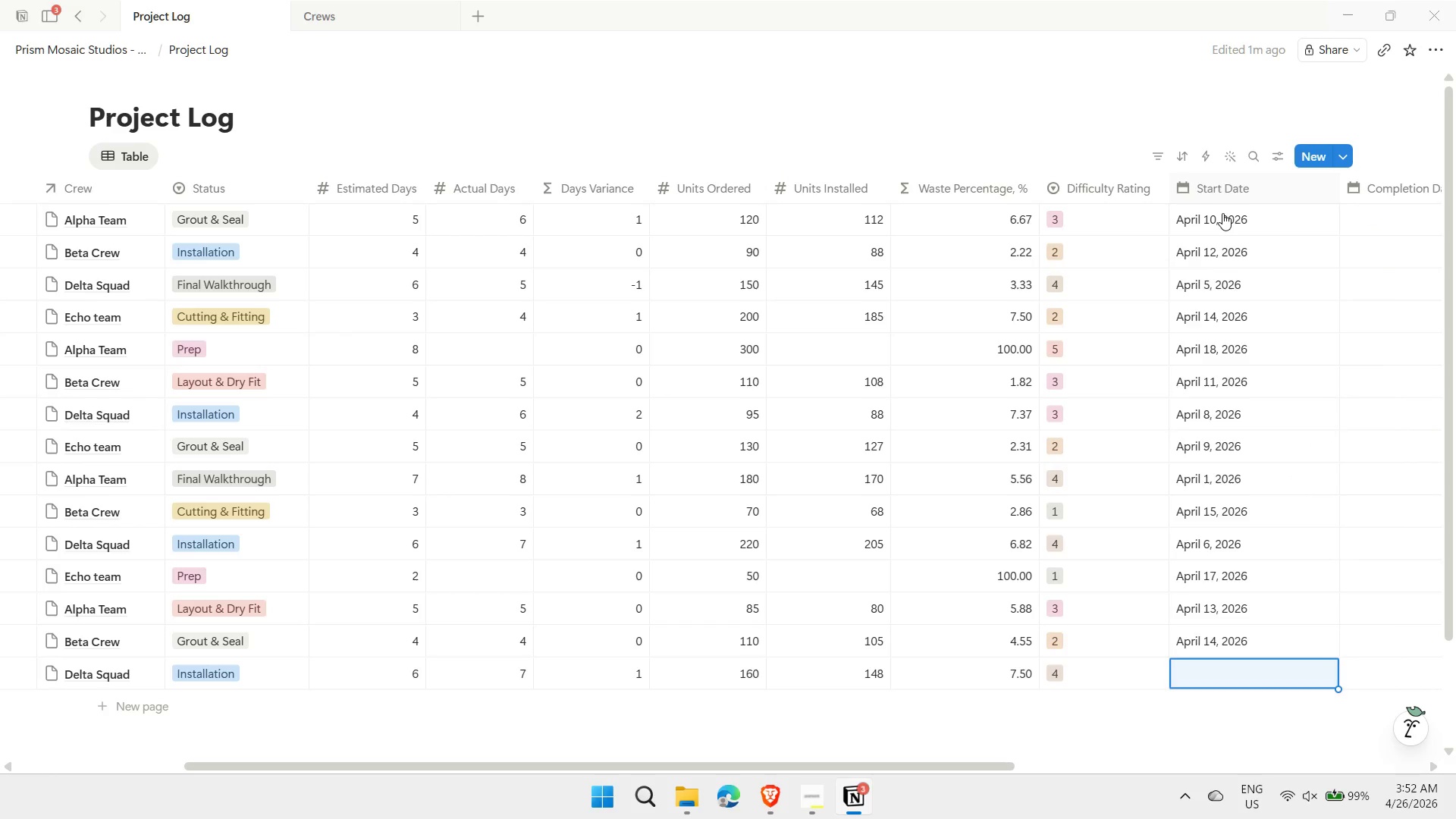 
key(Enter)
 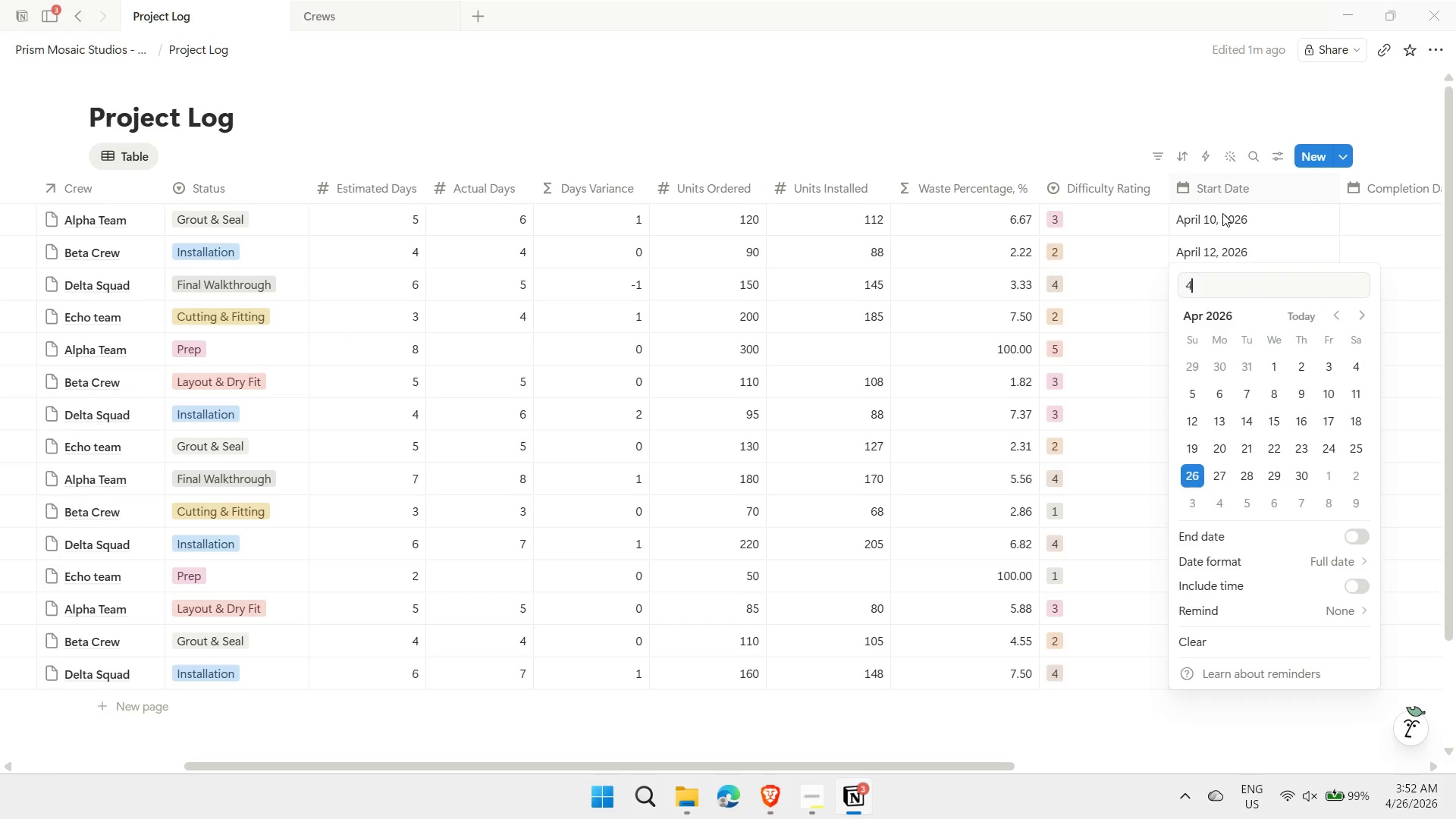 
key(4)
 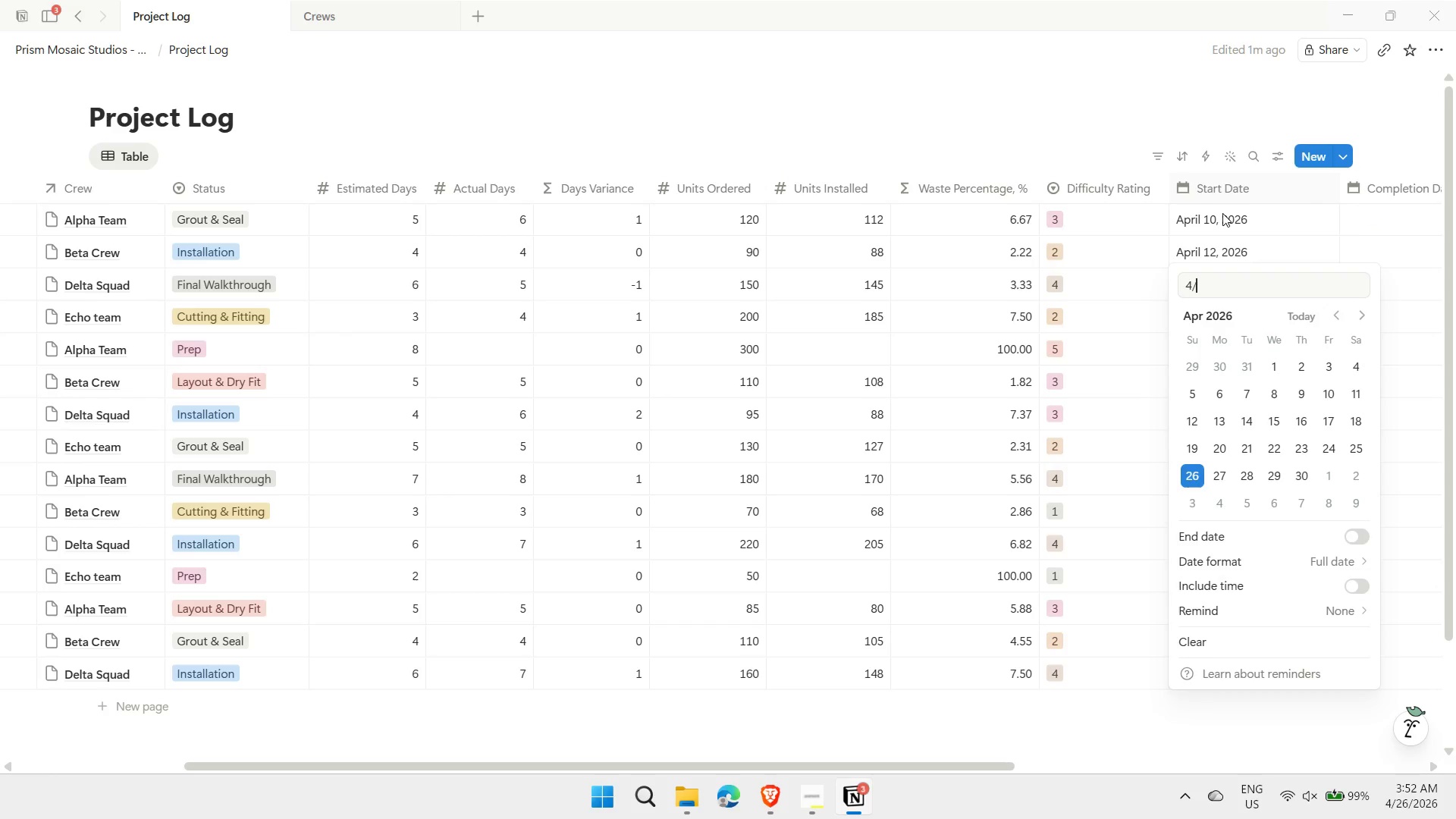 
key(Slash)
 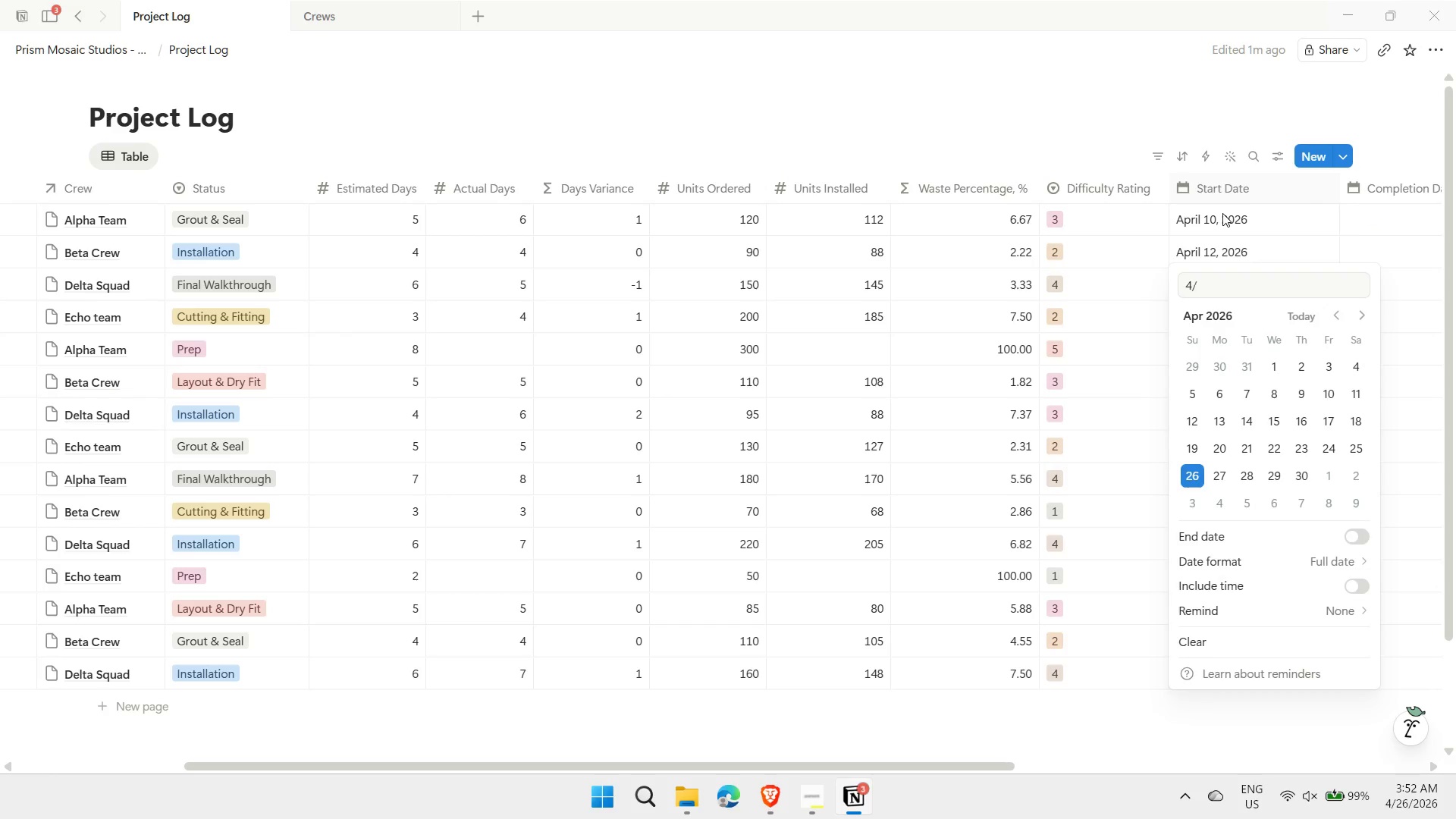 
key(7)
 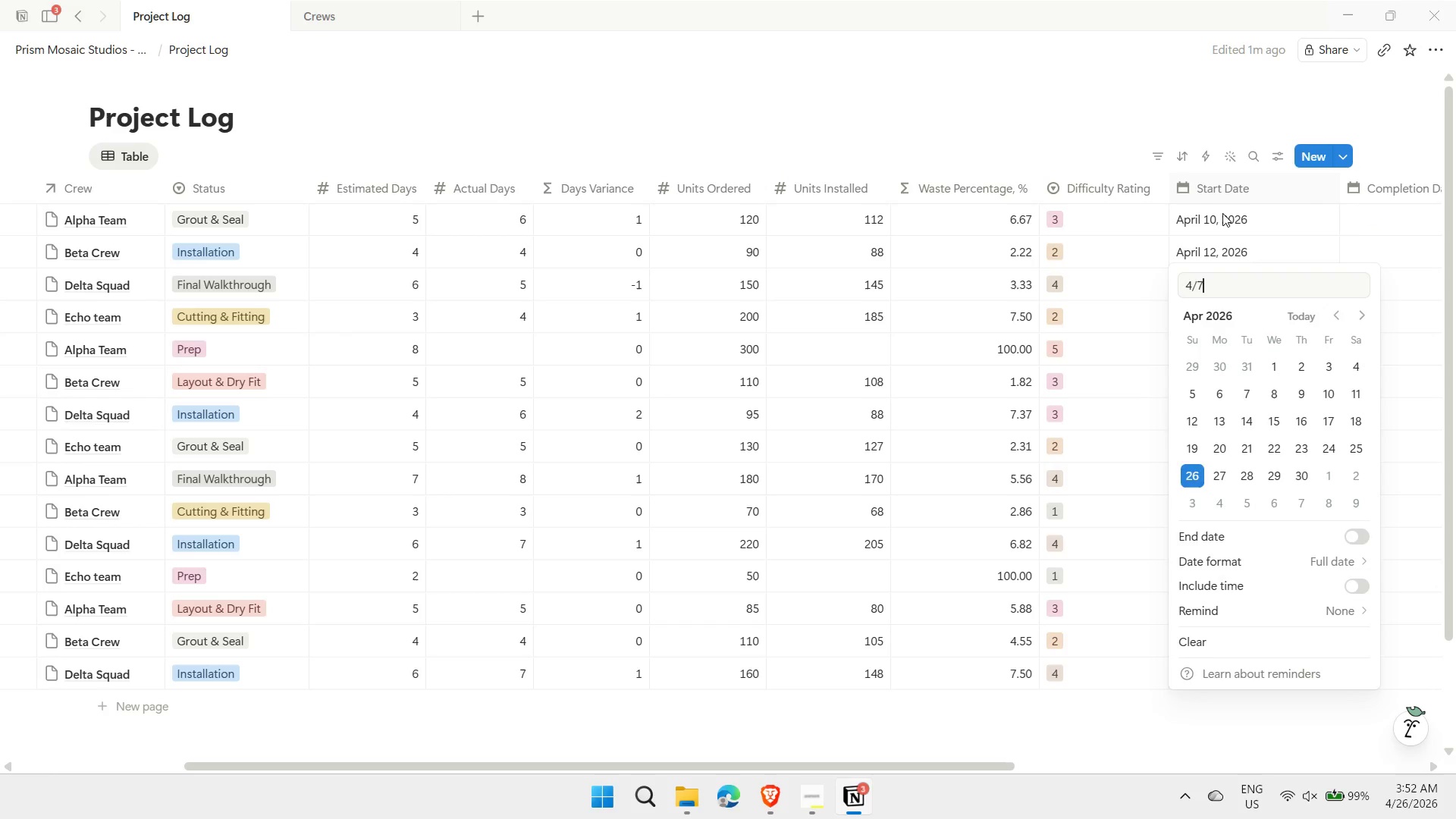 
key(Enter)
 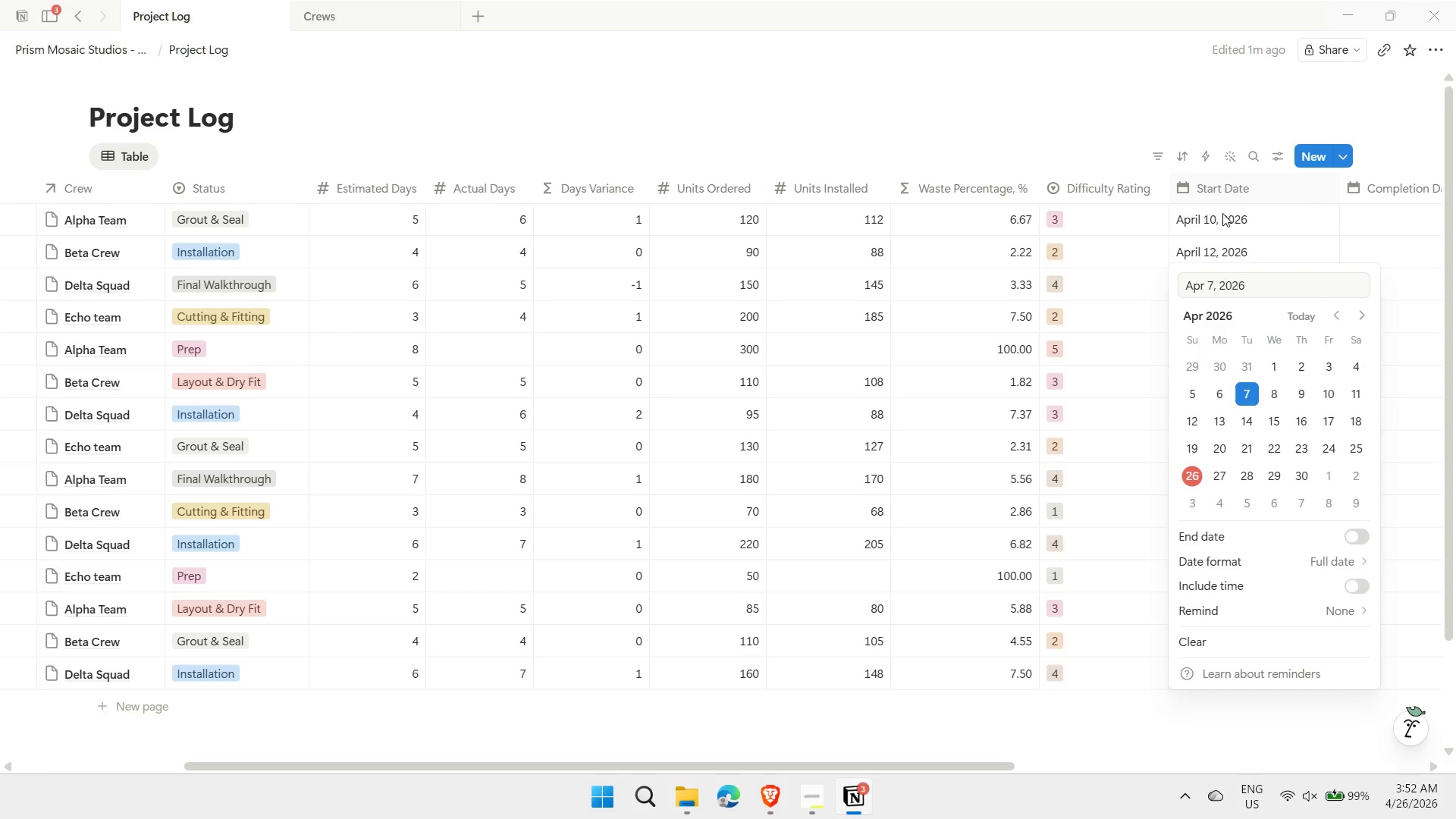 
key(Escape)
 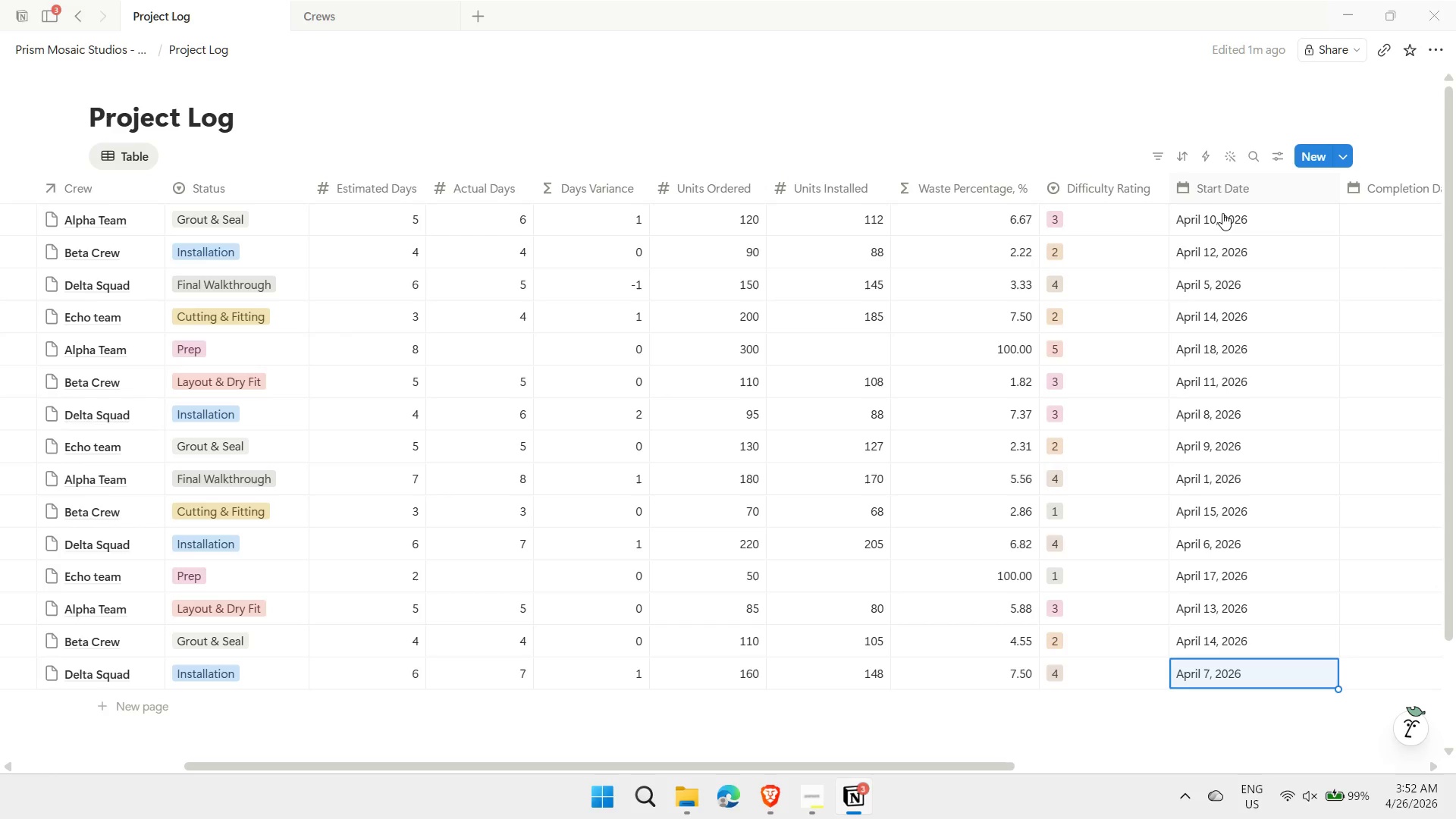 
wait(46.09)
 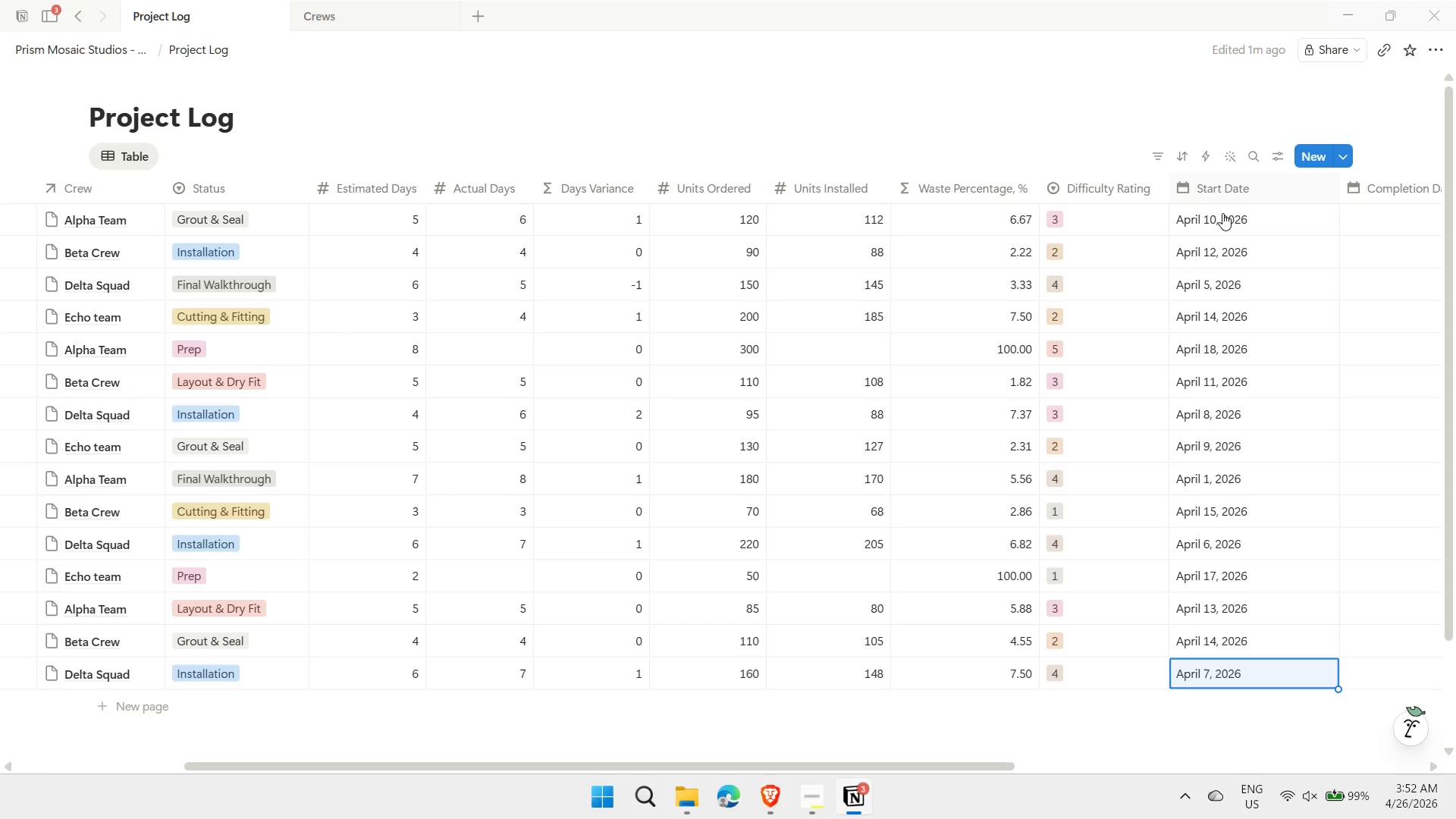 
left_click([351, 15])
 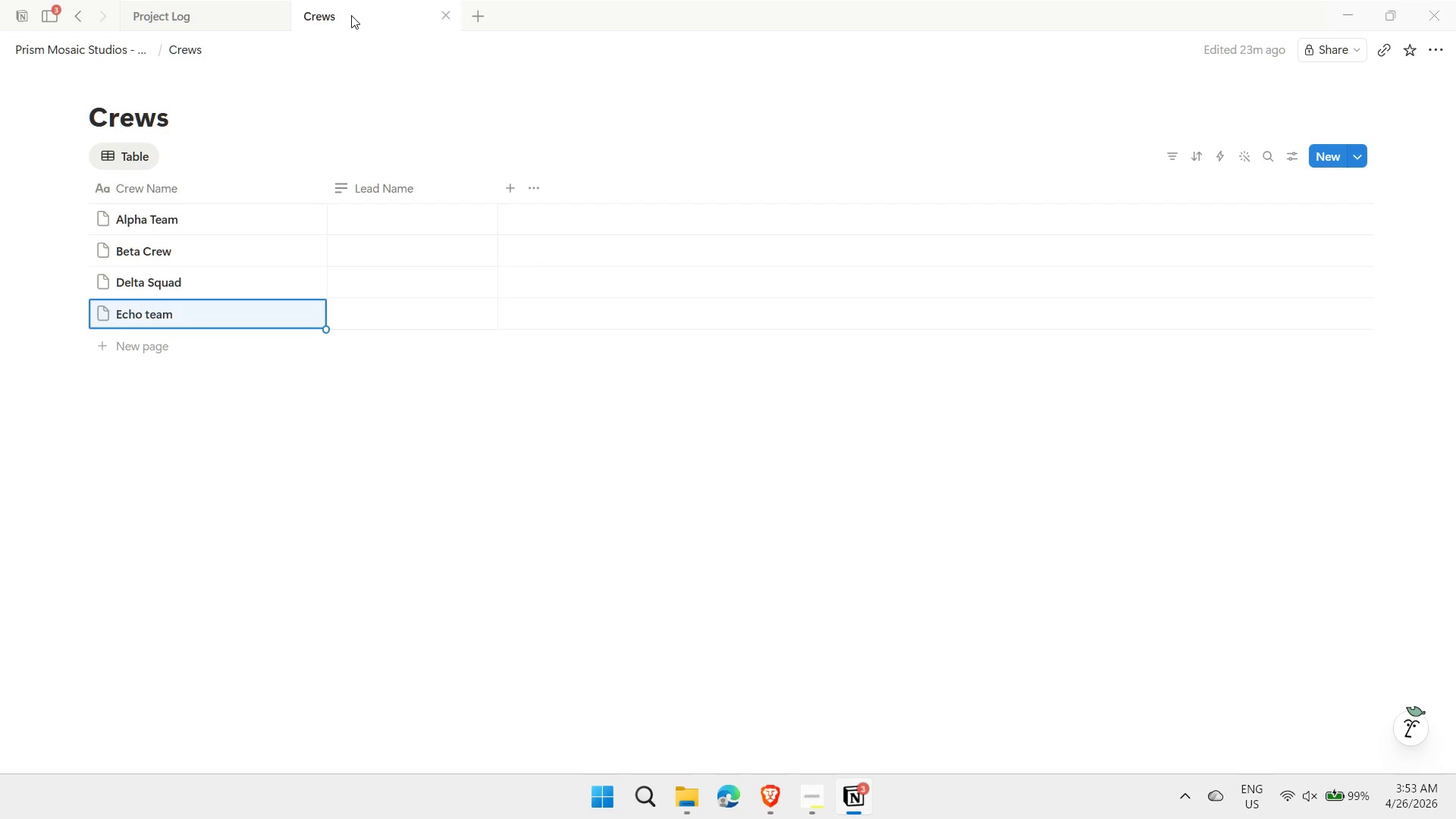 
wait(8.86)
 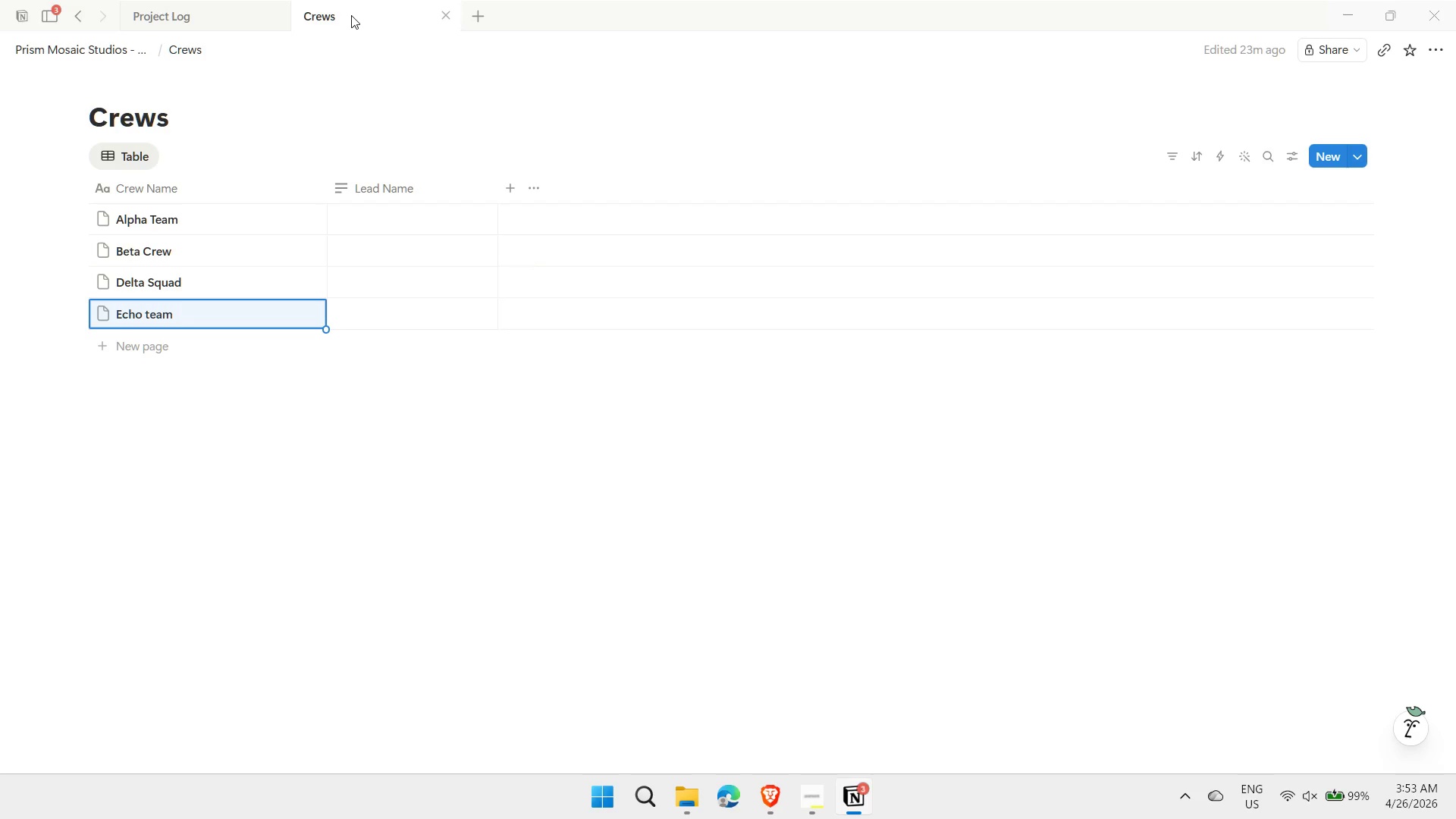 
left_click([371, 219])
 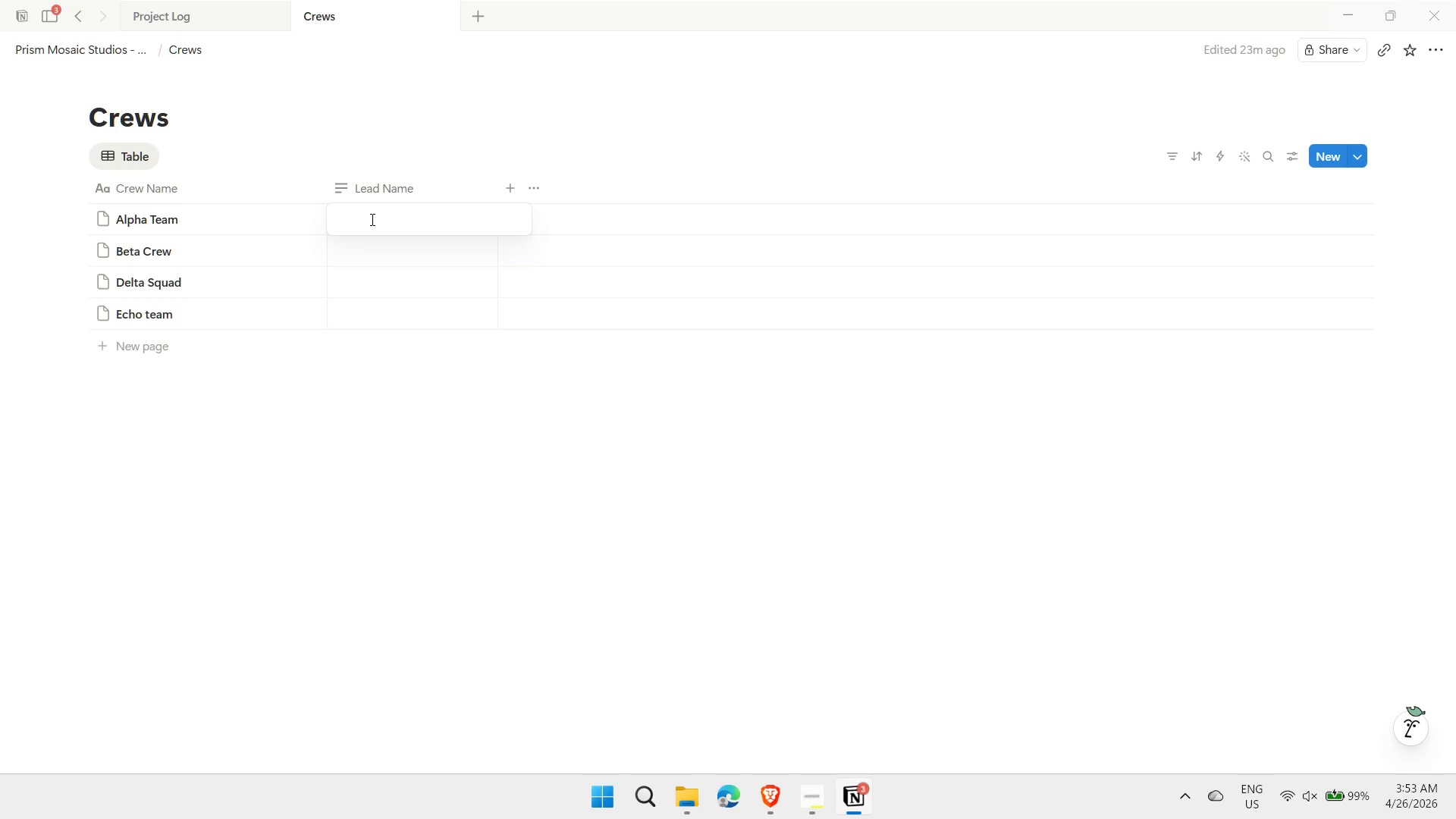 
type(Mike Chen)
 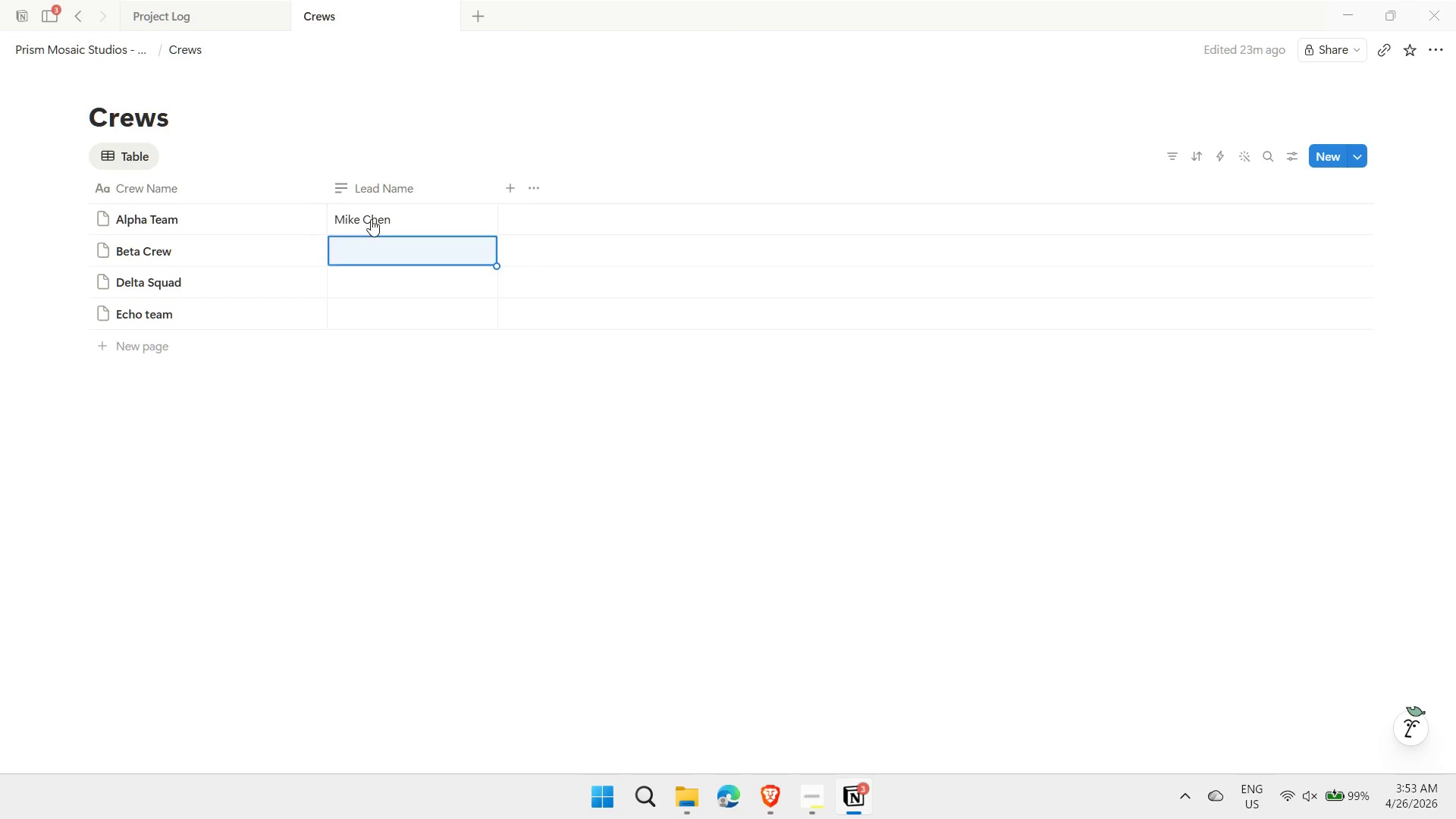 
key(Enter)
 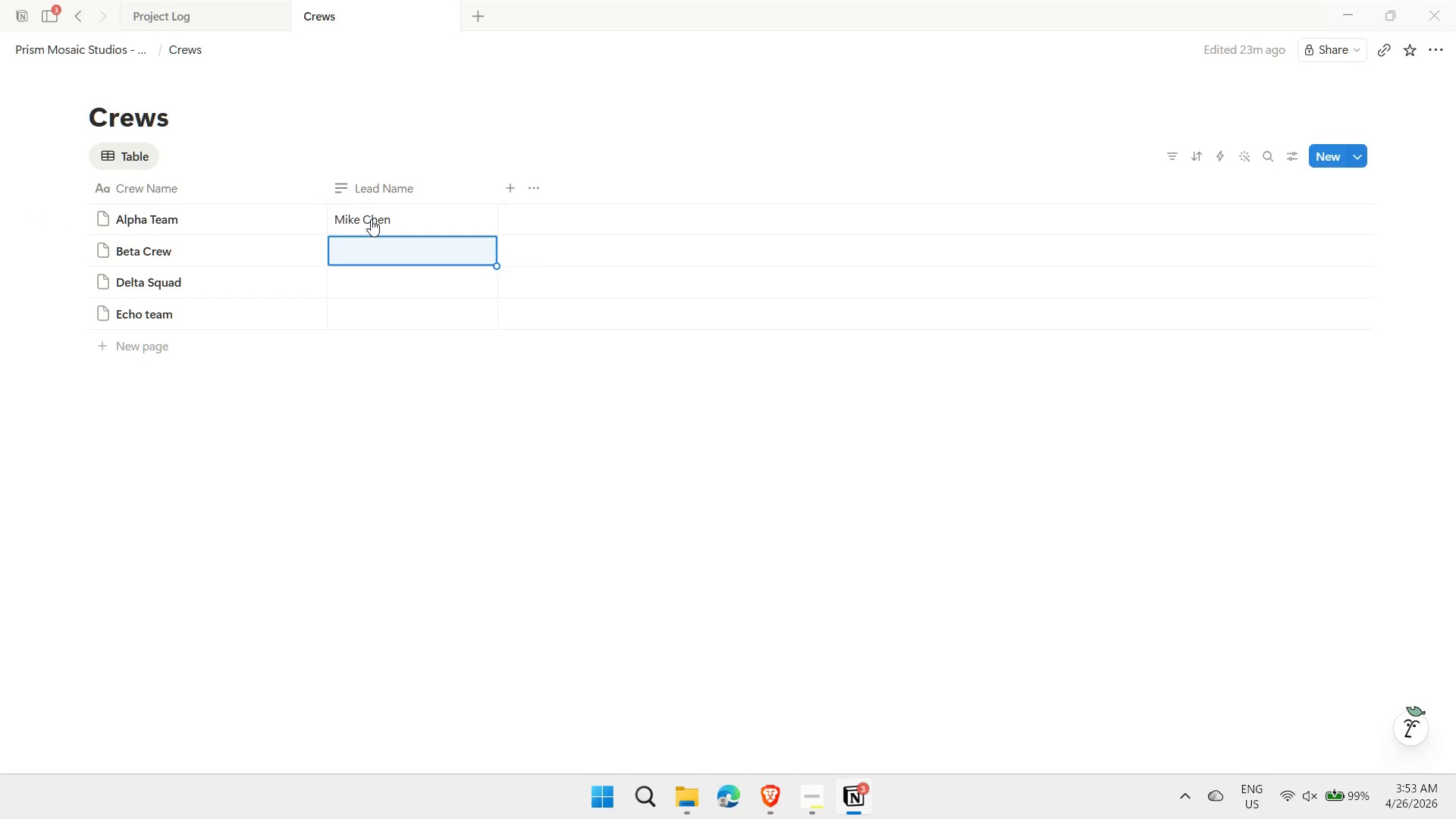 
type(Sarah Jones)
 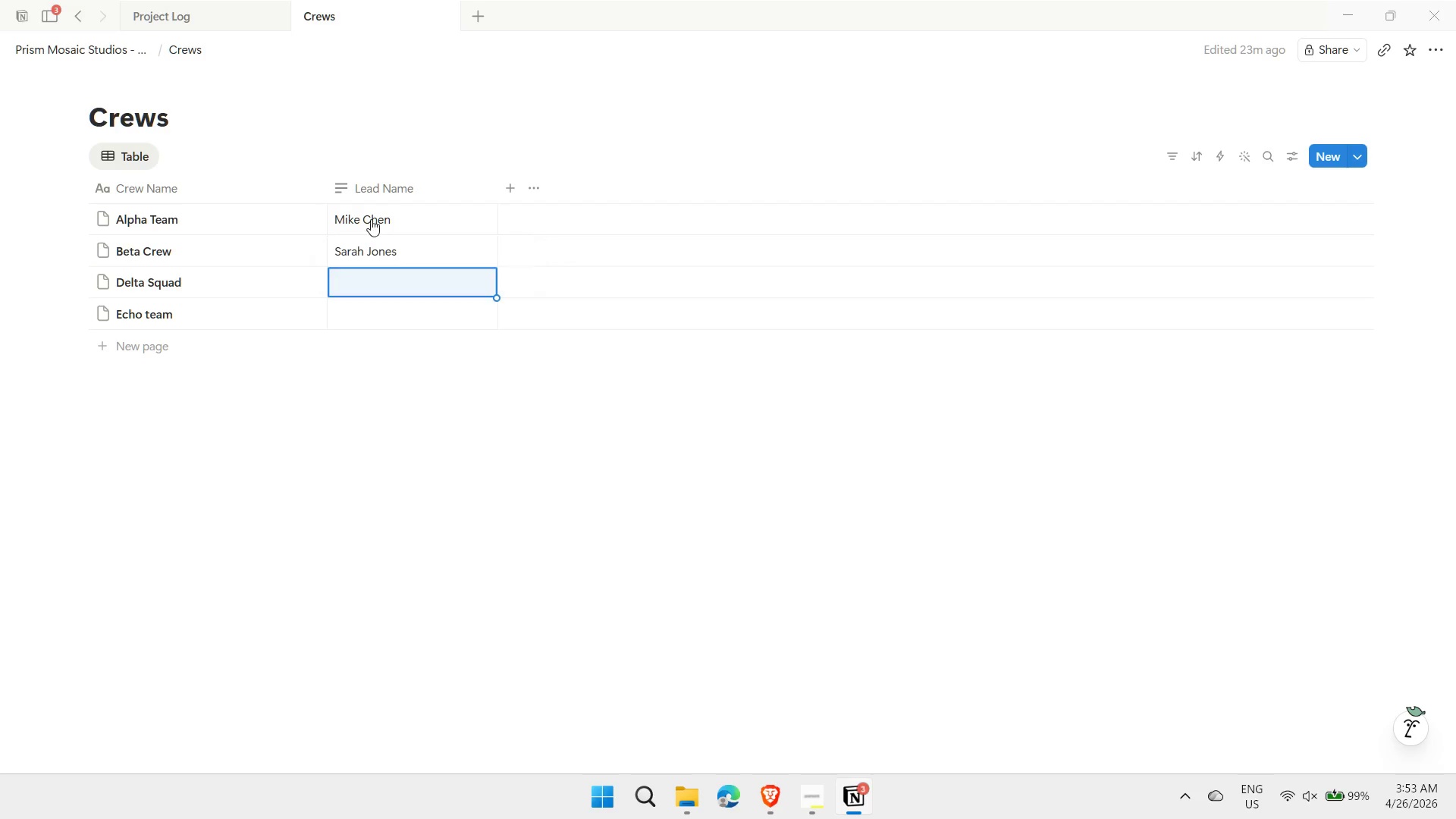 
key(Enter)
 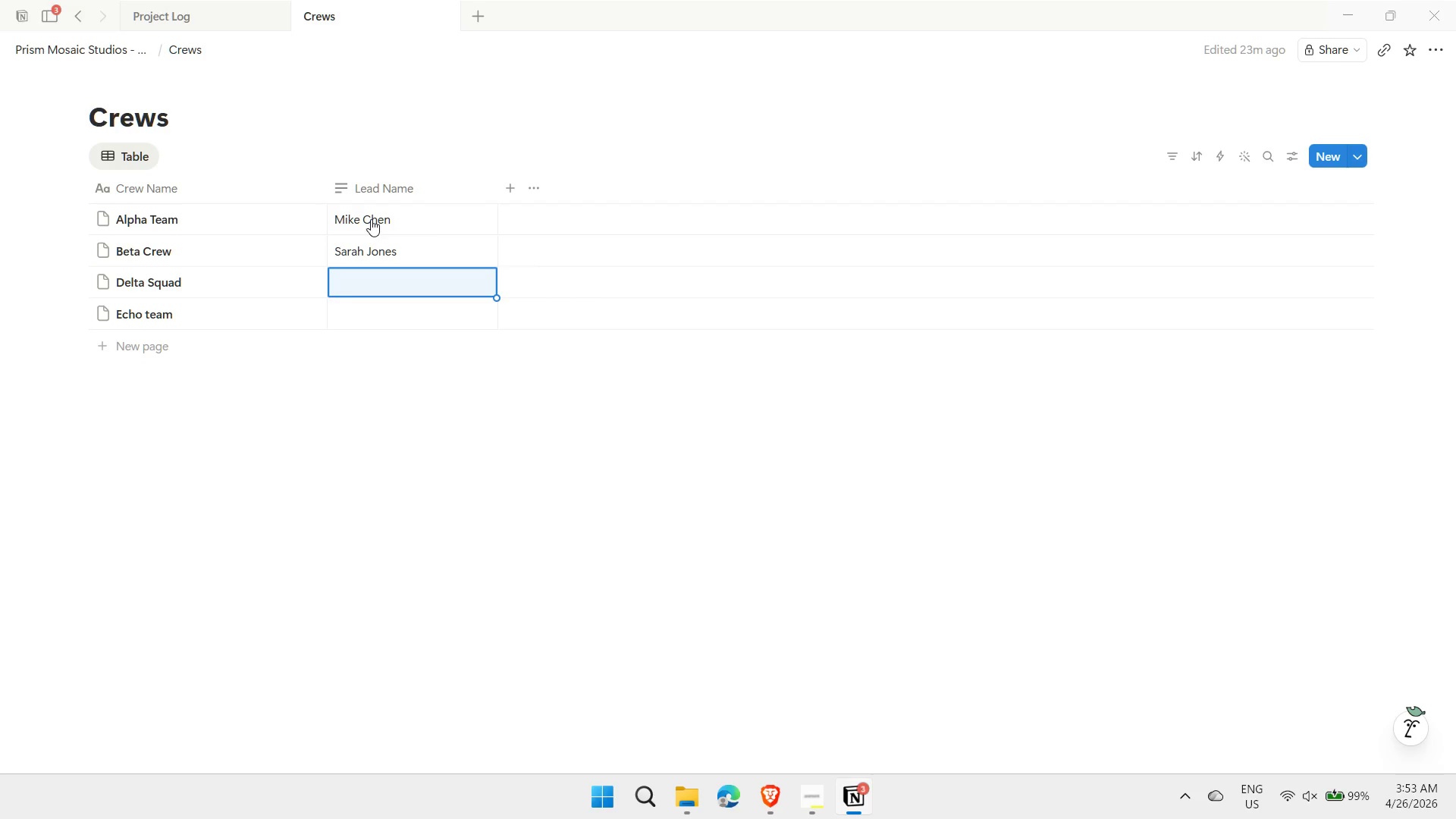 
type(Carlos Ruiz)
 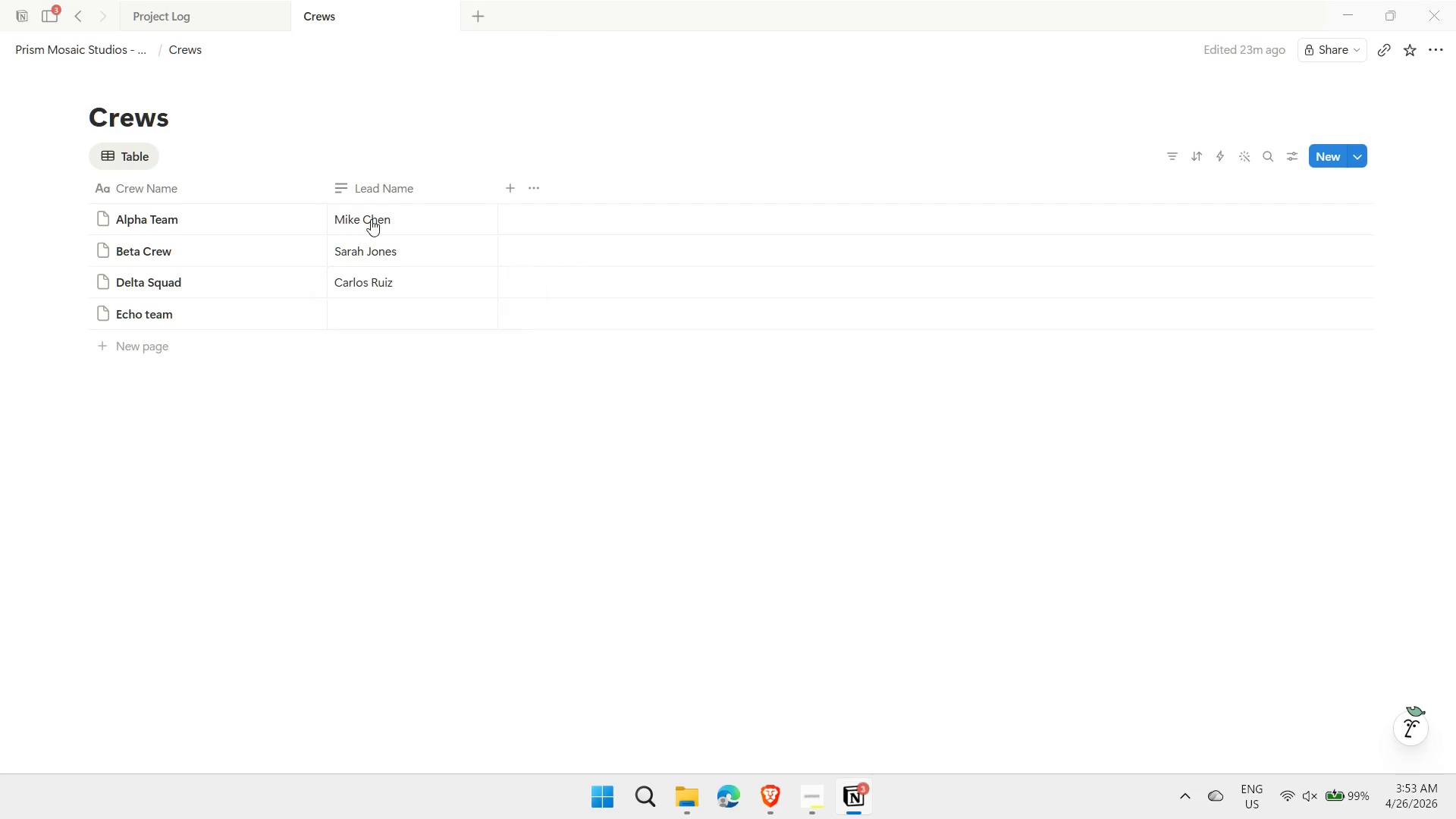 
key(Enter)
 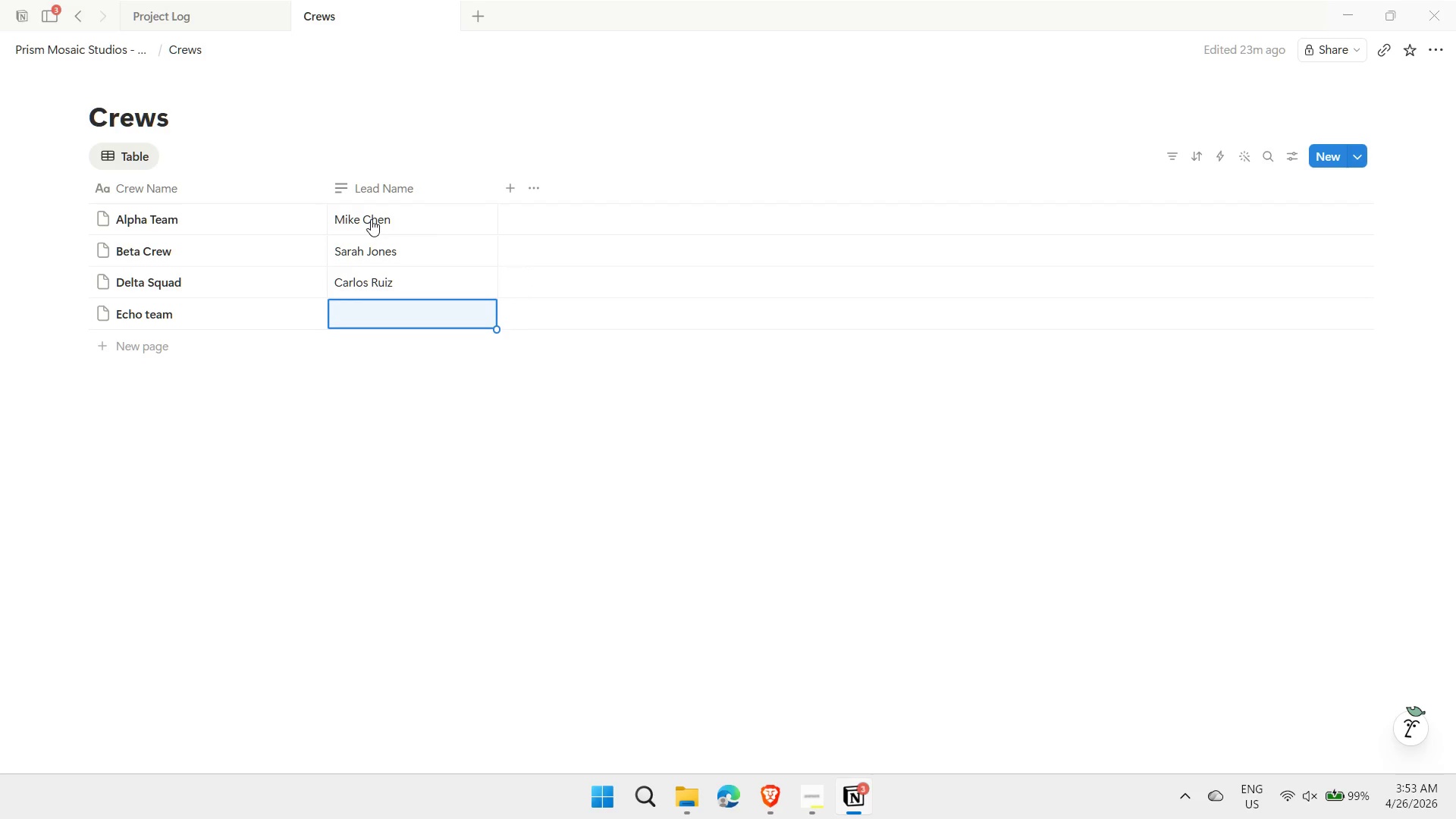 
type(Lisa Wong)
 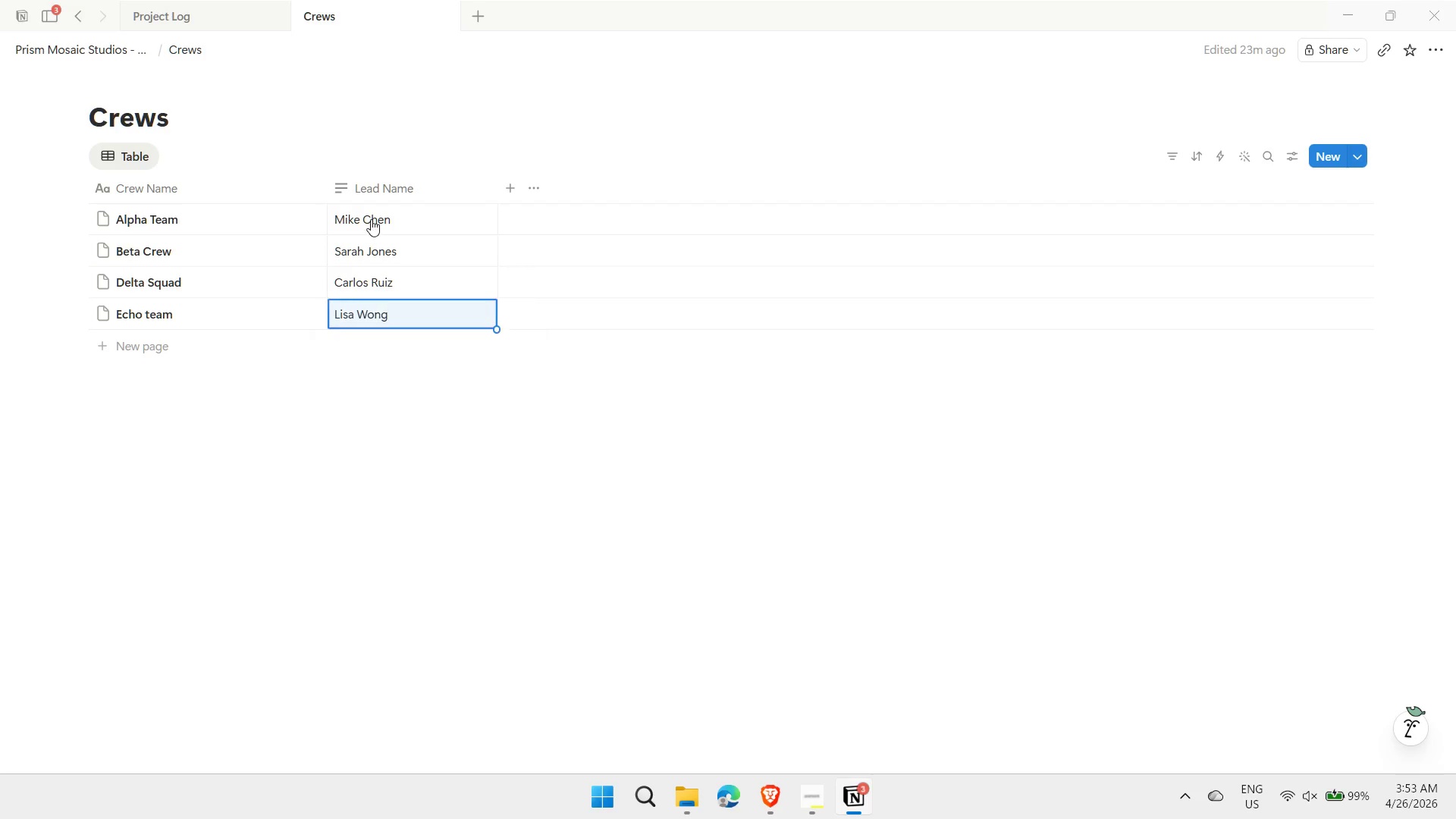 
key(Enter)
 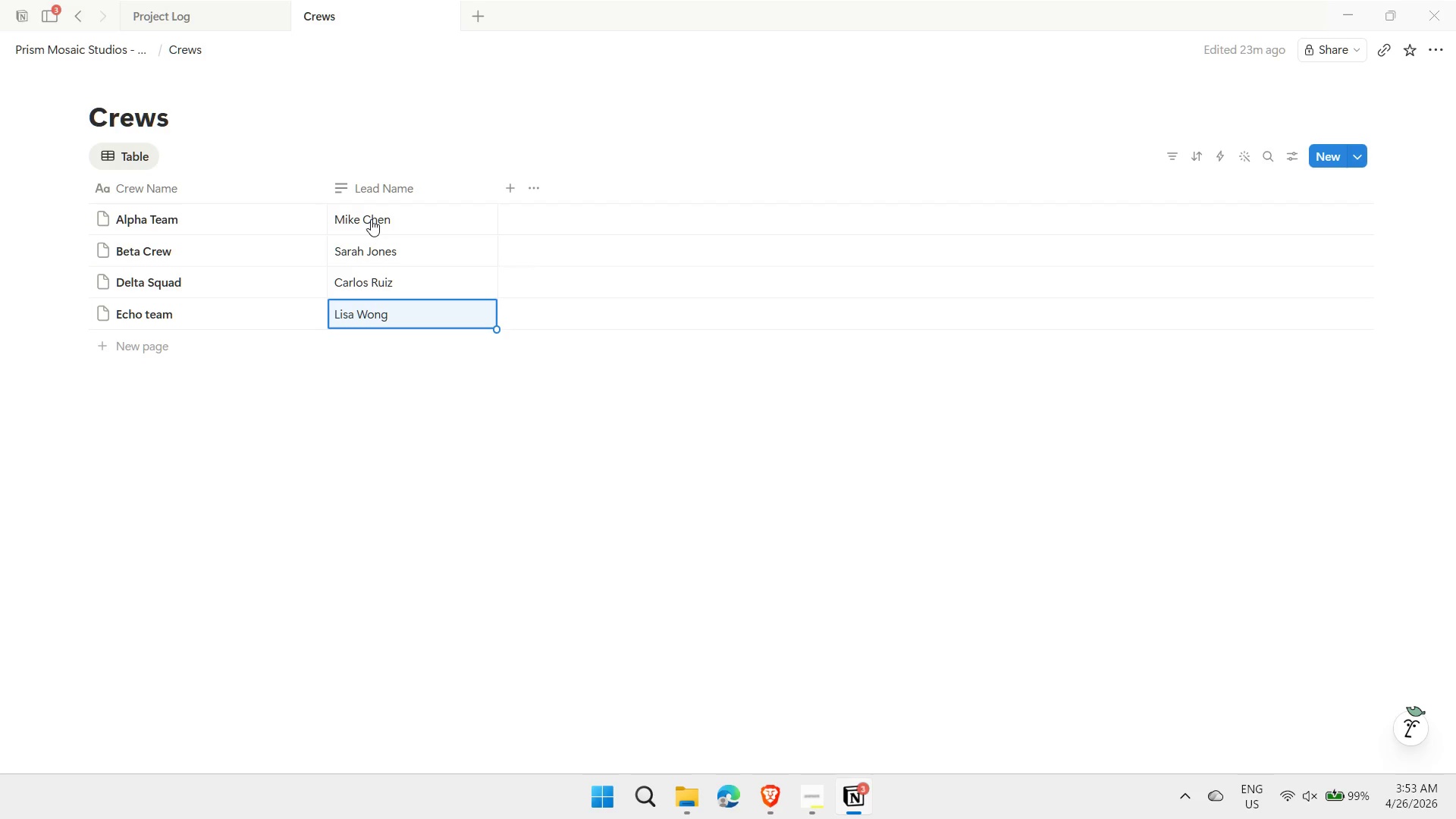 
wait(17.66)
 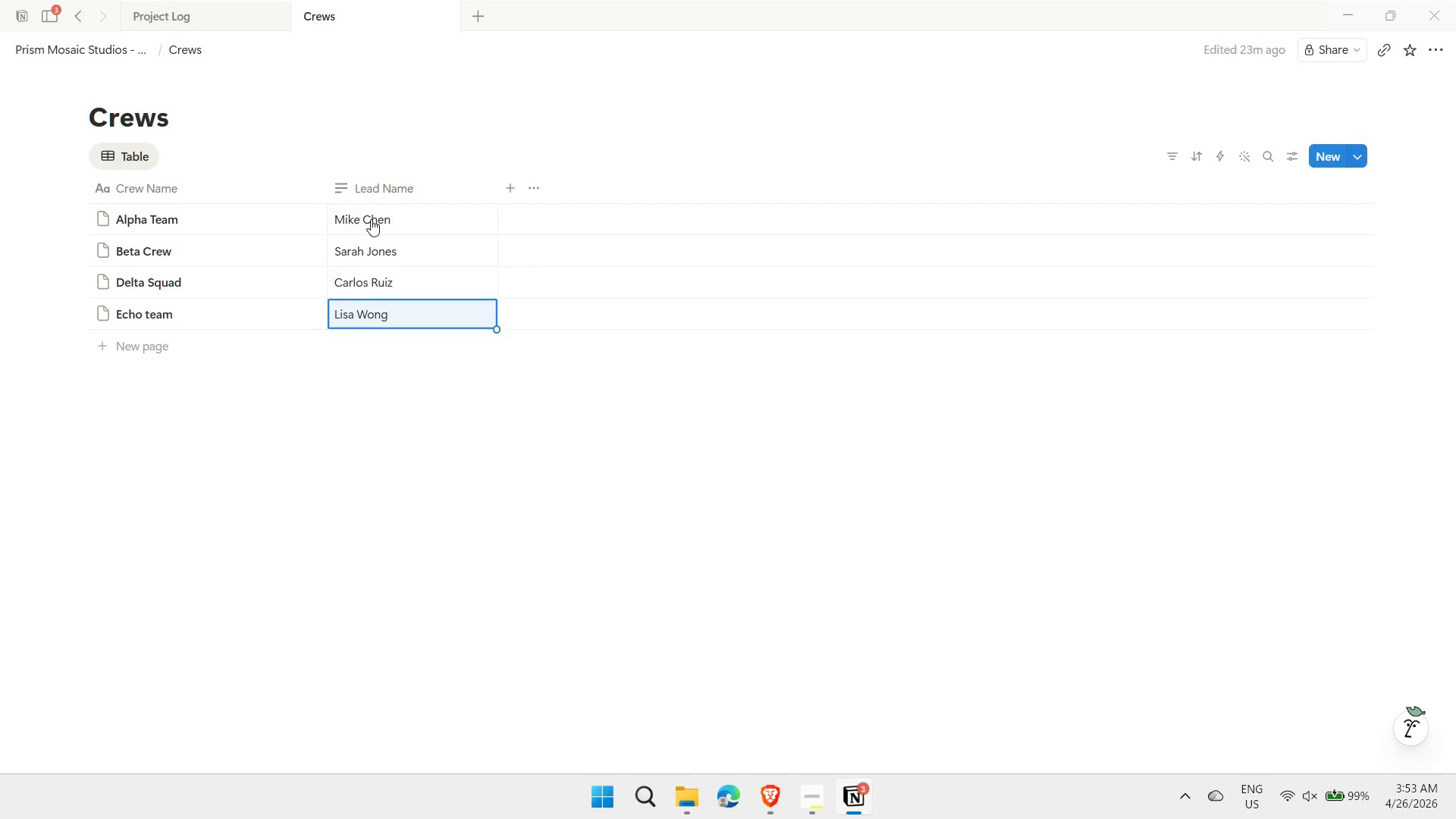 
left_click([513, 192])
 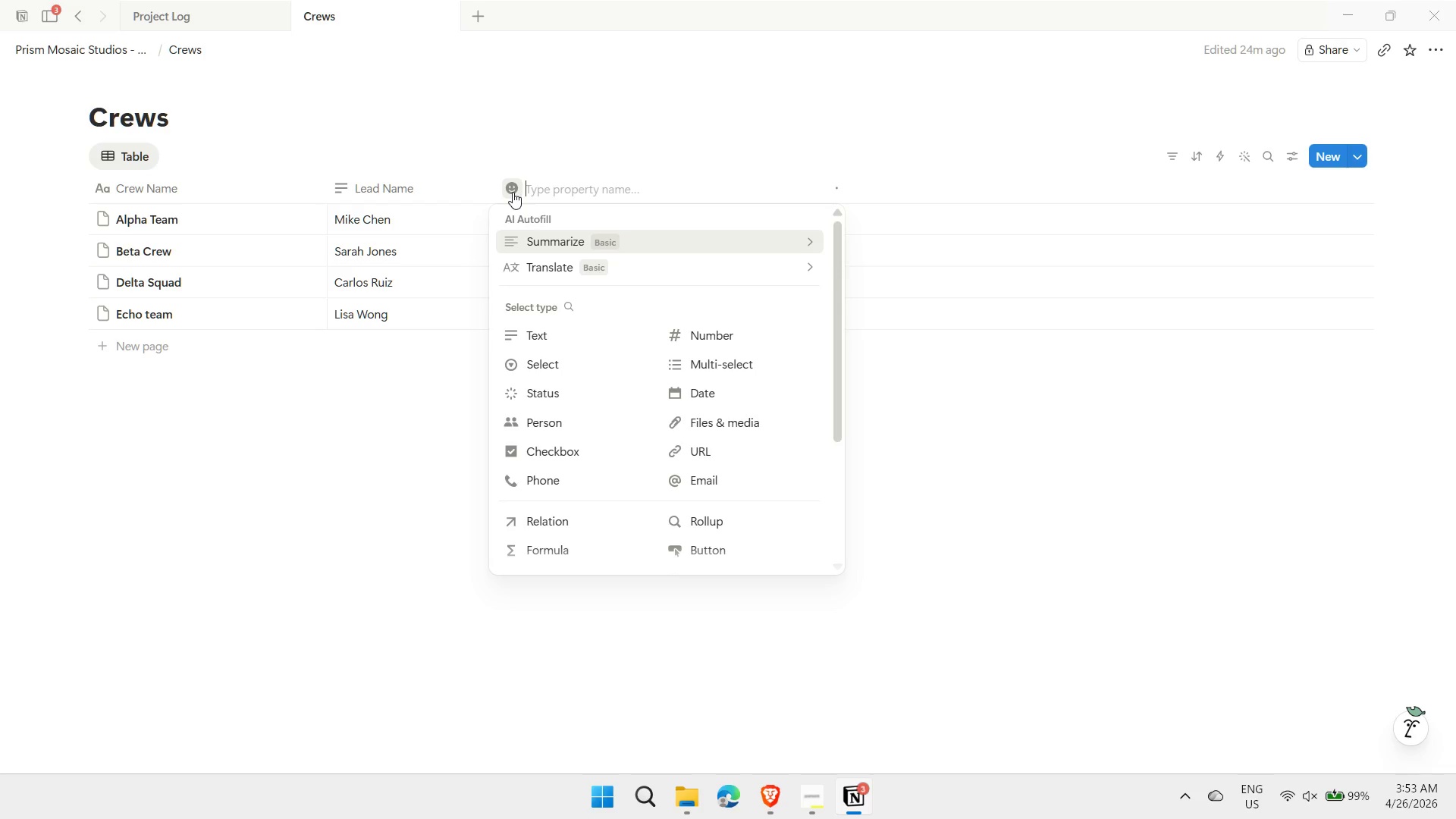 
wait(6.17)
 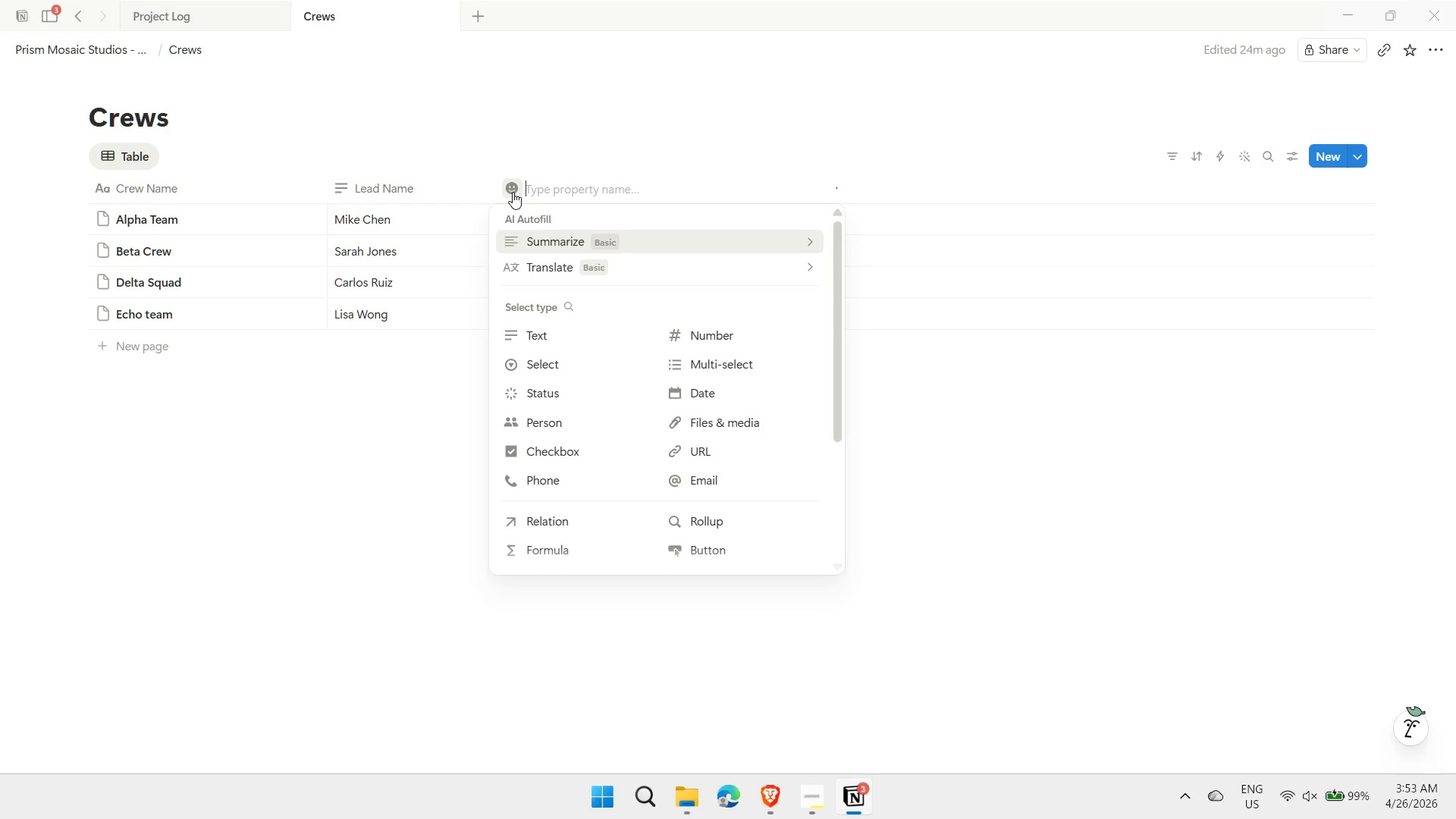 
left_click([559, 522])
 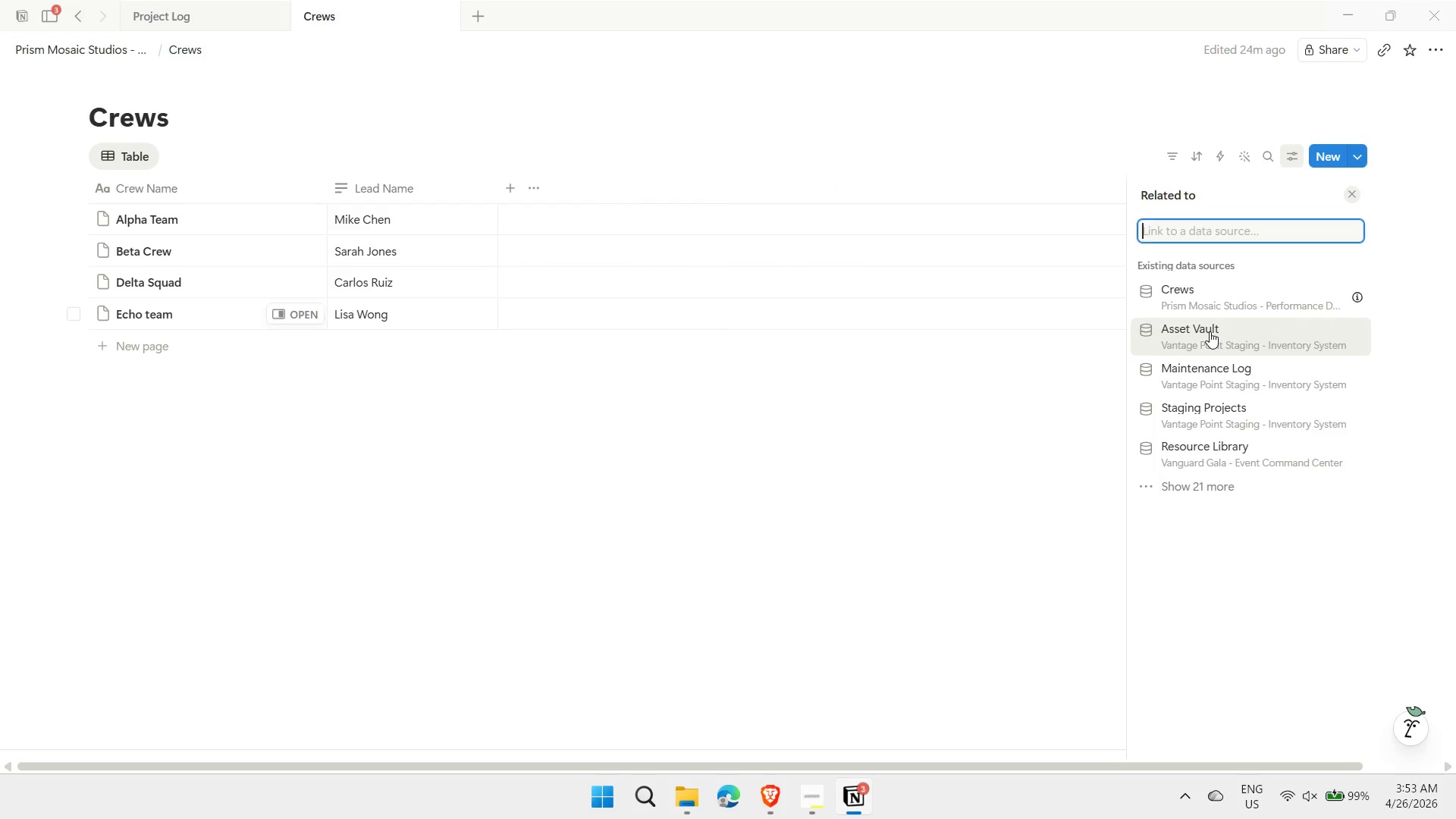 
left_click([1158, 0])
 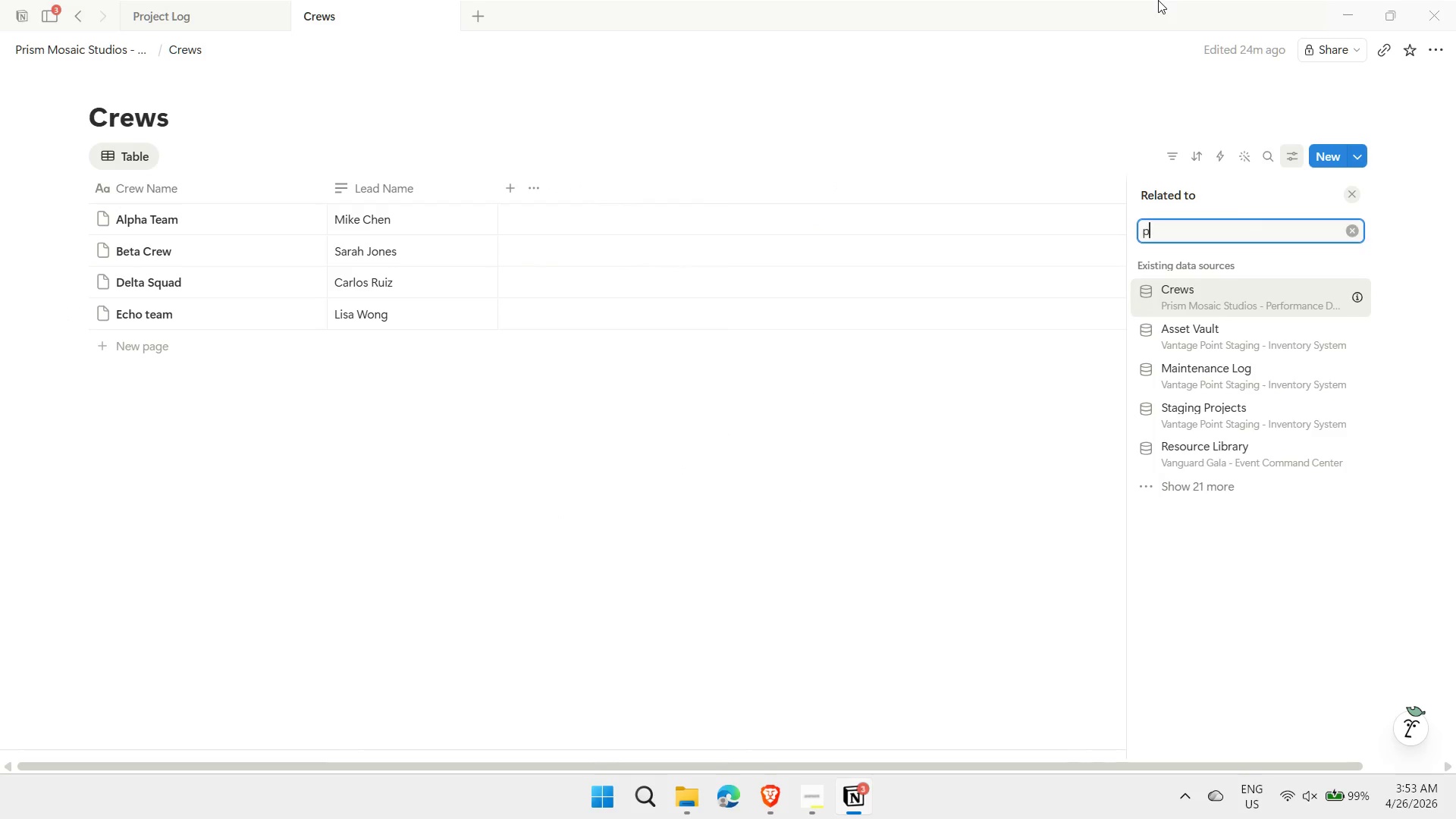 
type(pro)
 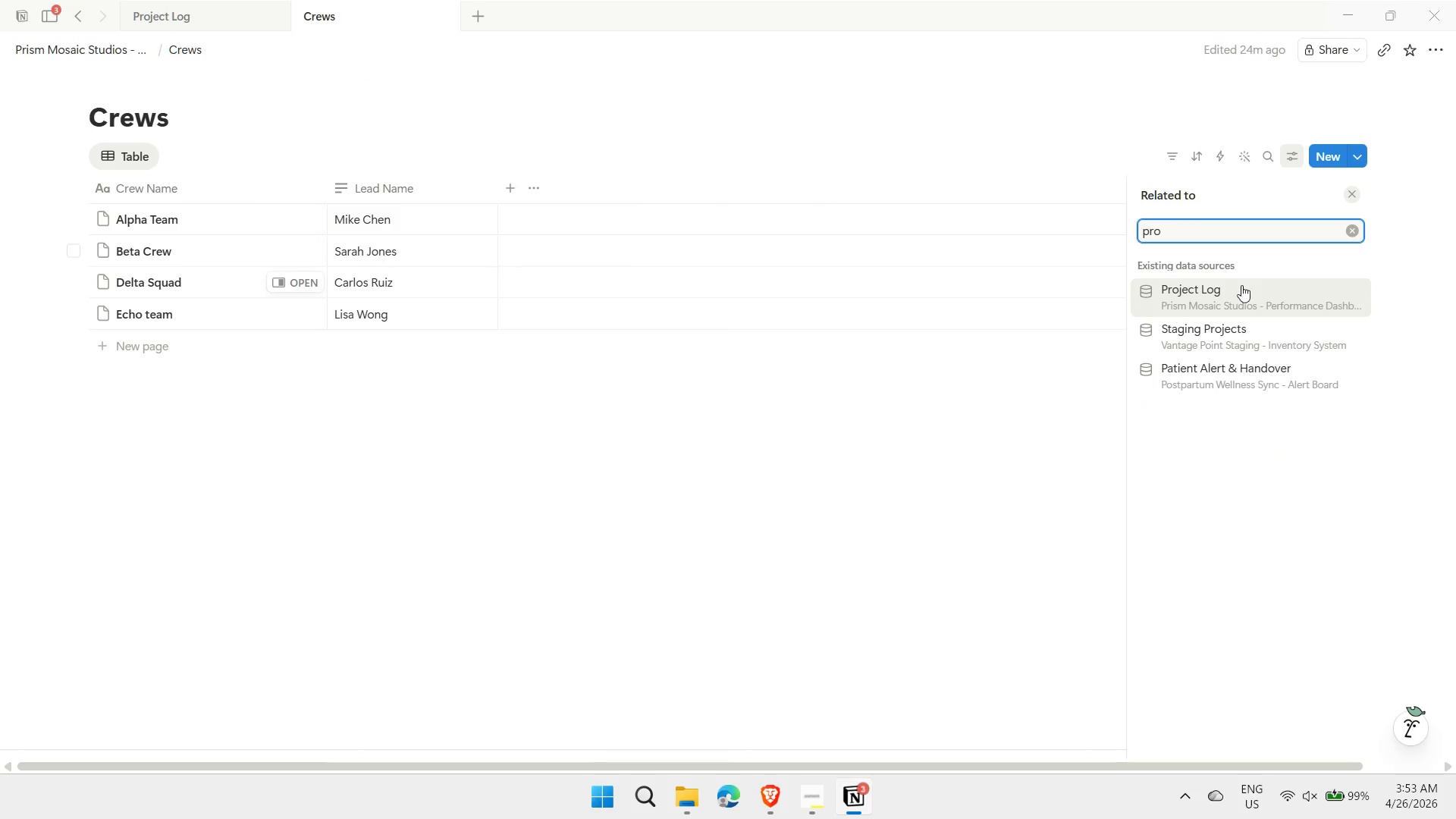 
left_click([1235, 306])
 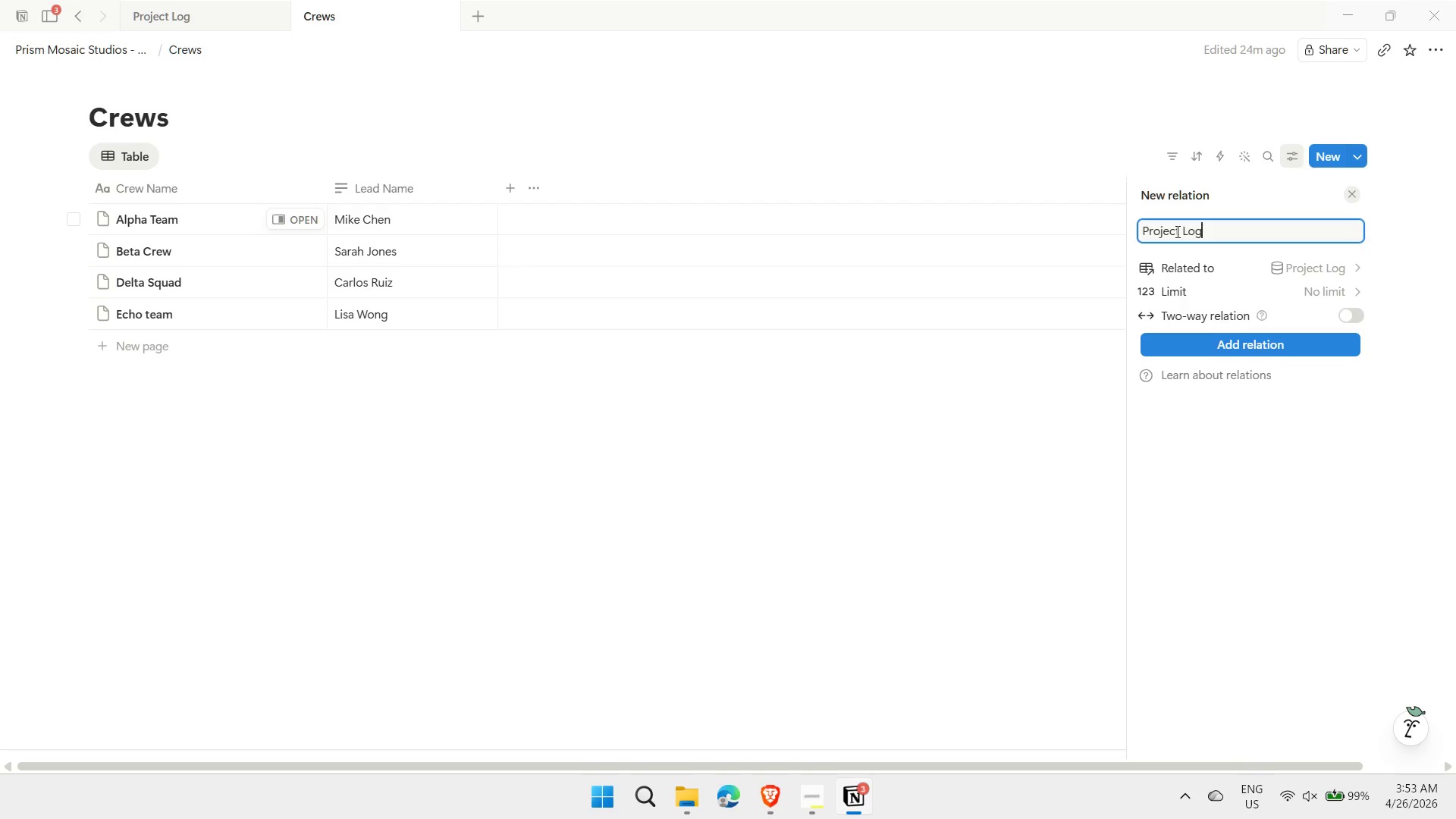 
left_click_drag(start_coordinate=[1179, 235], to_coordinate=[1086, 254])
 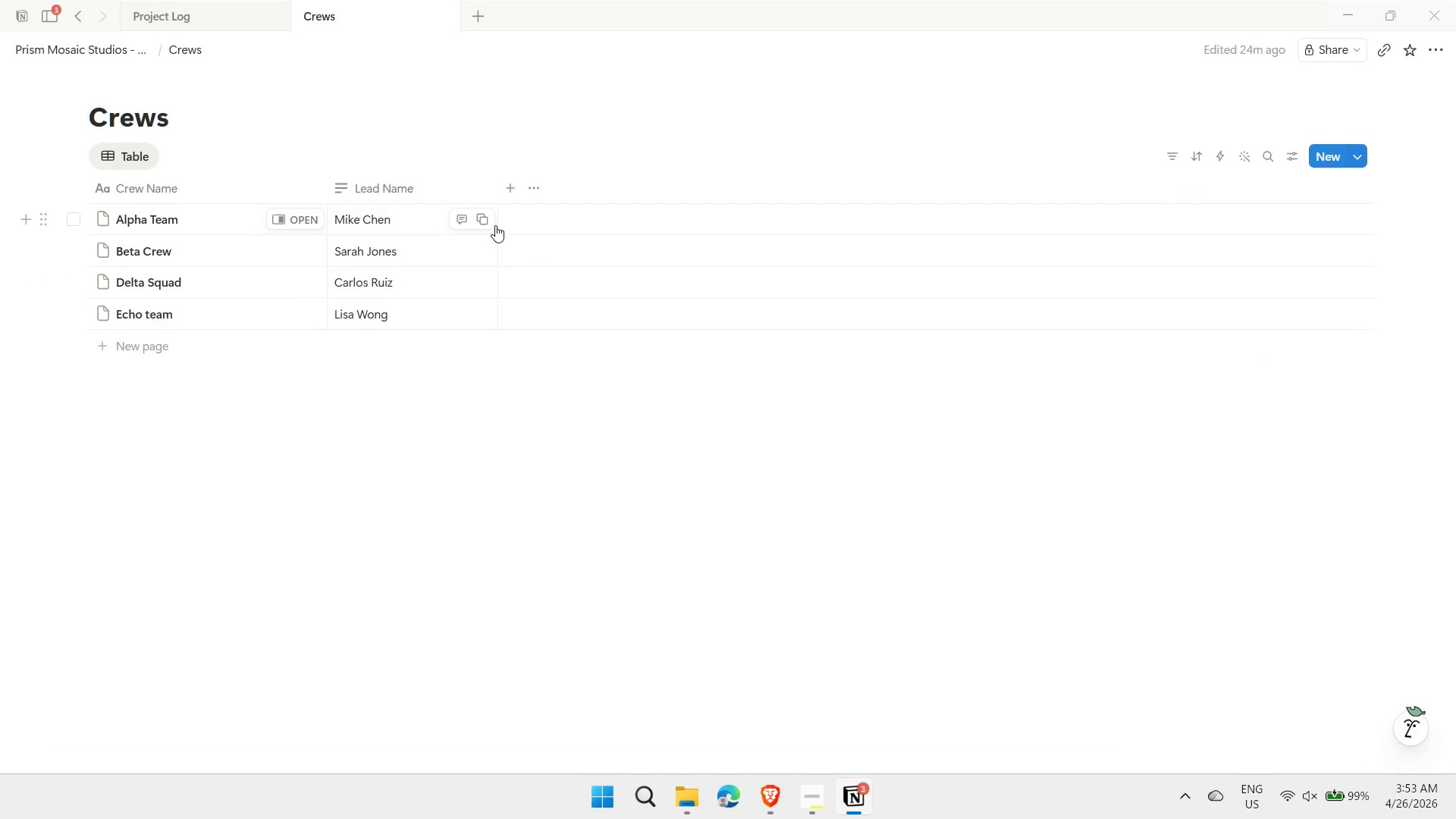 
left_click([507, 194])
 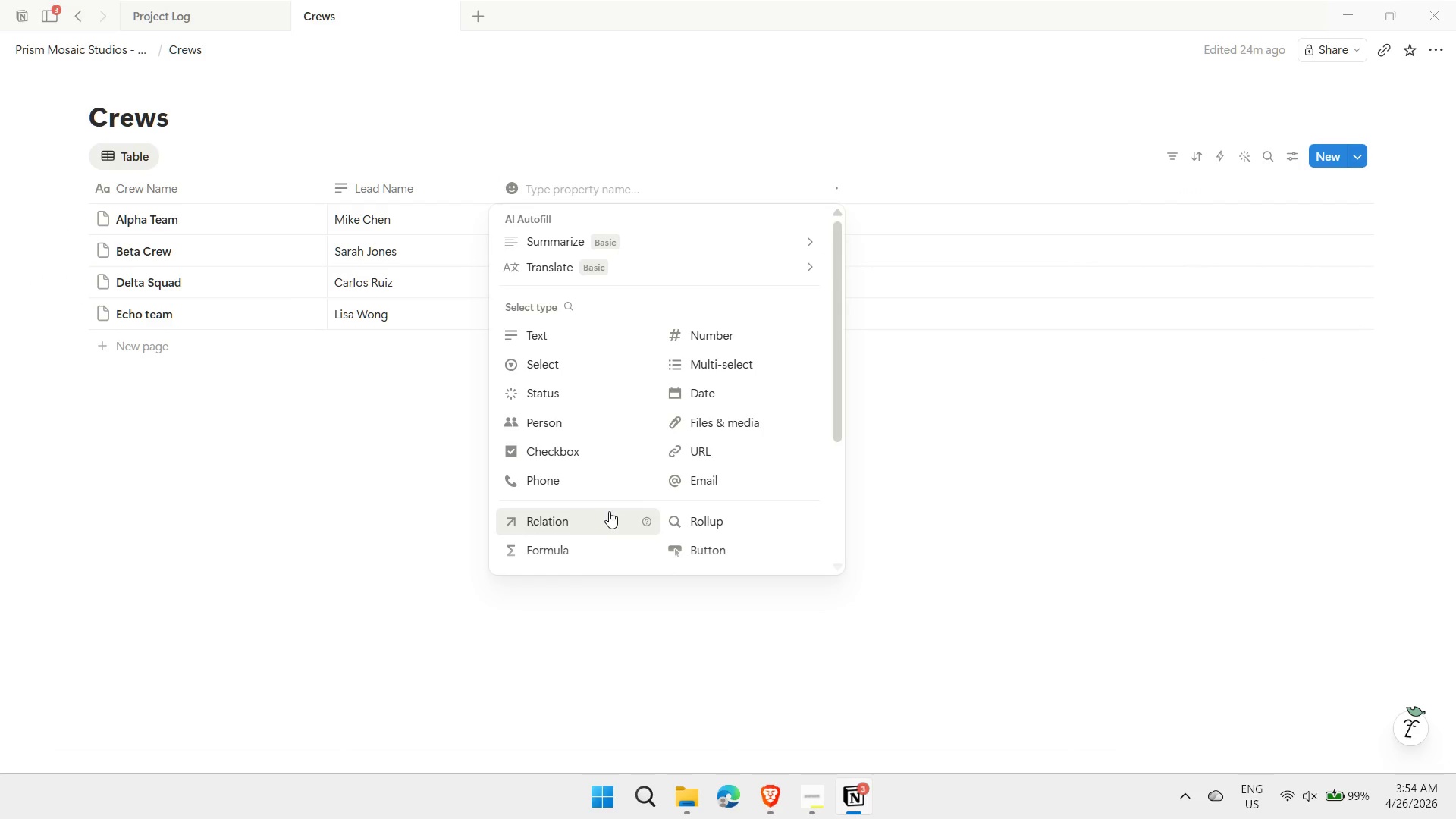 
left_click([544, 522])
 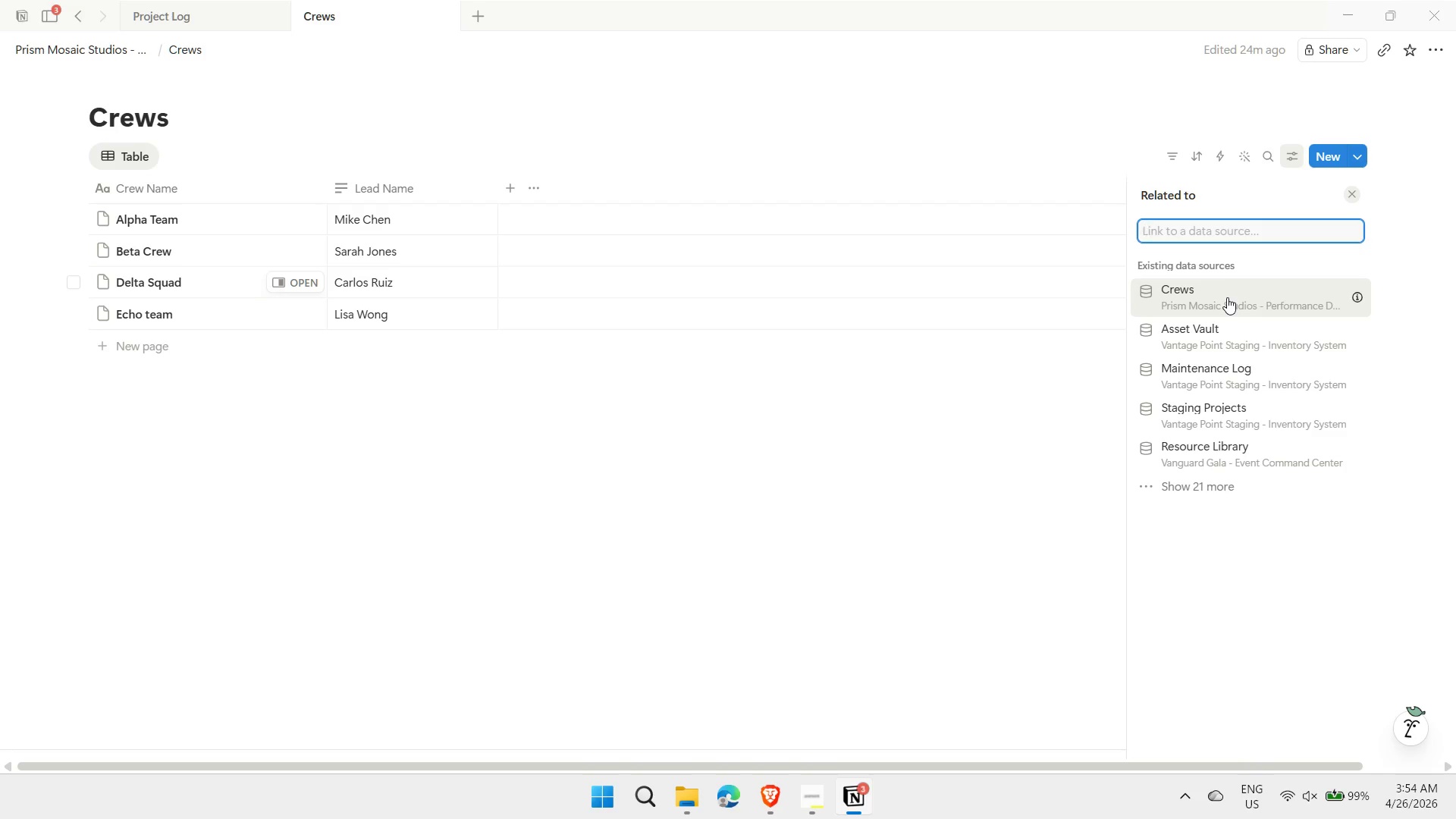 
type(proj)
 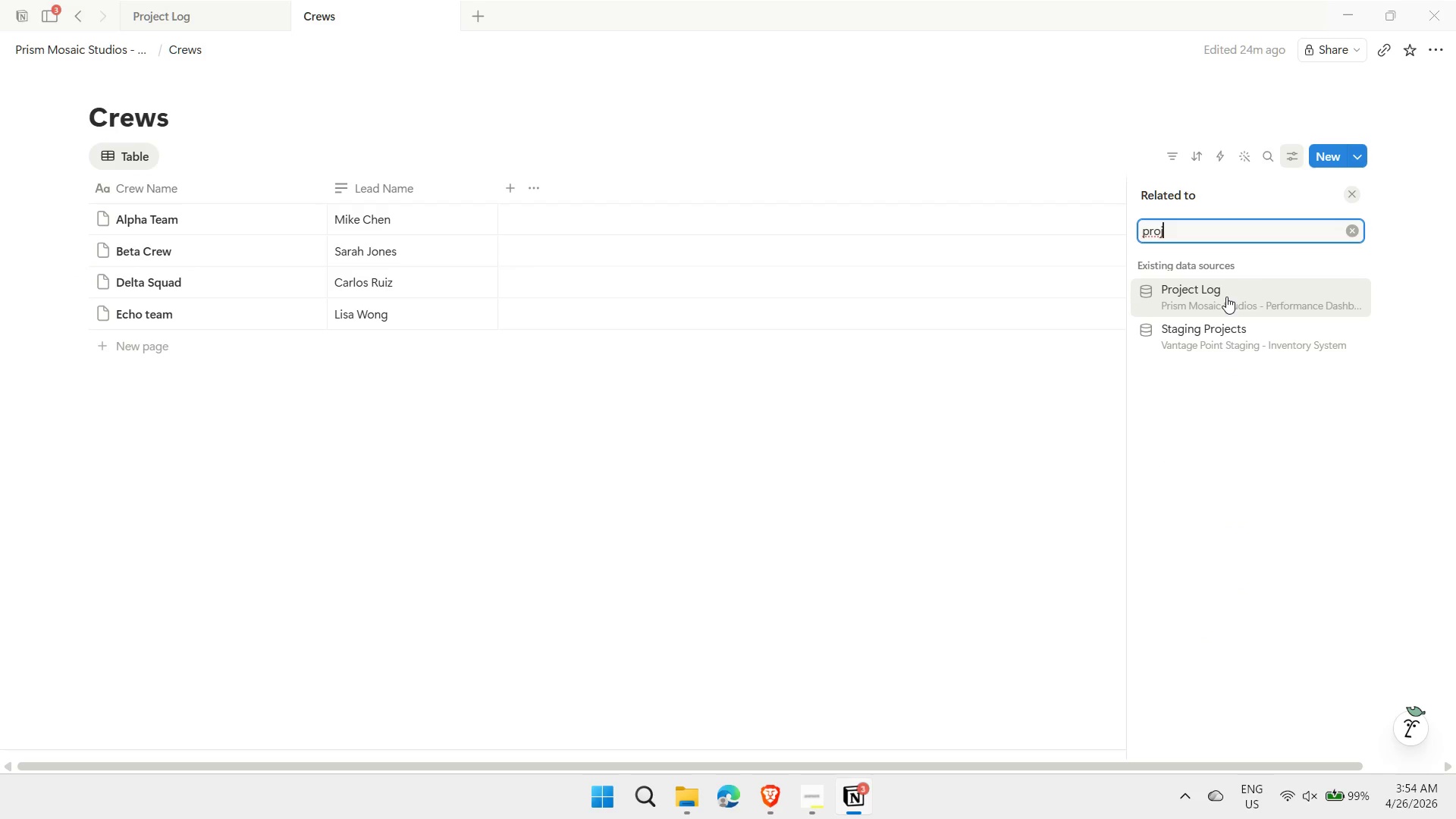 
left_click([1214, 294])
 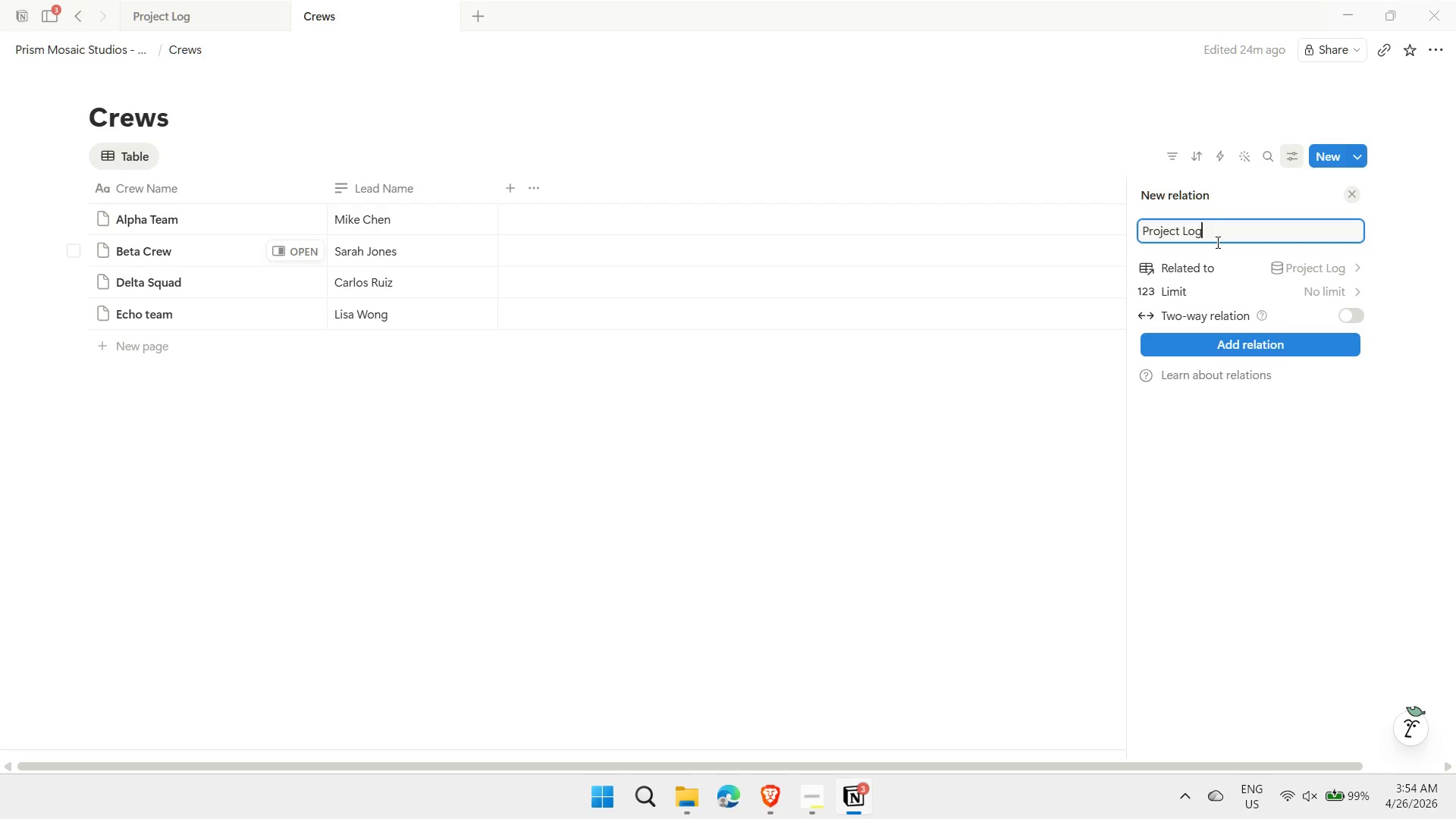 
key(Backspace)
key(Backspace)
key(Backspace)
key(Backspace)
type(Current Project)
 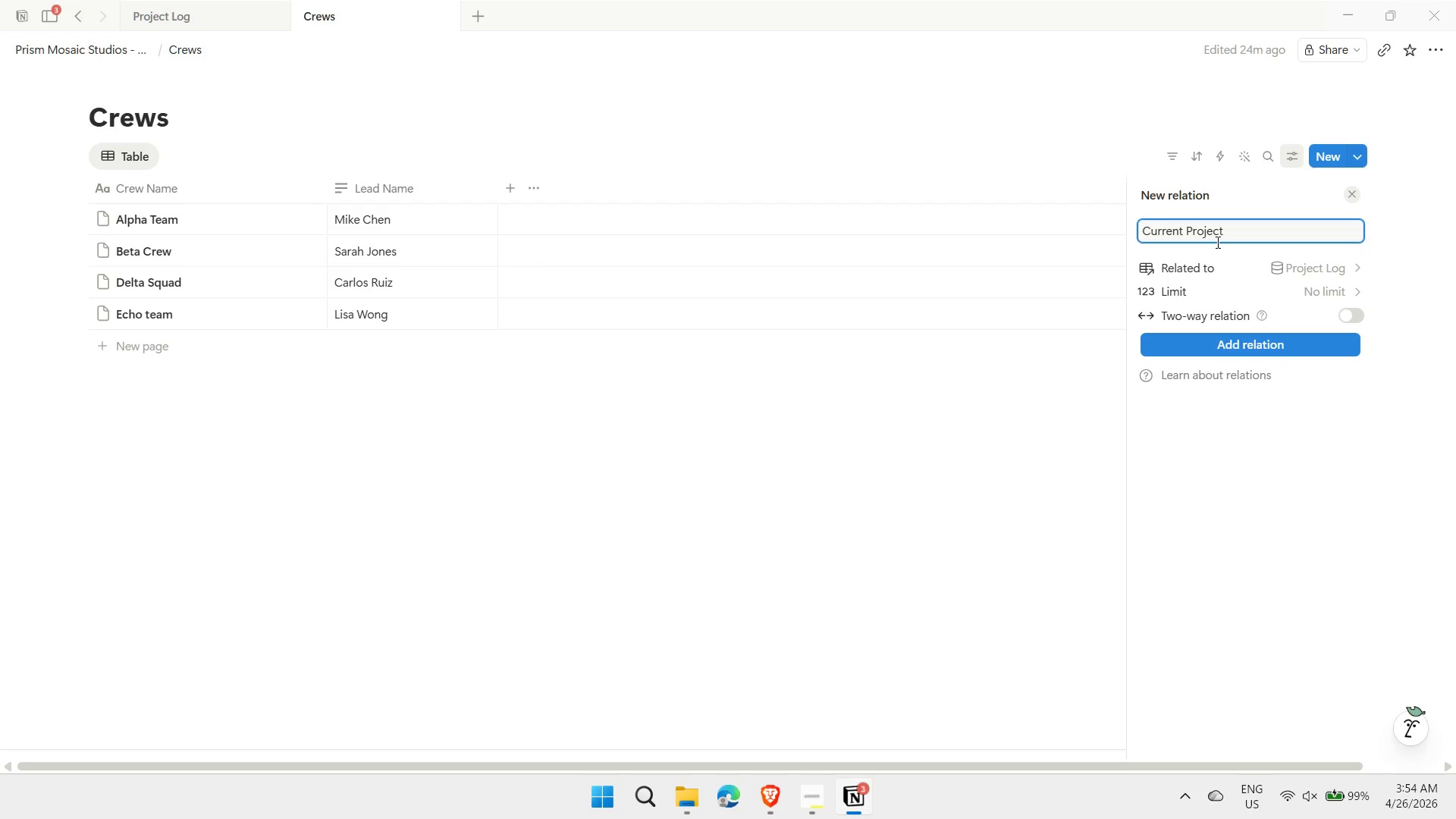 
wait(5.17)
 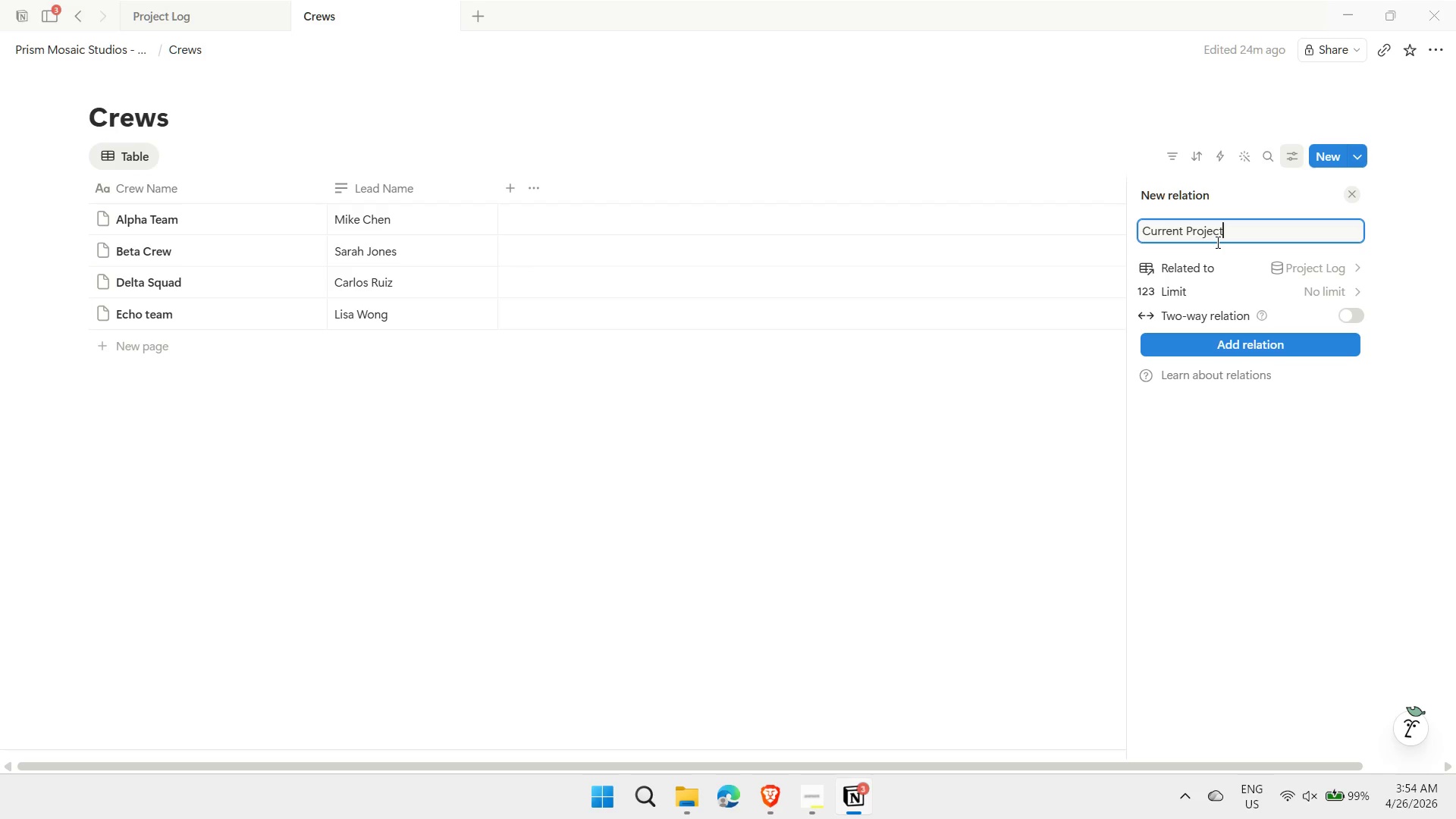 
left_click([1255, 346])
 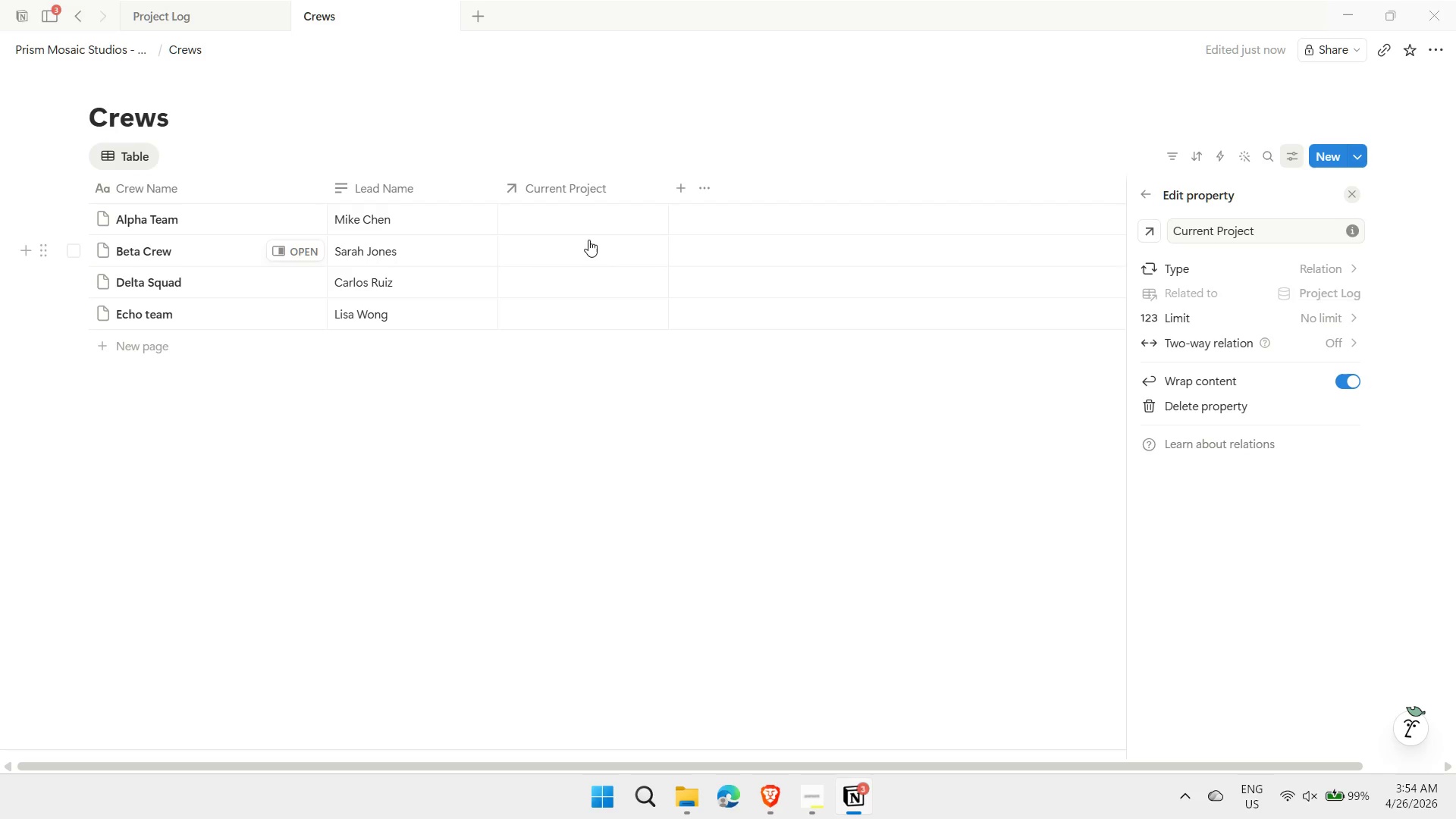 
left_click([570, 219])
 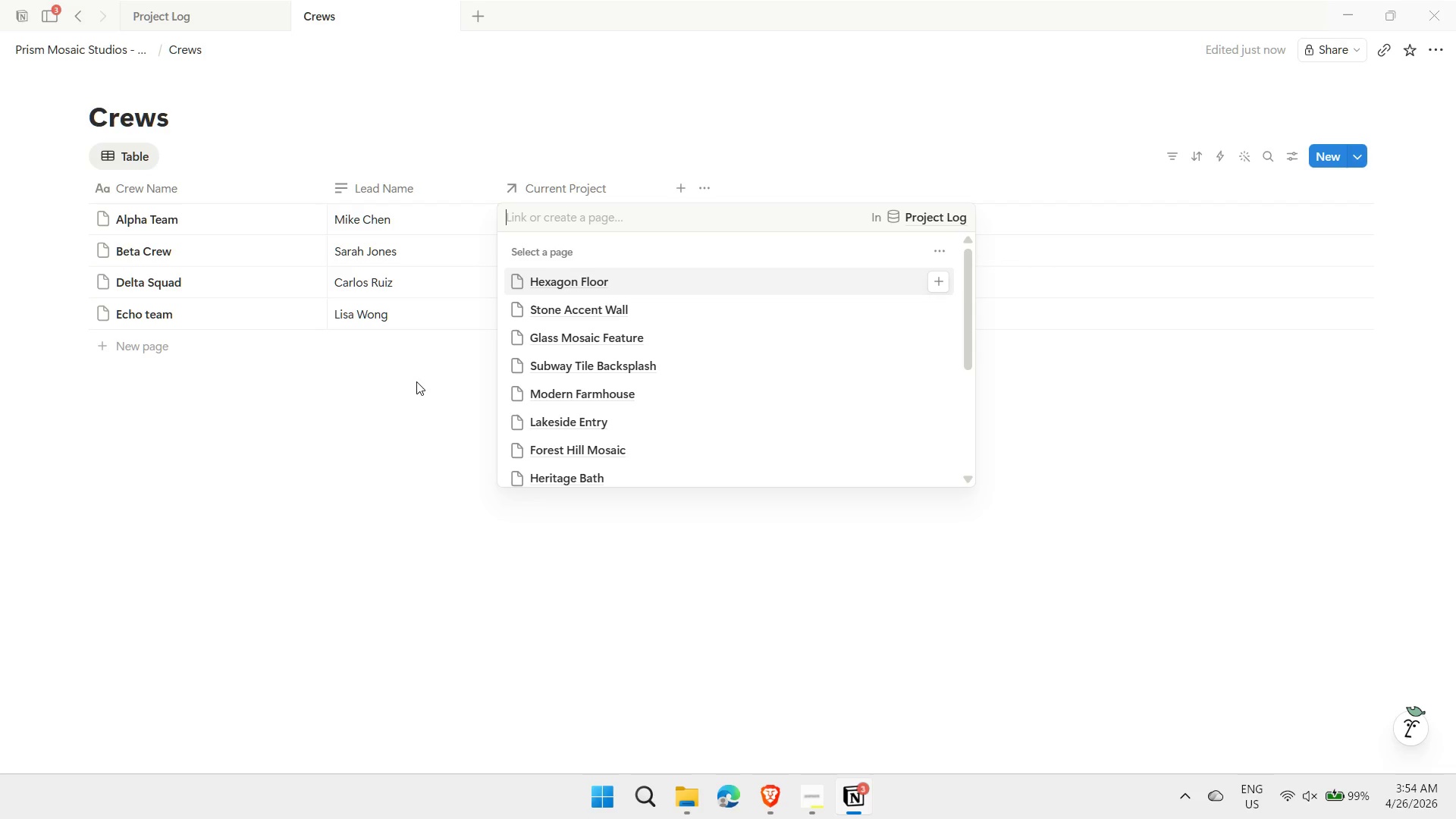 
left_click([373, 460])
 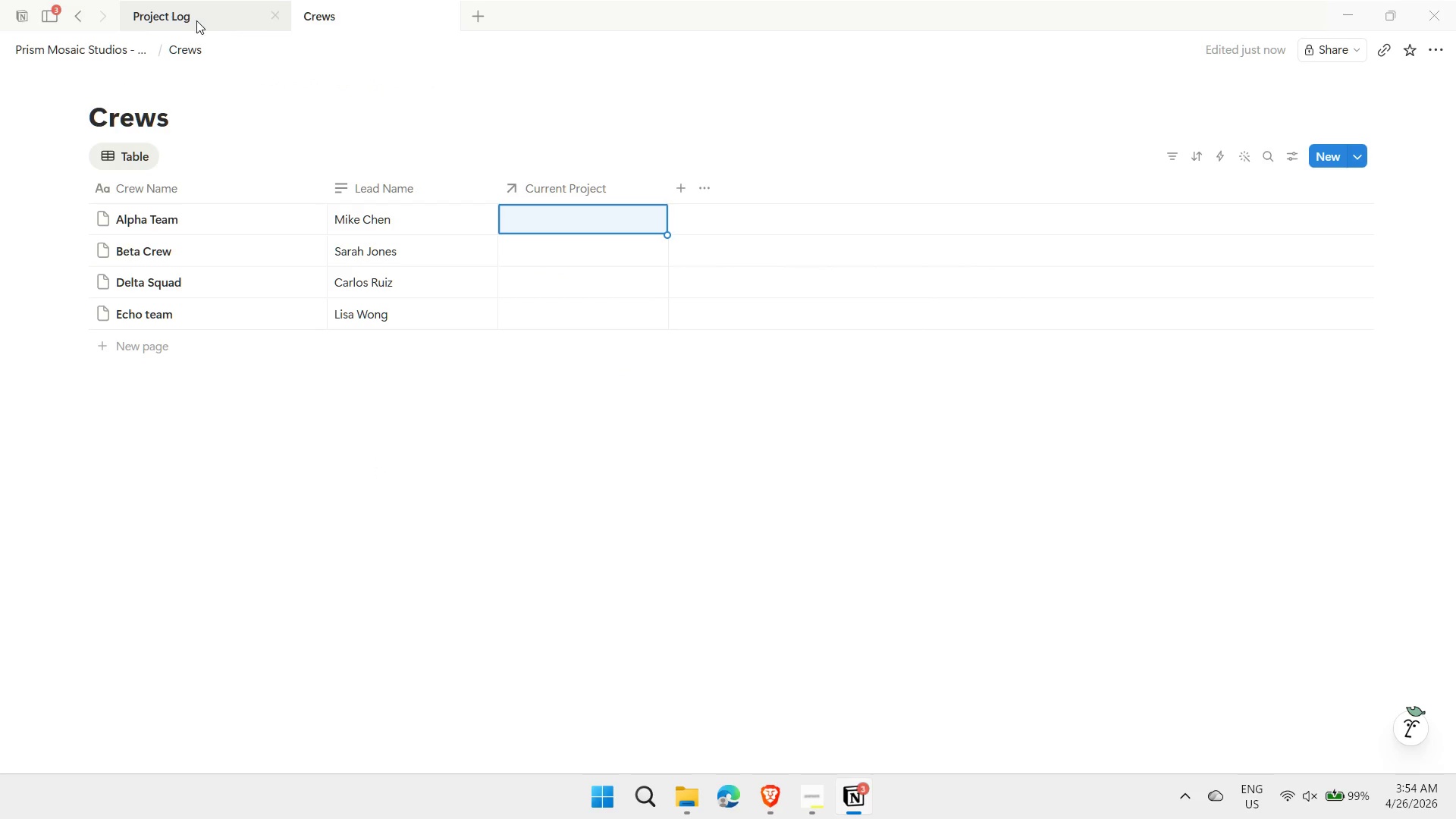 
left_click([196, 17])
 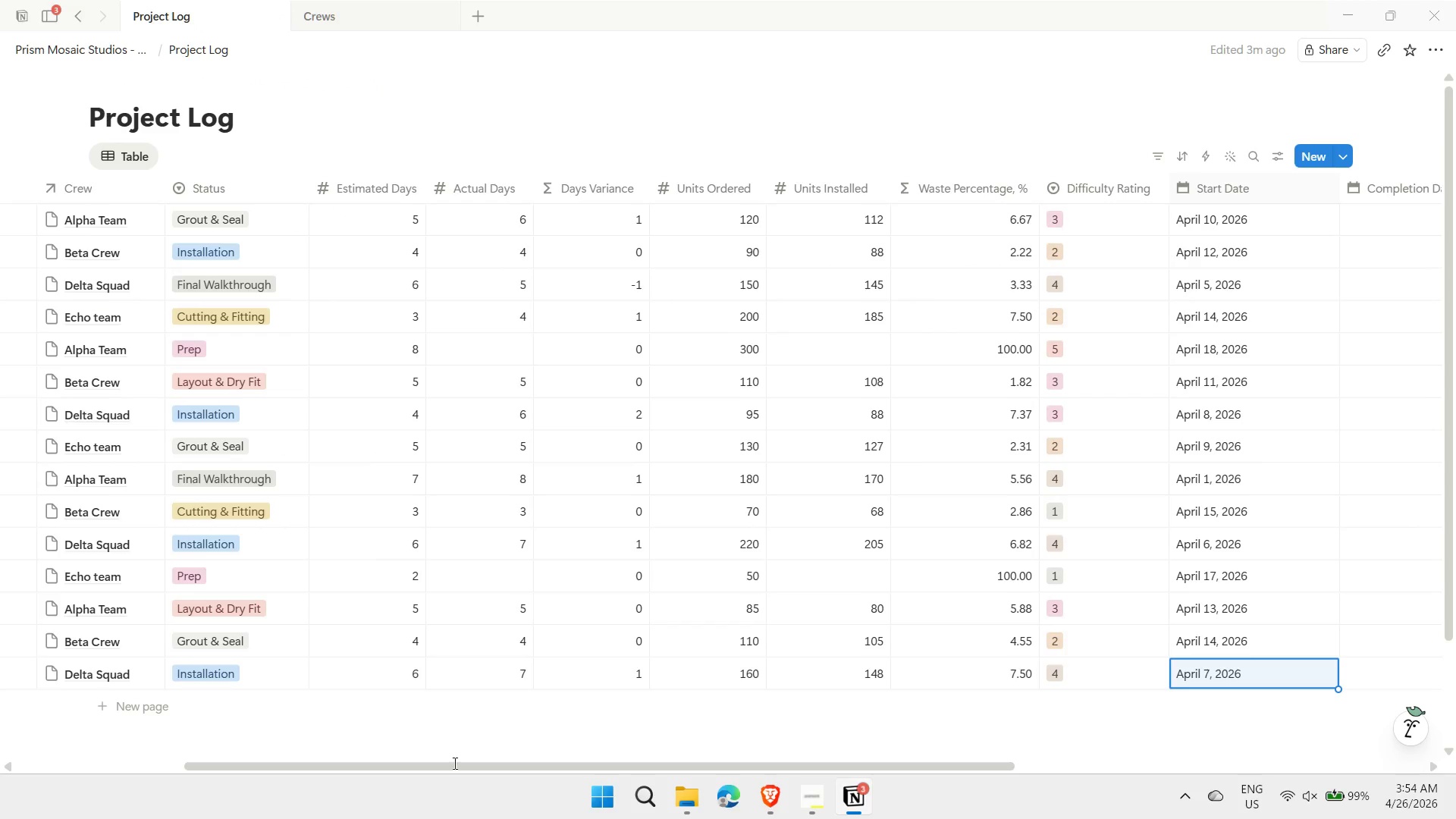 
left_click_drag(start_coordinate=[441, 761], to_coordinate=[280, 769])
 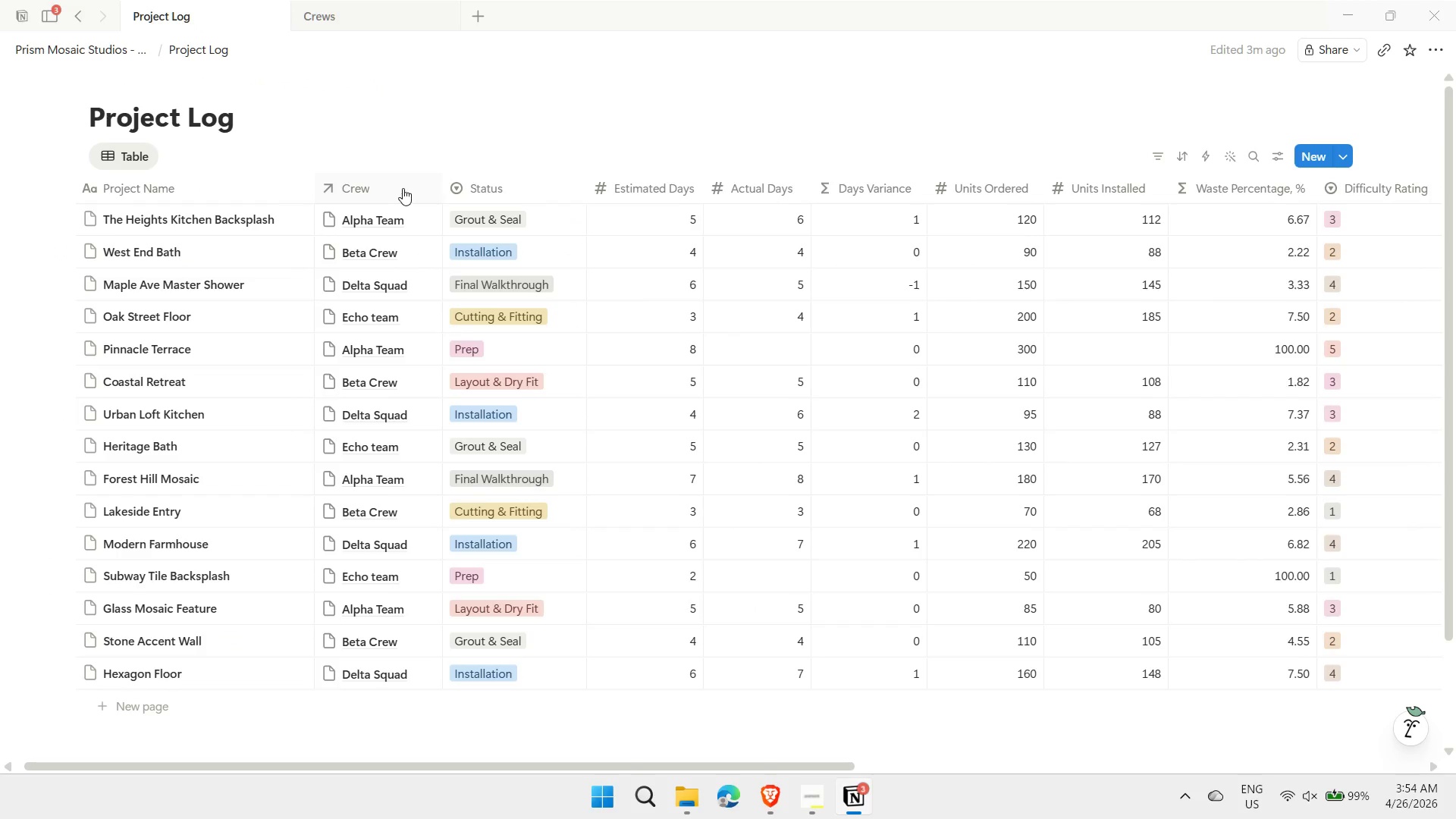 
left_click([400, 190])
 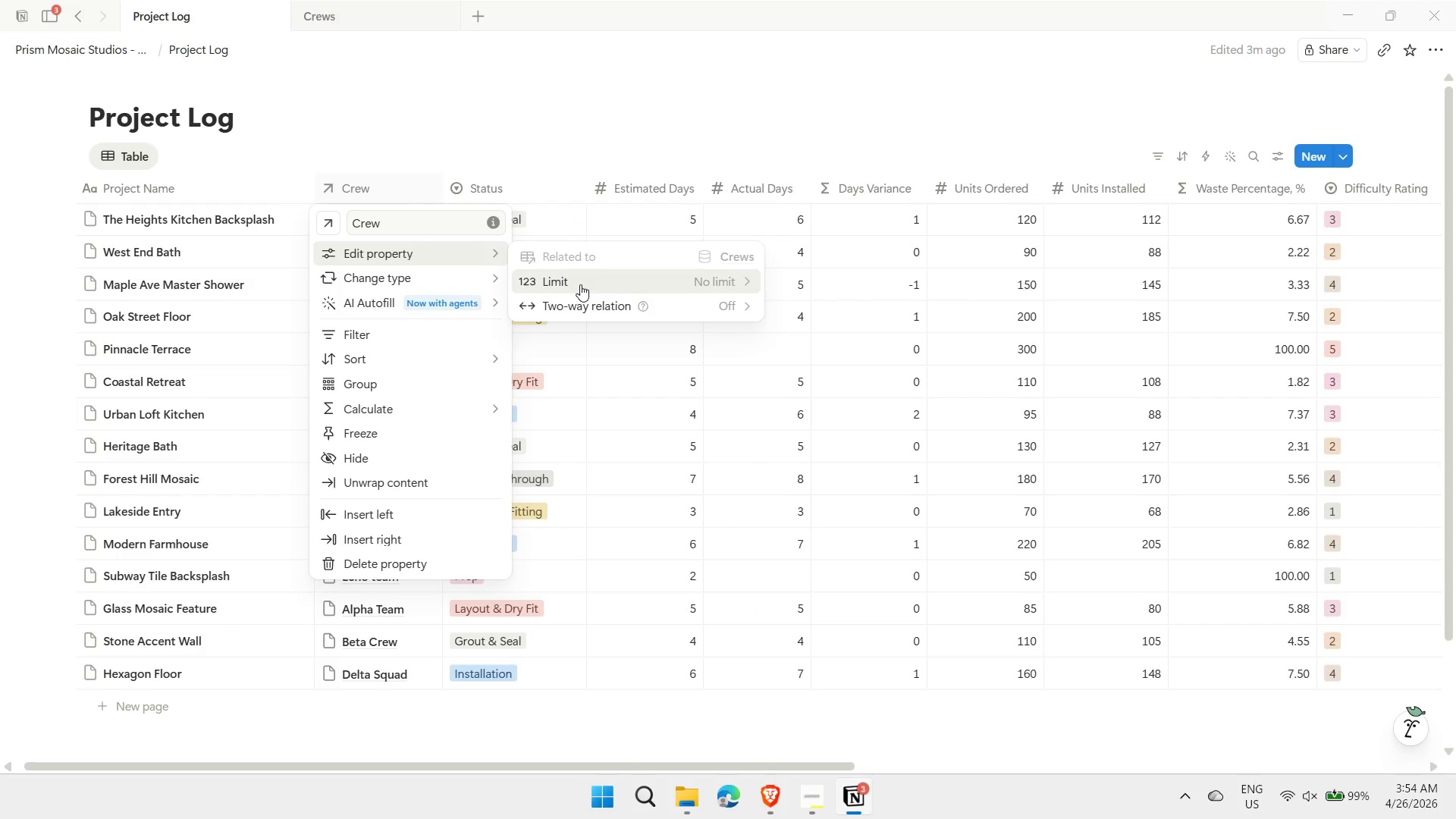 
left_click([664, 311])
 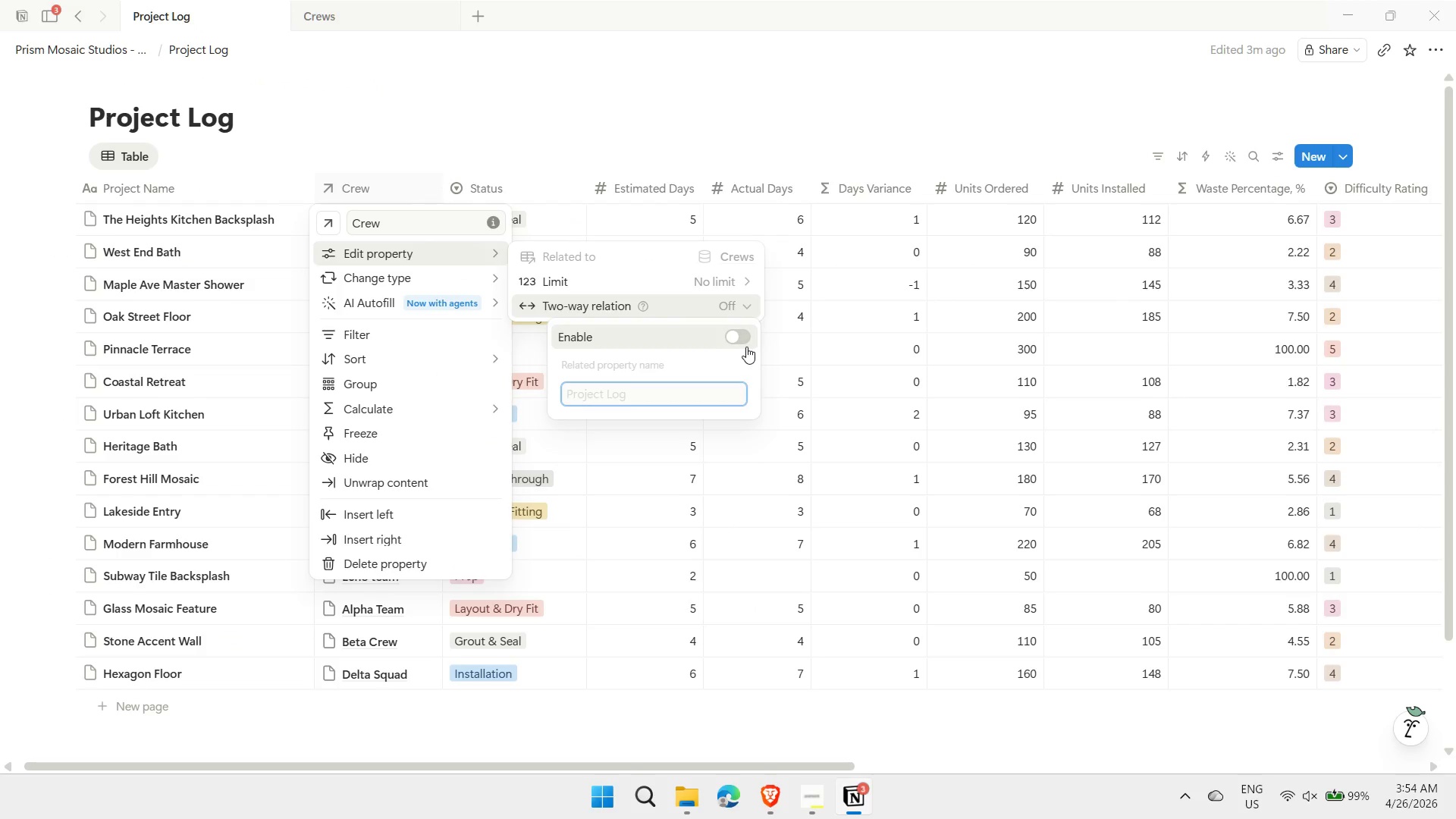 
left_click([746, 347])
 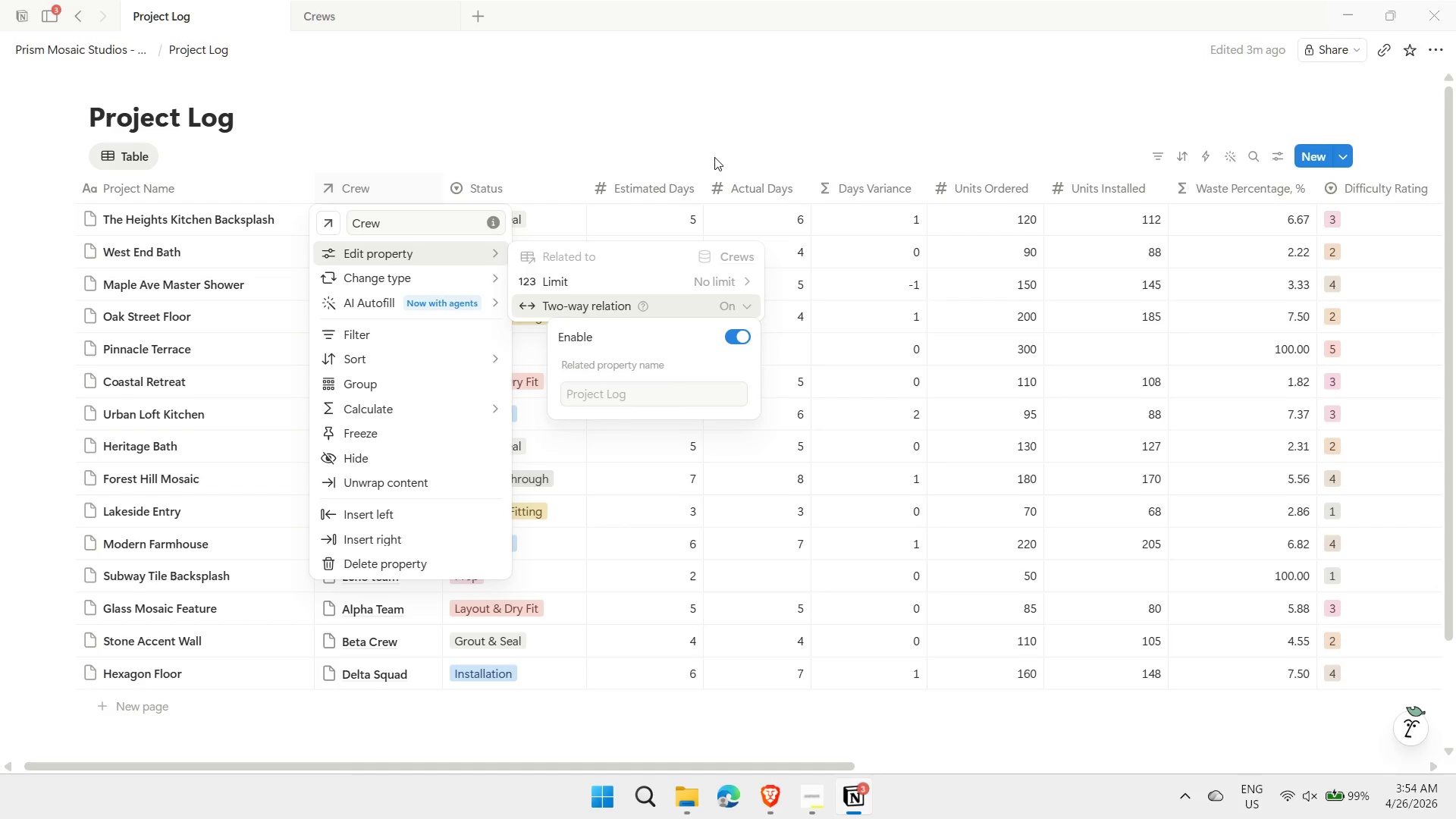 
left_click([709, 158])
 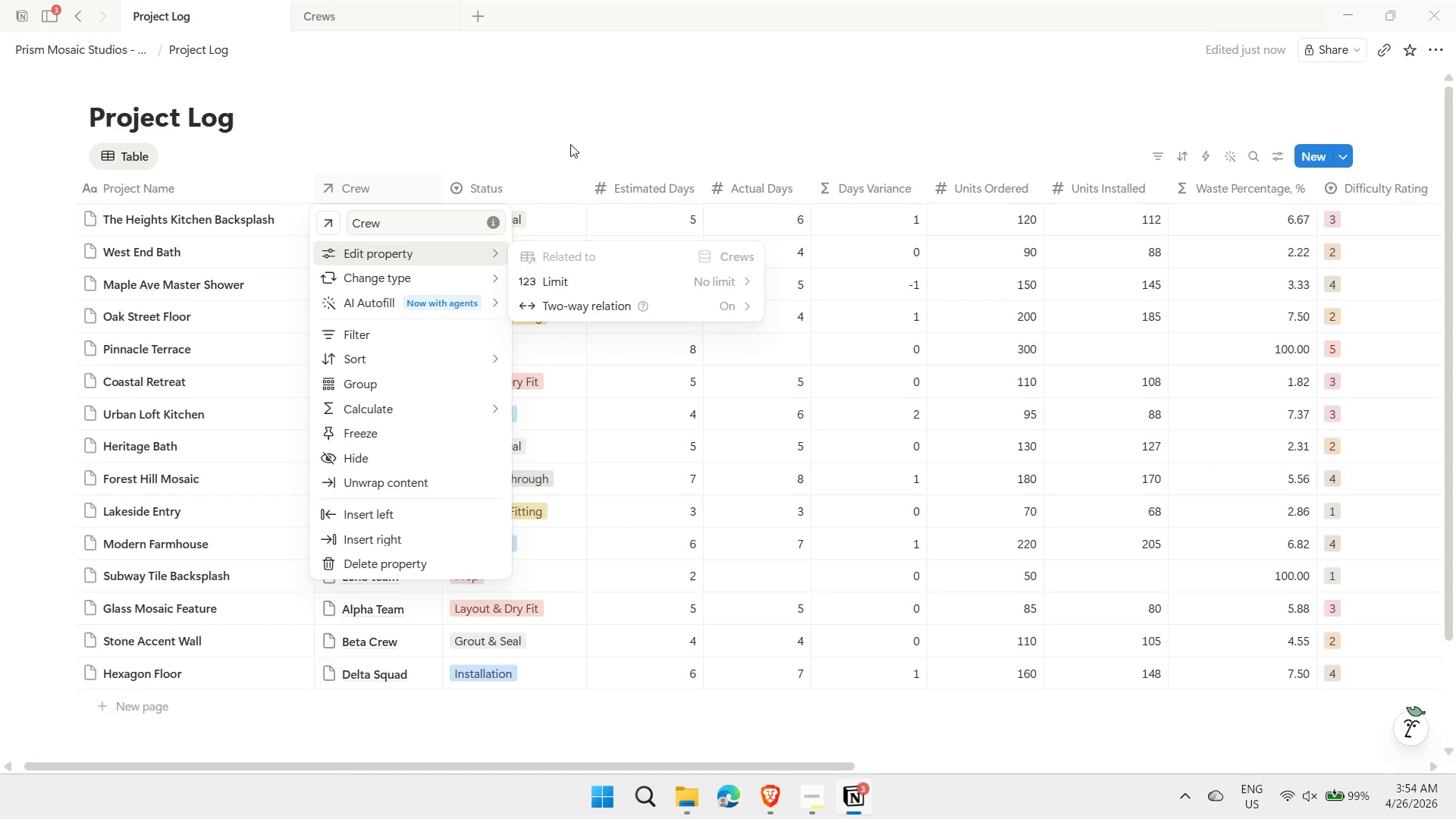 
left_click([570, 144])
 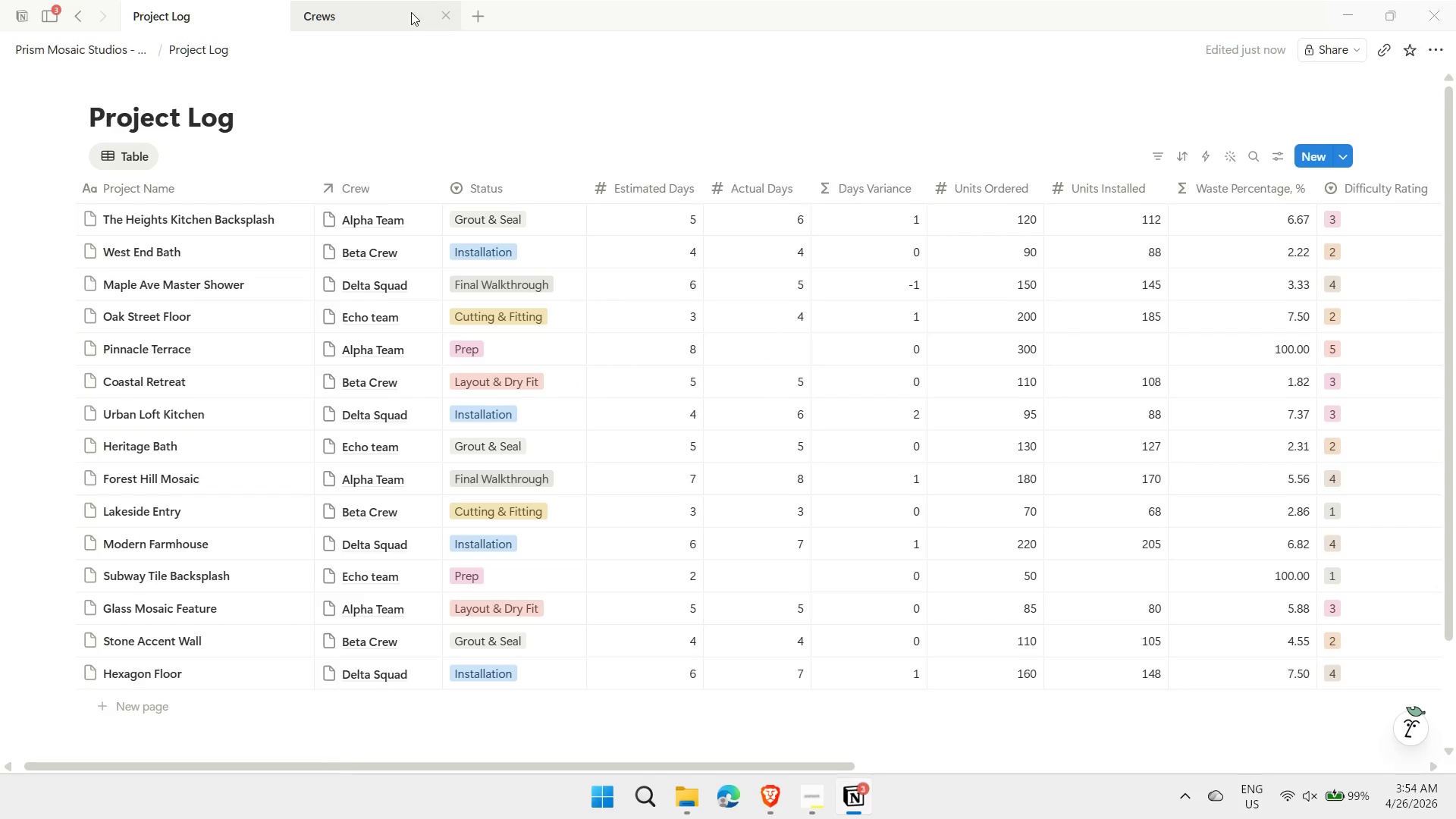 
left_click([398, 14])
 